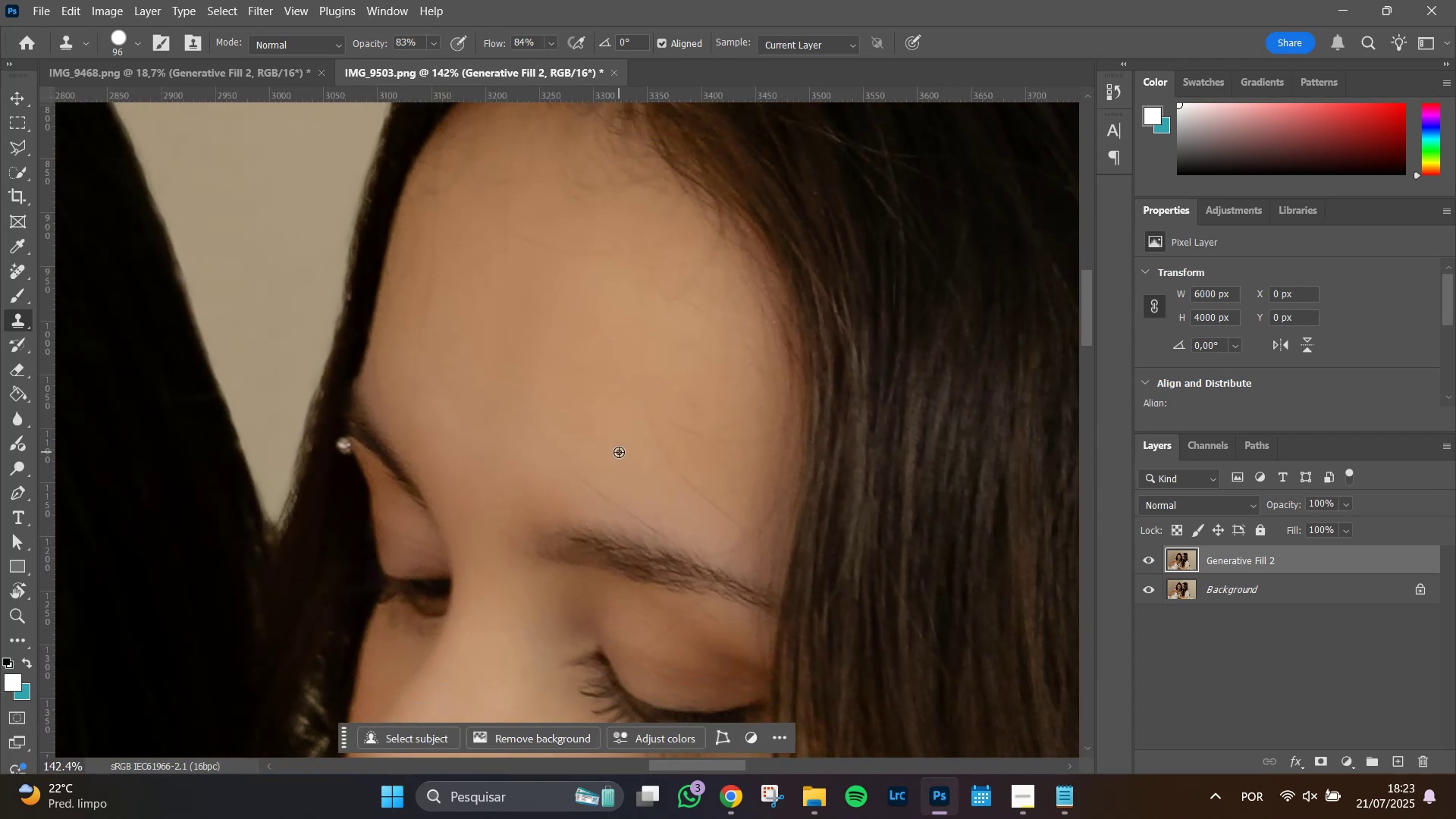 
left_click_drag(start_coordinate=[679, 231], to_coordinate=[618, 453])
 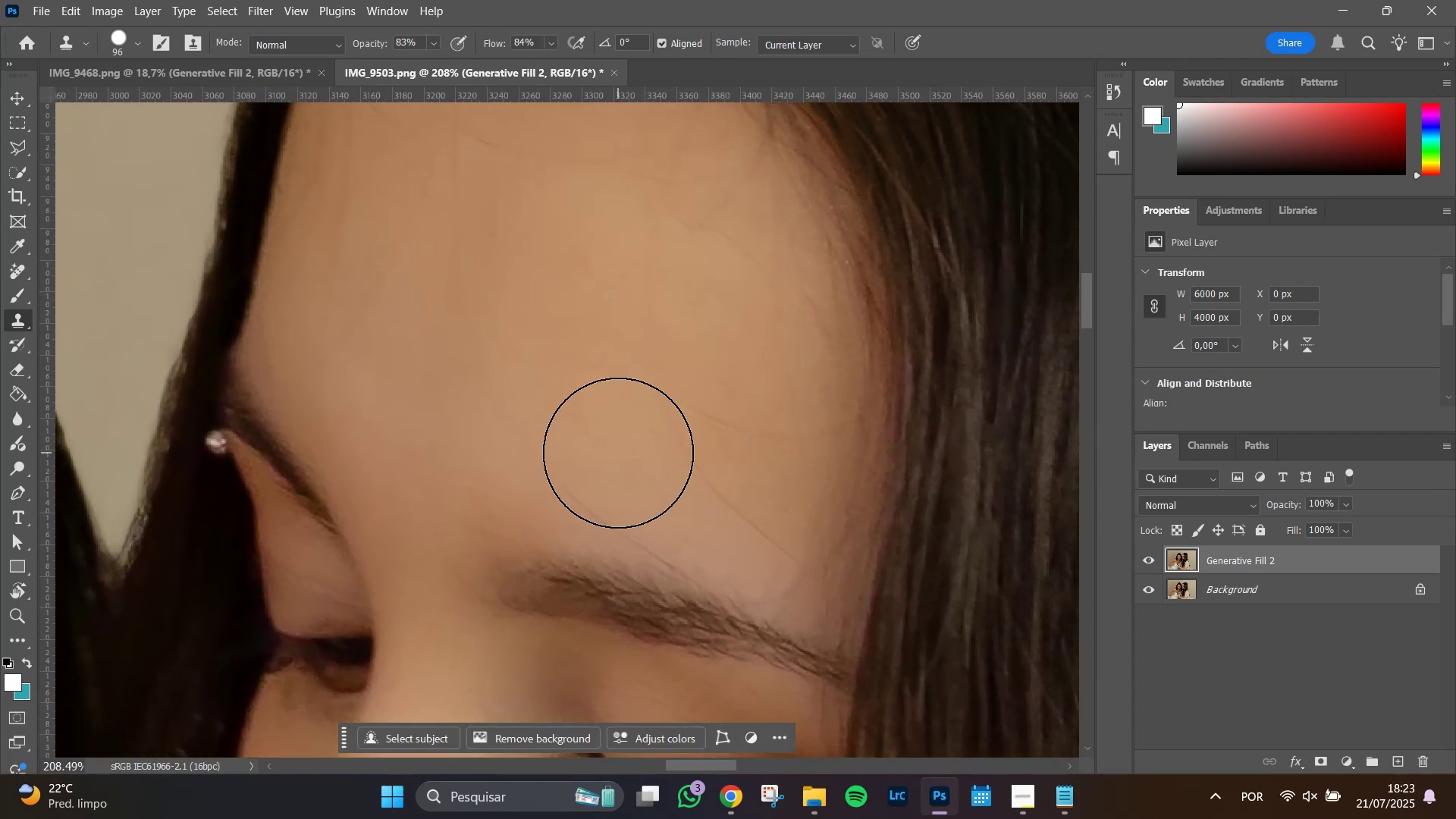 
hold_key(key=AltLeft, duration=0.47)
scroll: coordinate [619, 452], scroll_direction: down, amount: 4.0
 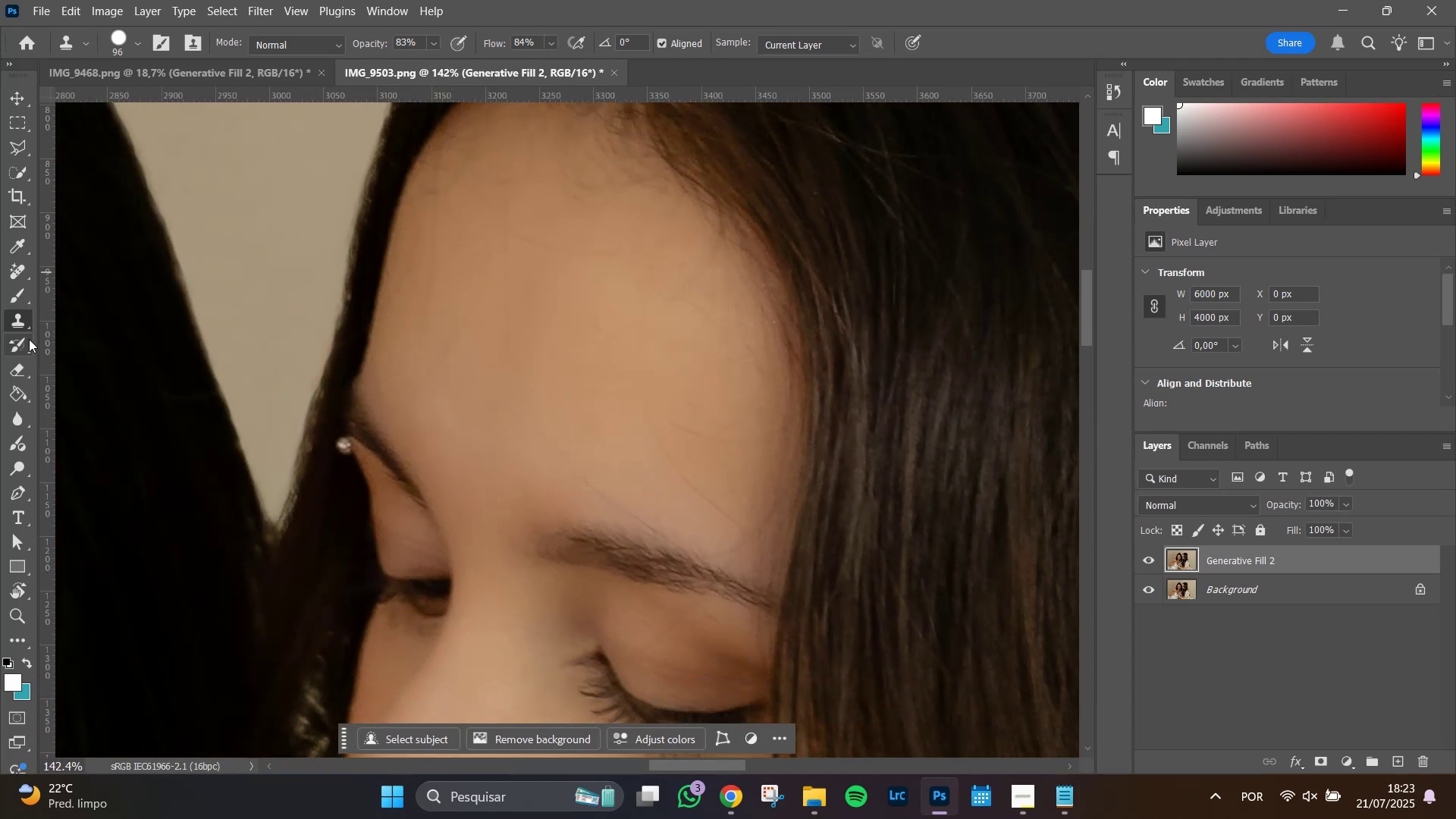 
left_click([15, 274])
 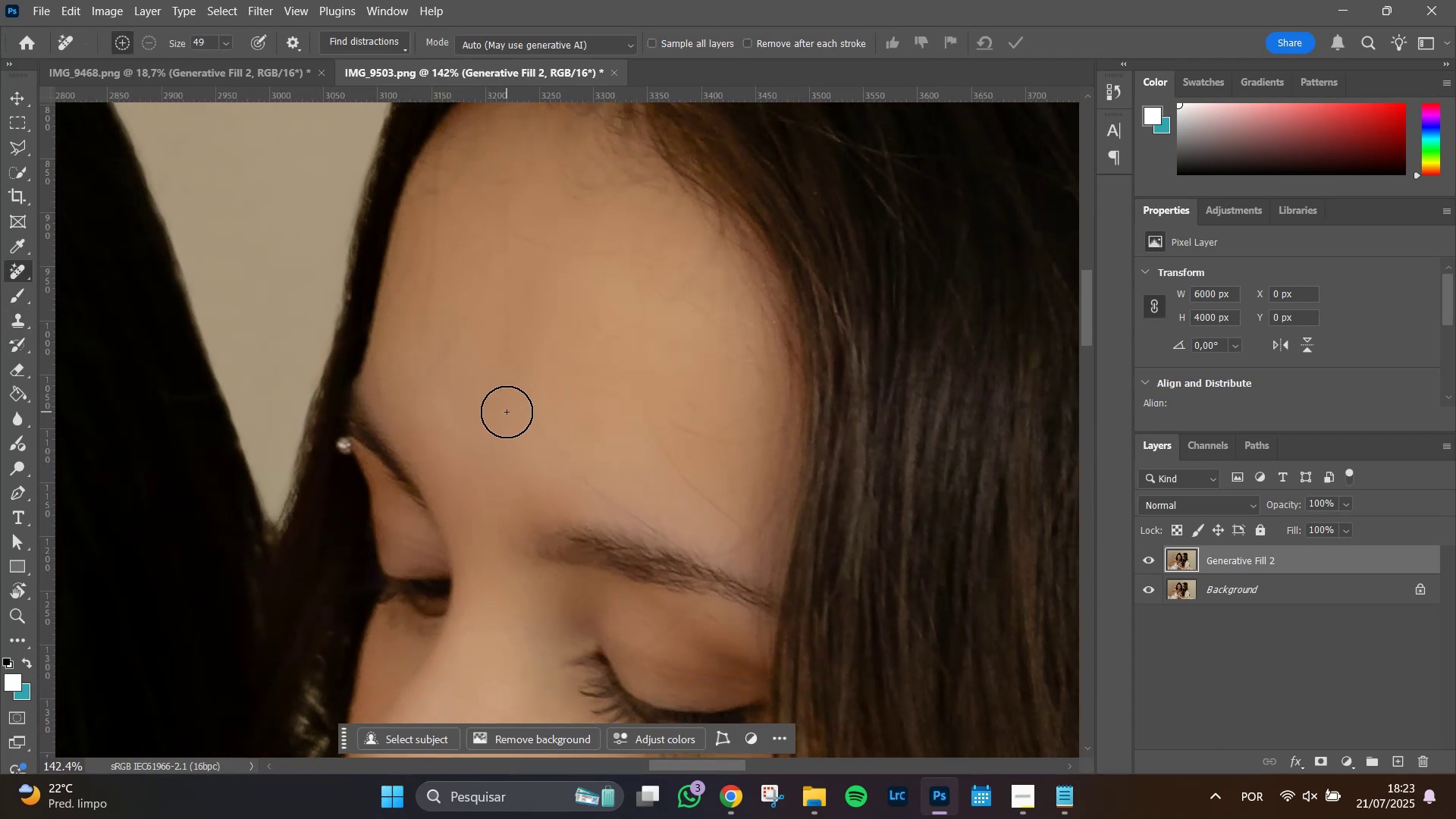 
hold_key(key=AltLeft, duration=1.37)
 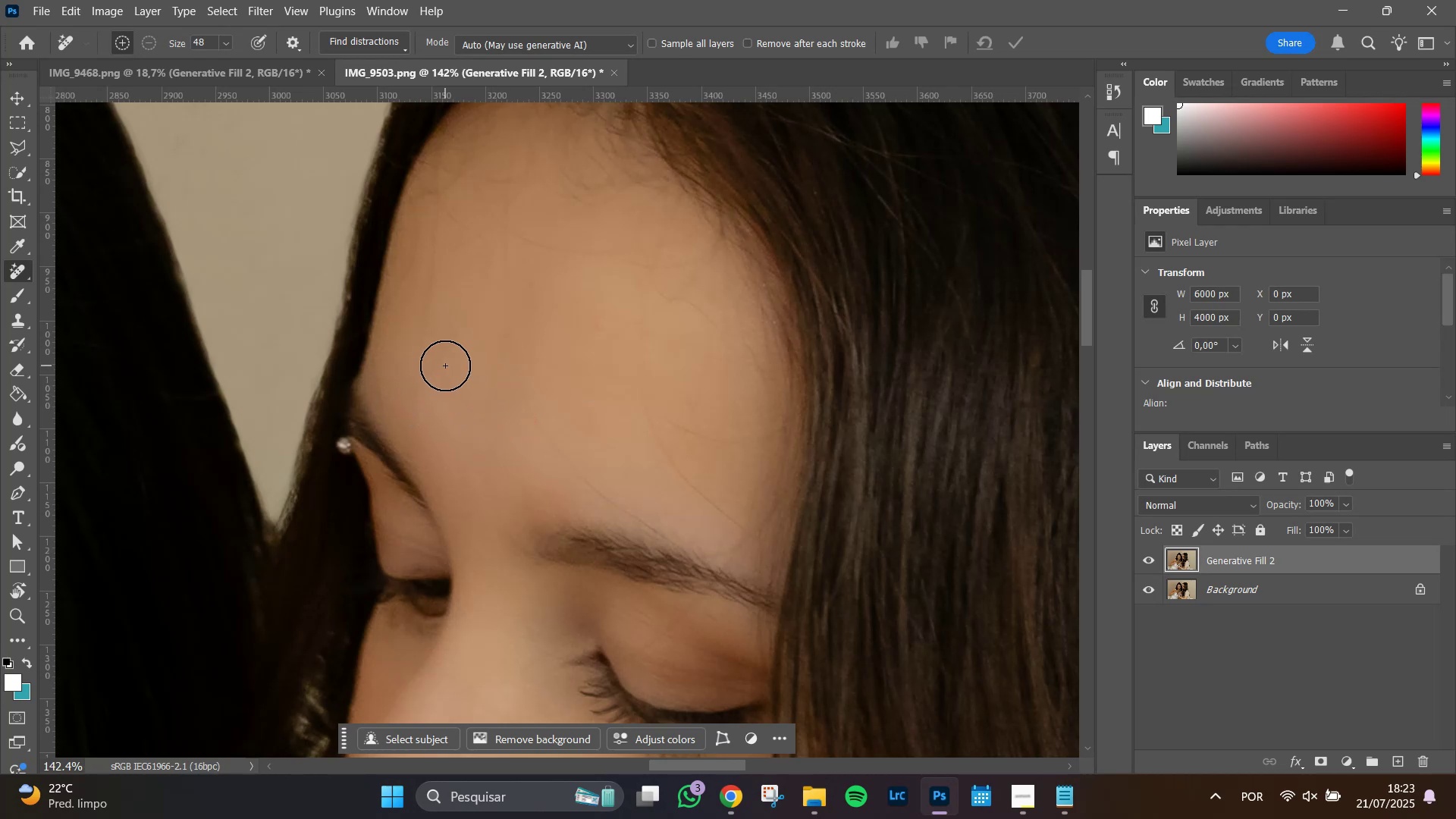 
wait(8.6)
 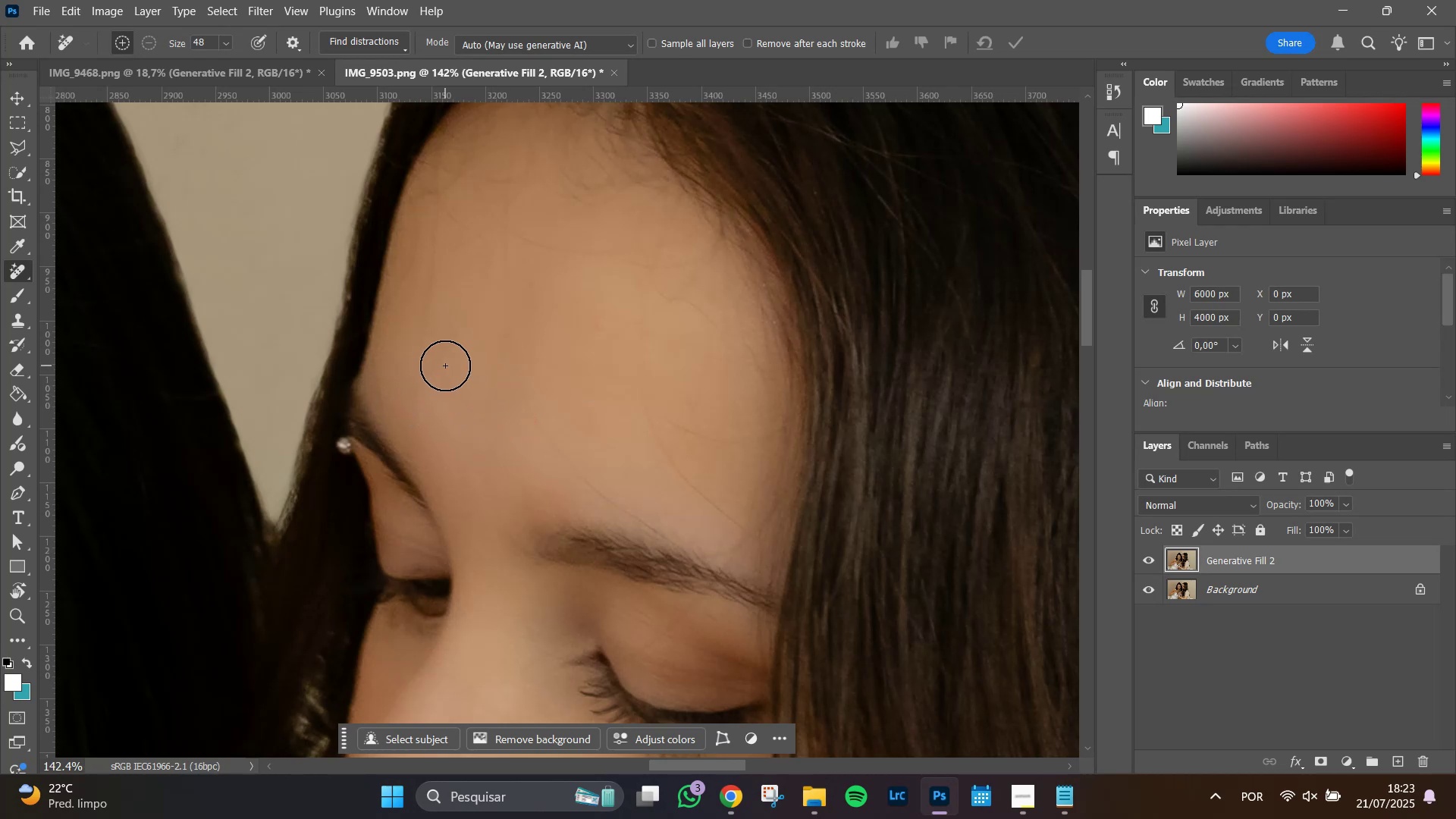 
hold_key(key=Space, duration=0.65)
 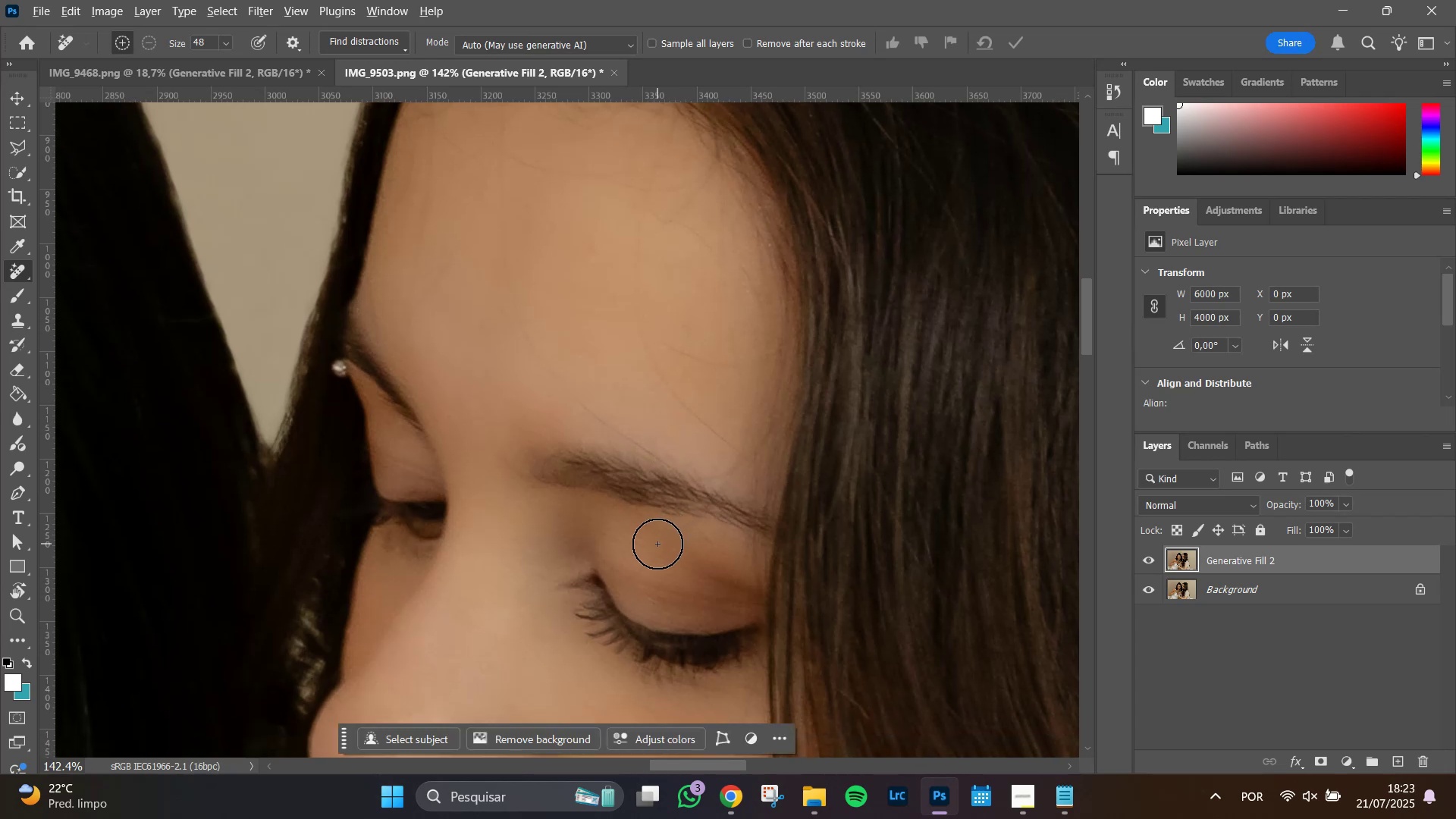 
left_click_drag(start_coordinate=[682, 494], to_coordinate=[677, 417])
 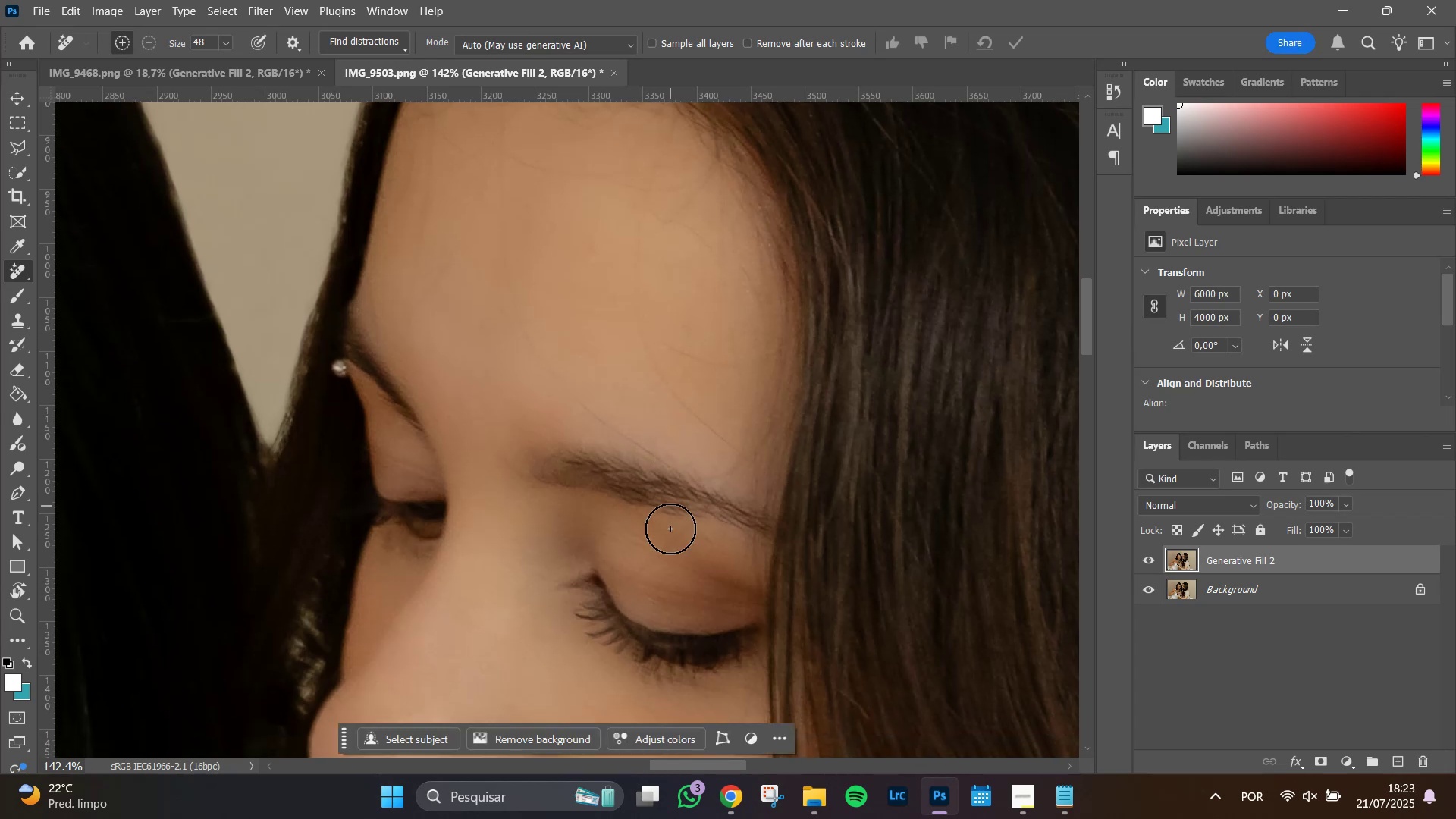 
hold_key(key=AltLeft, duration=1.51)
scroll: coordinate [650, 578], scroll_direction: up, amount: 8.0
 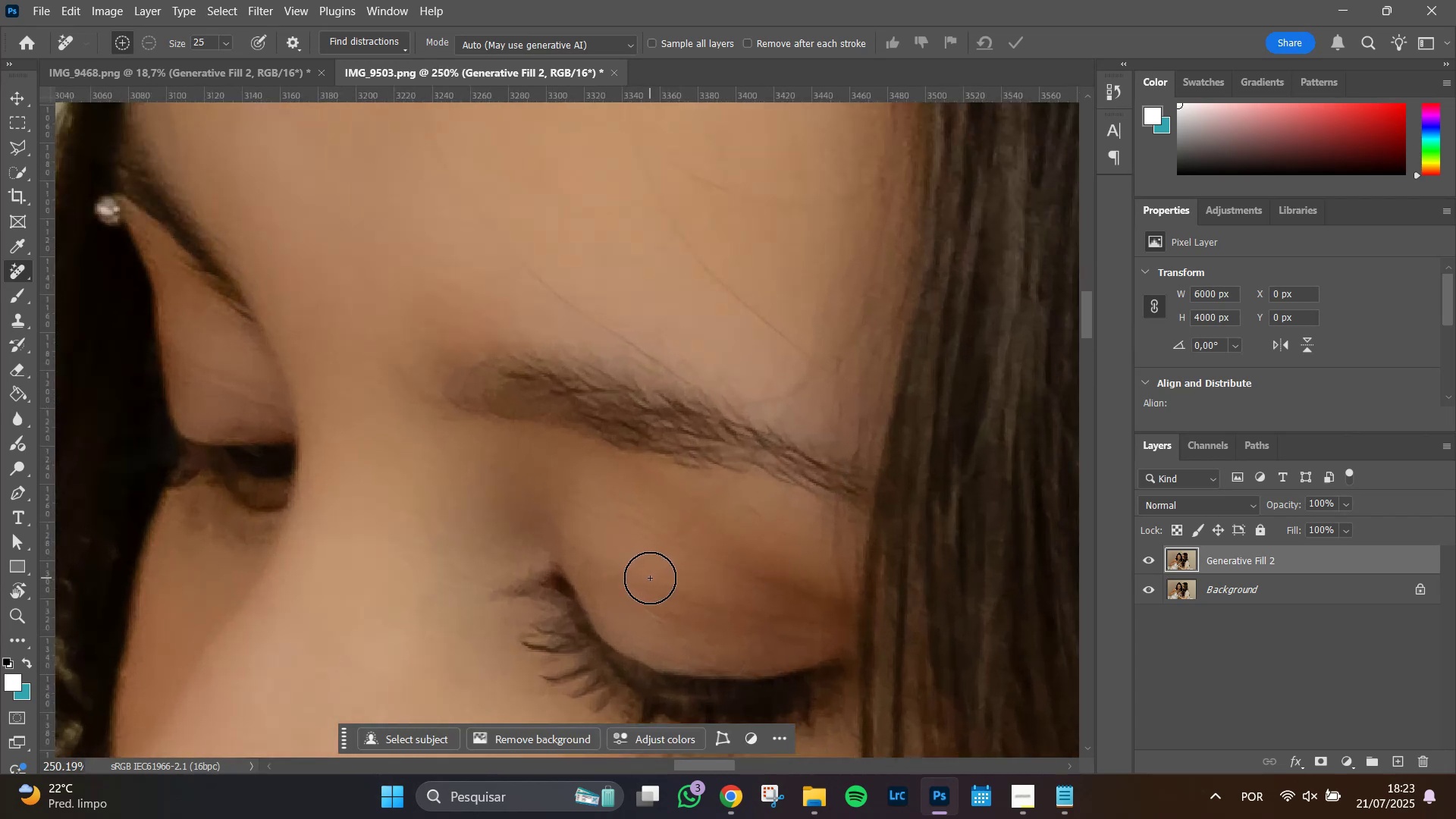 
hold_key(key=AltLeft, duration=1.44)
 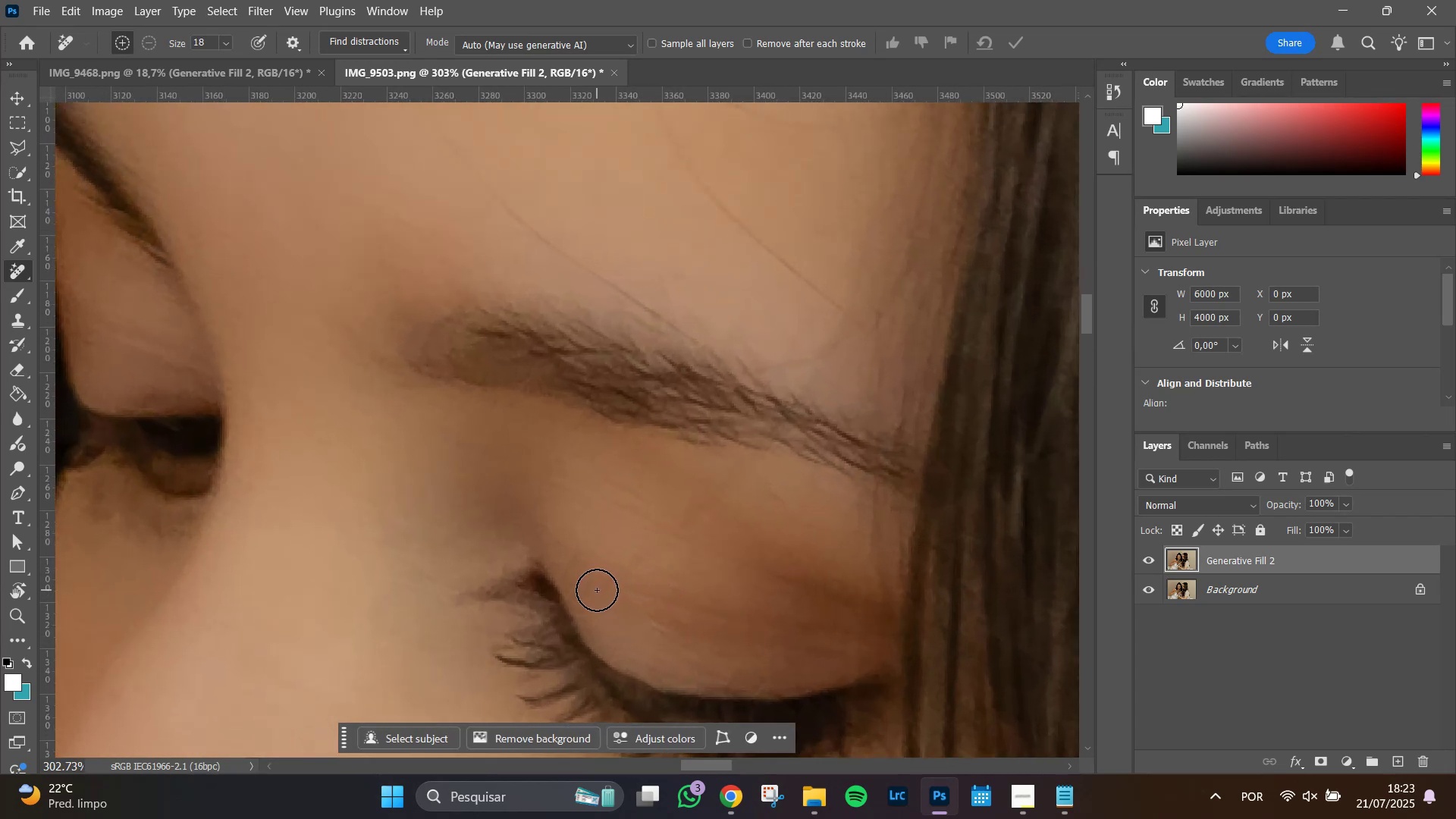 
left_click_drag(start_coordinate=[596, 591], to_coordinate=[741, 474])
 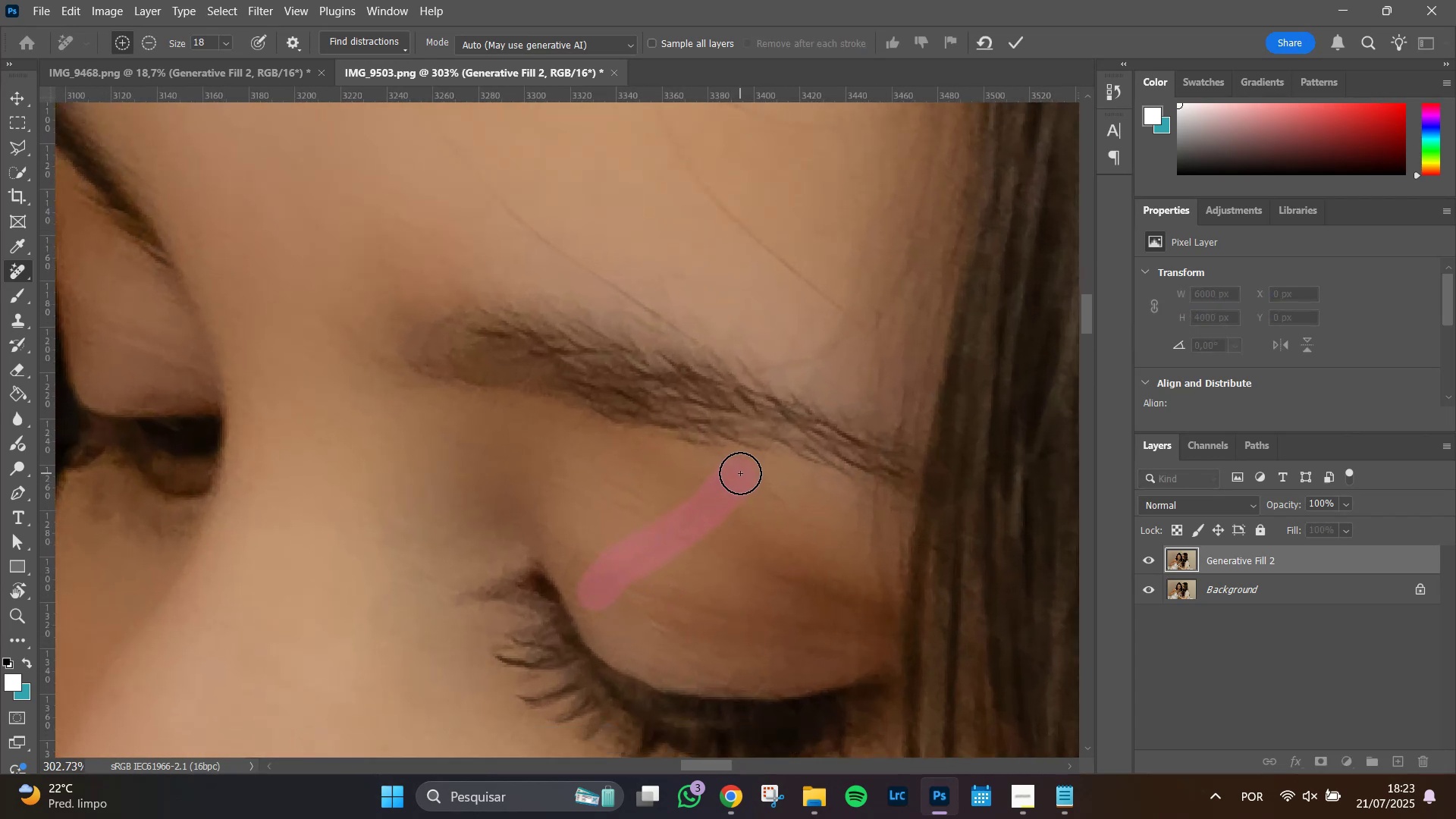 
key(Enter)
 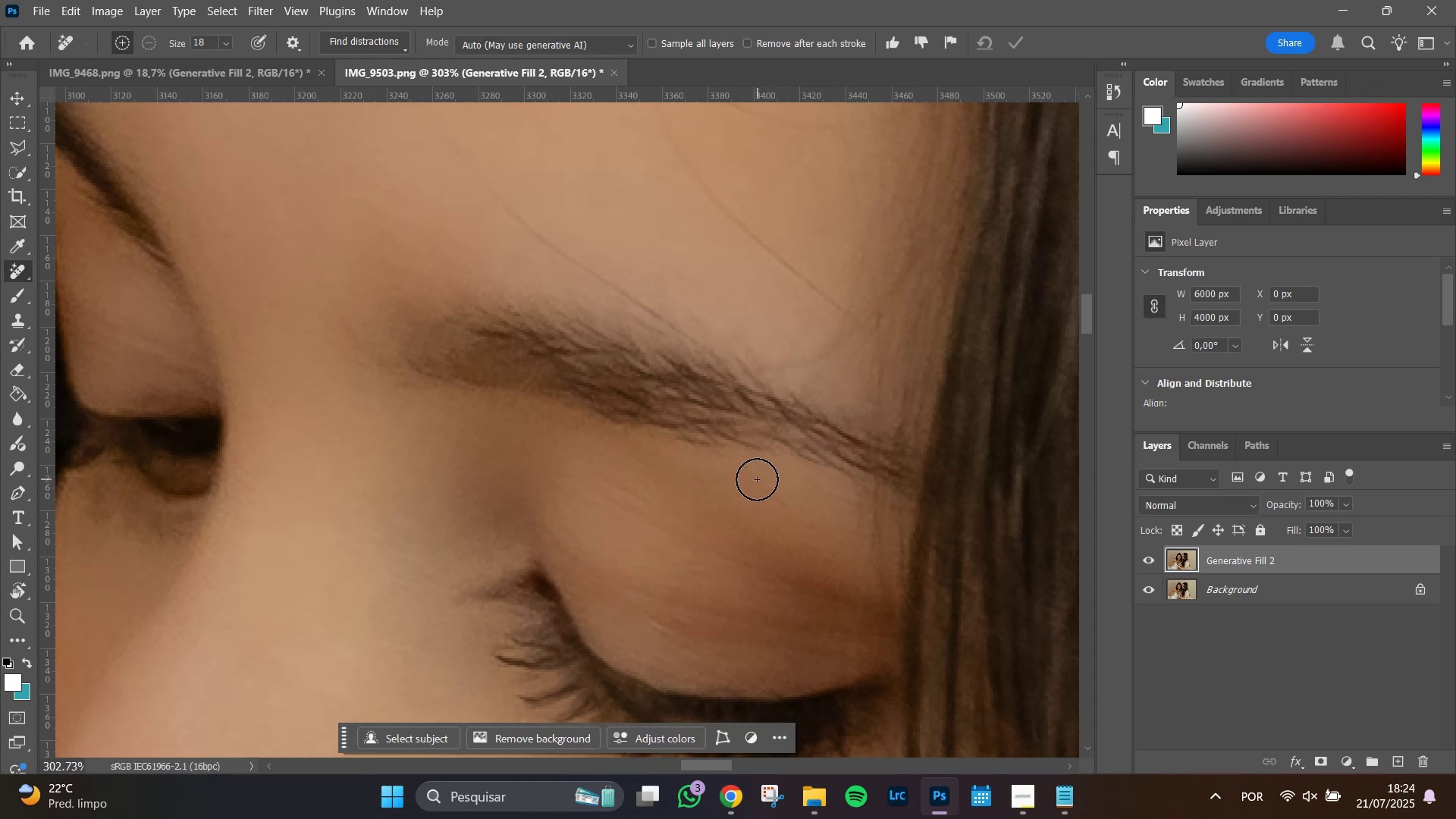 
wait(6.57)
 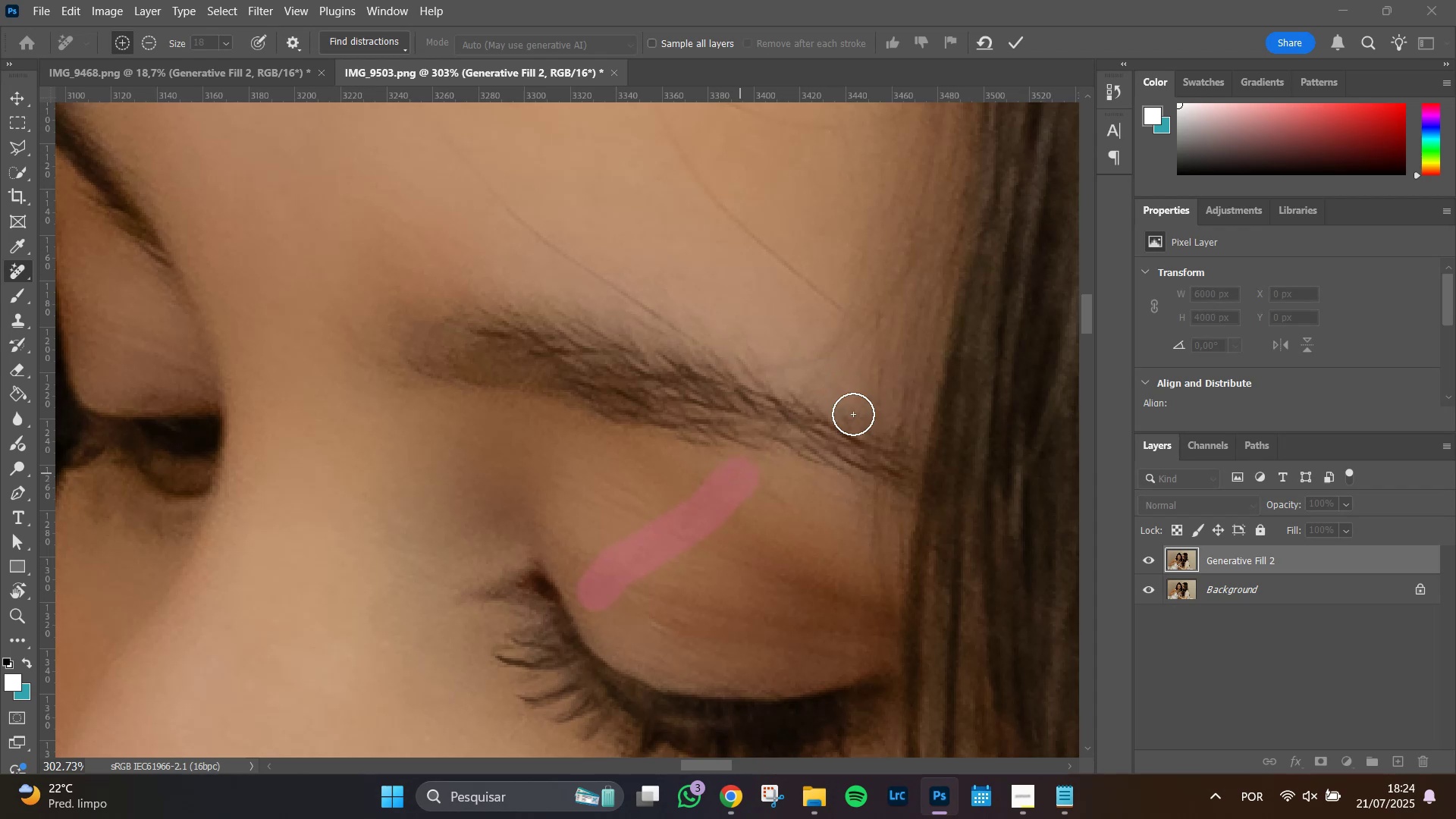 
hold_key(key=Space, duration=0.96)
 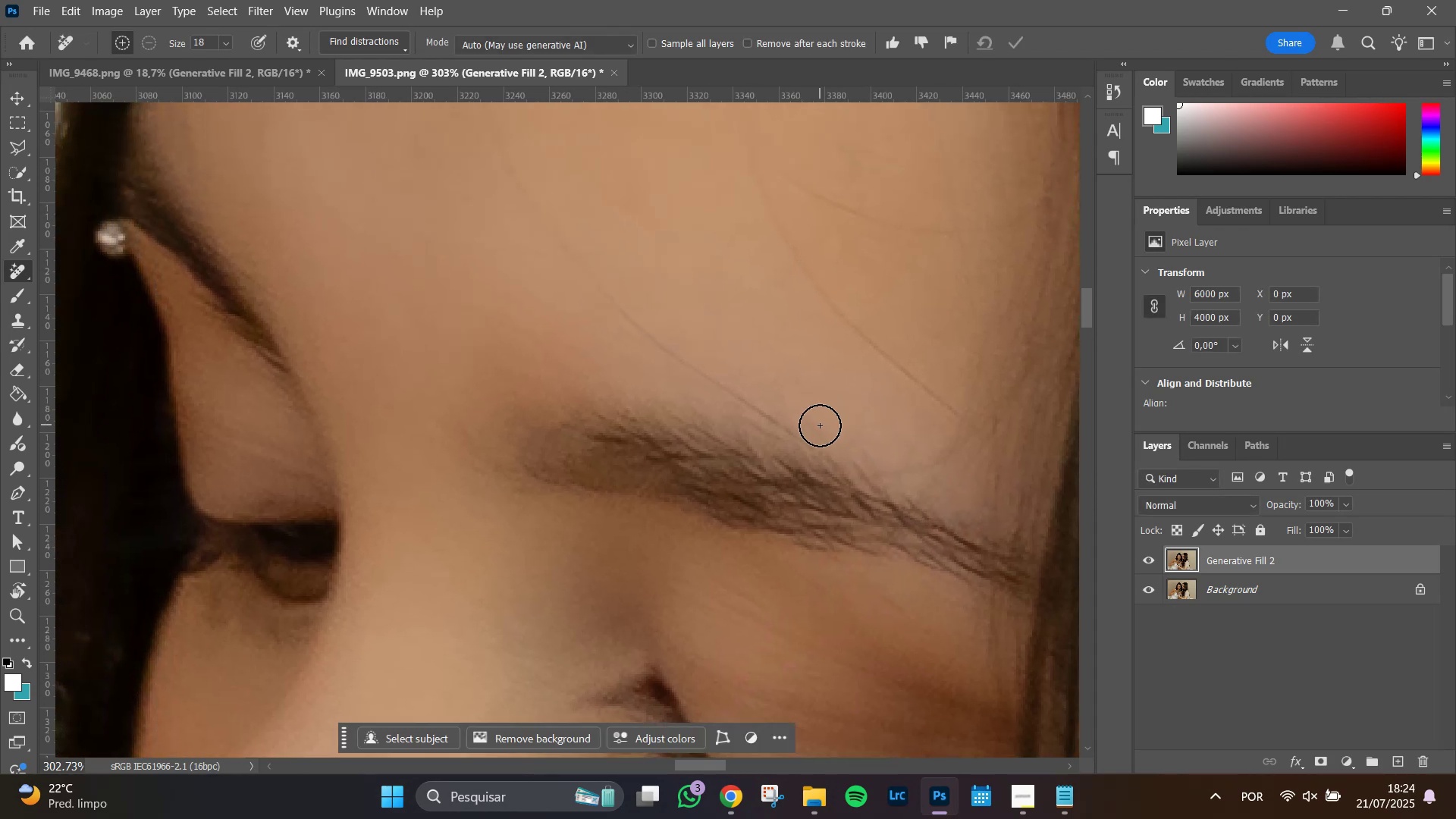 
left_click_drag(start_coordinate=[723, 293], to_coordinate=[840, 399])
 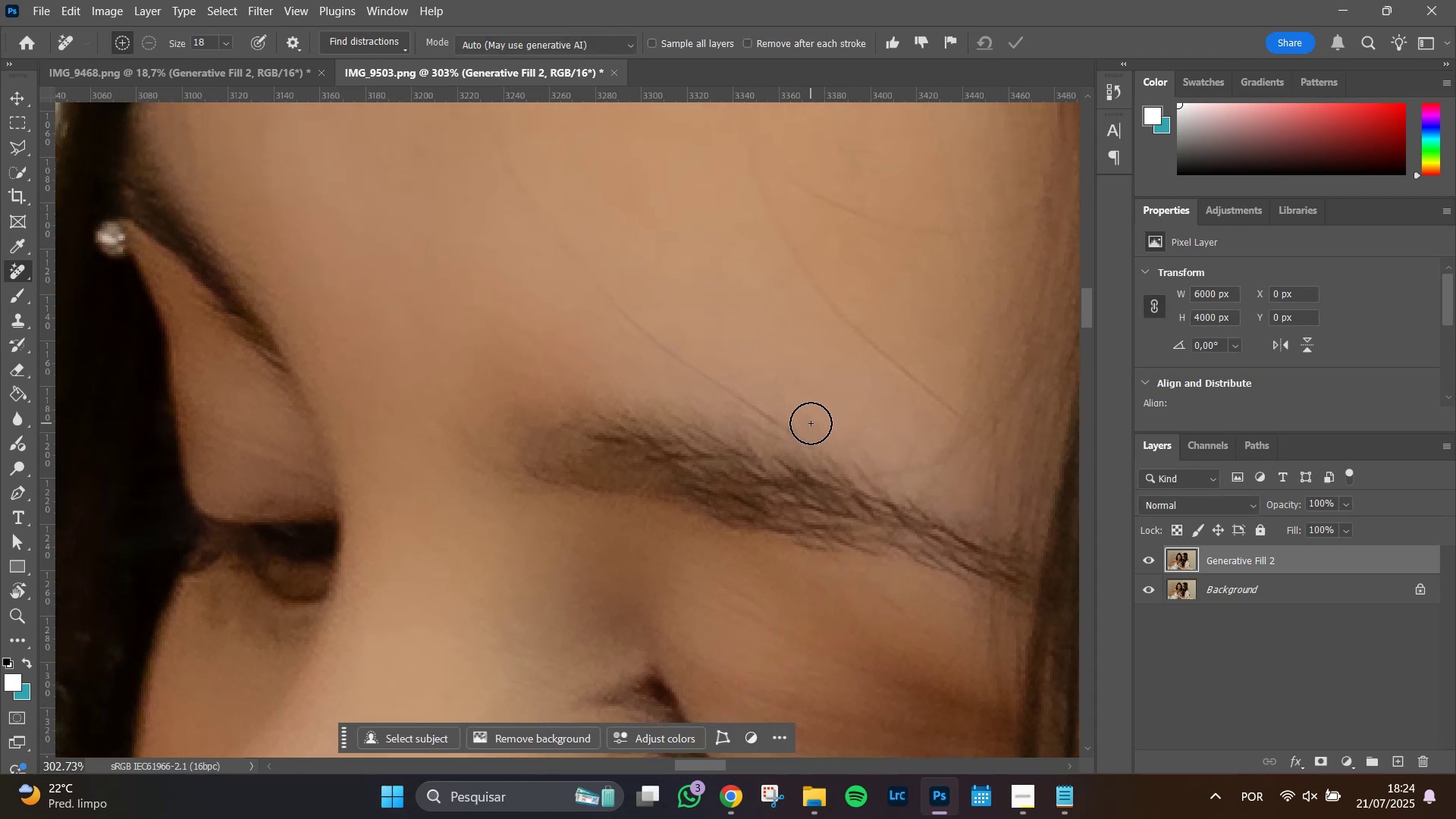 
left_click_drag(start_coordinate=[810, 423], to_coordinate=[585, 268])
 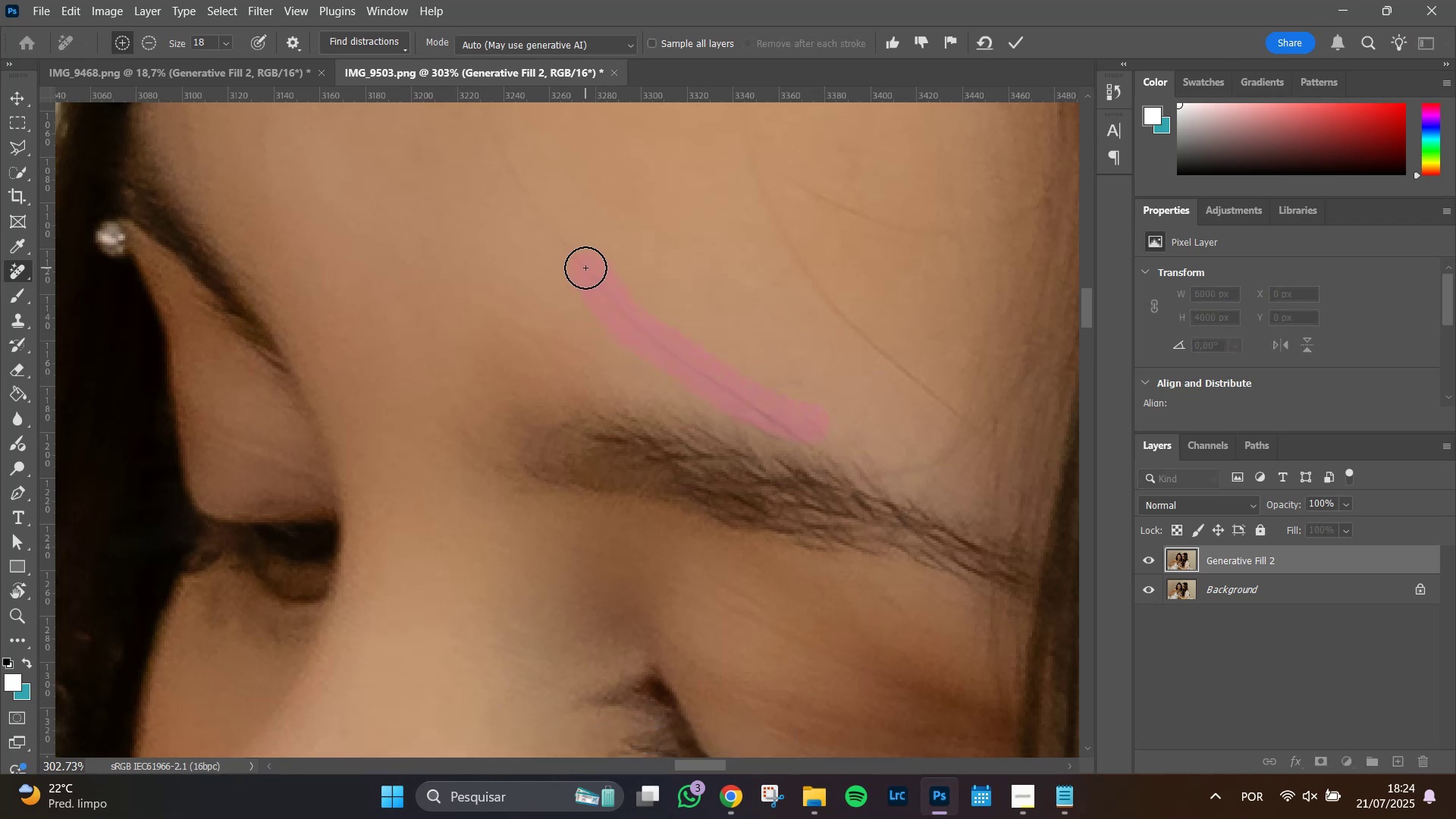 
left_click_drag(start_coordinate=[579, 263], to_coordinate=[490, 127])
 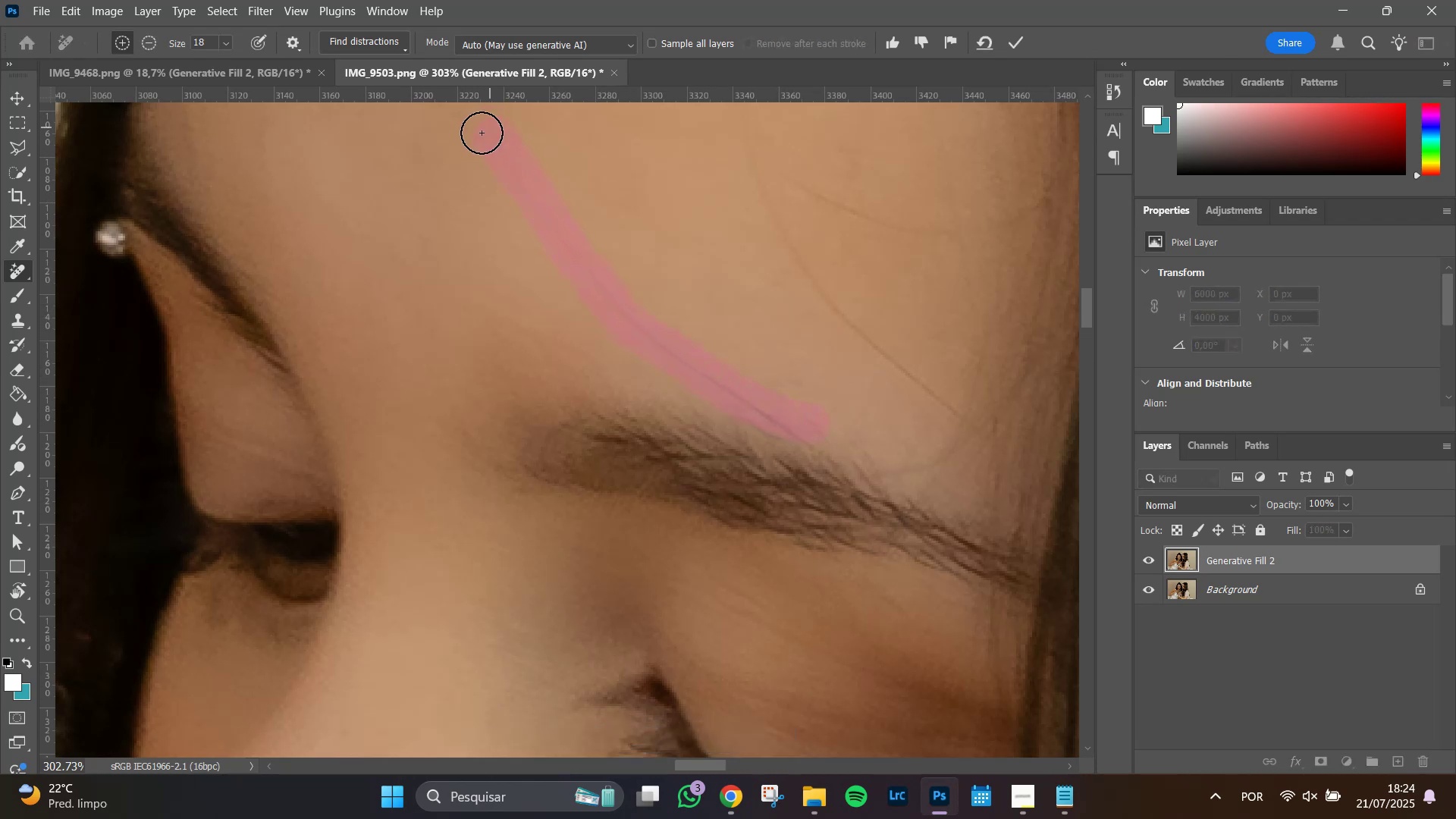 
hold_key(key=Space, duration=1.12)
 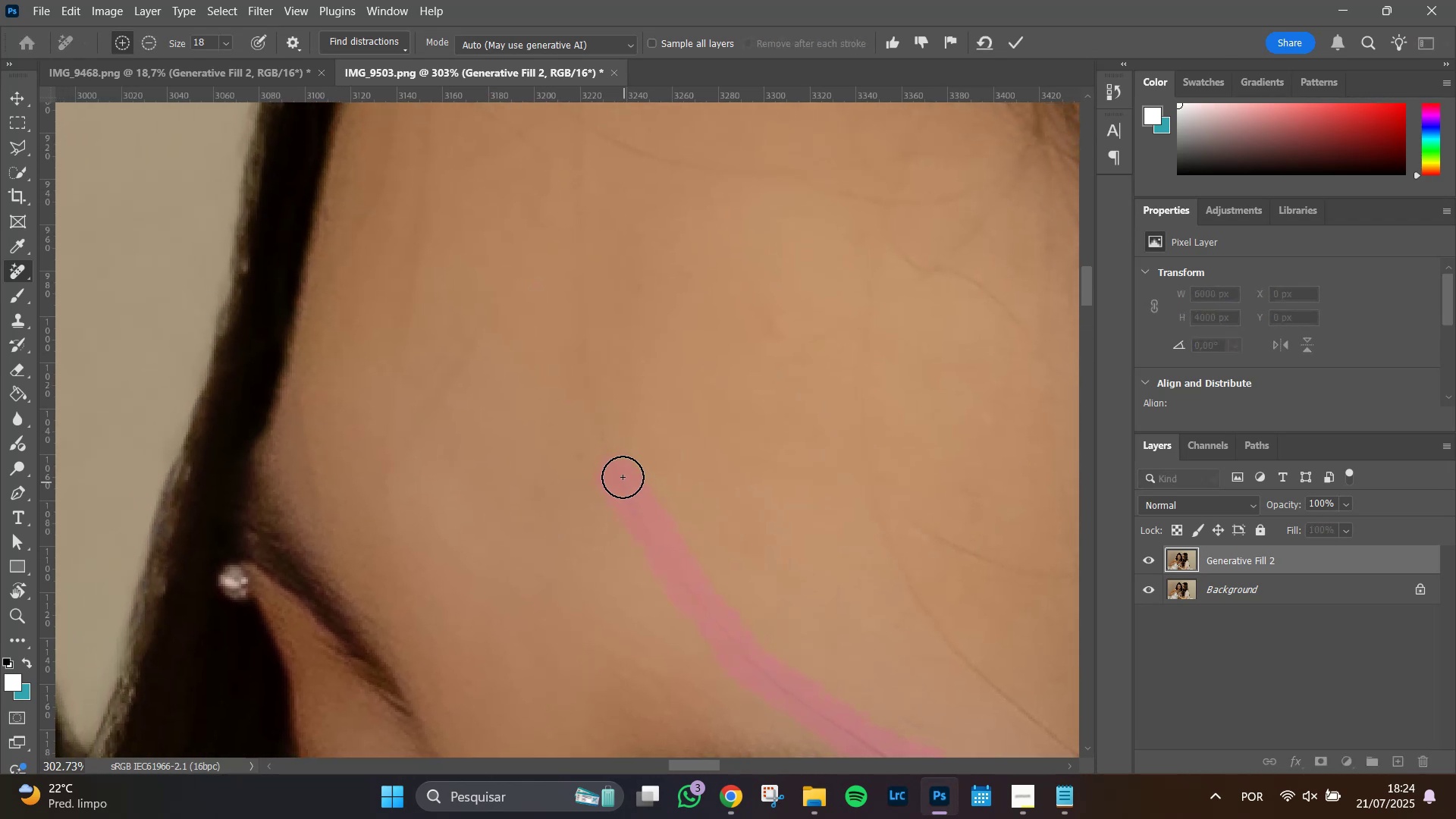 
left_click_drag(start_coordinate=[423, 193], to_coordinate=[546, 537])
 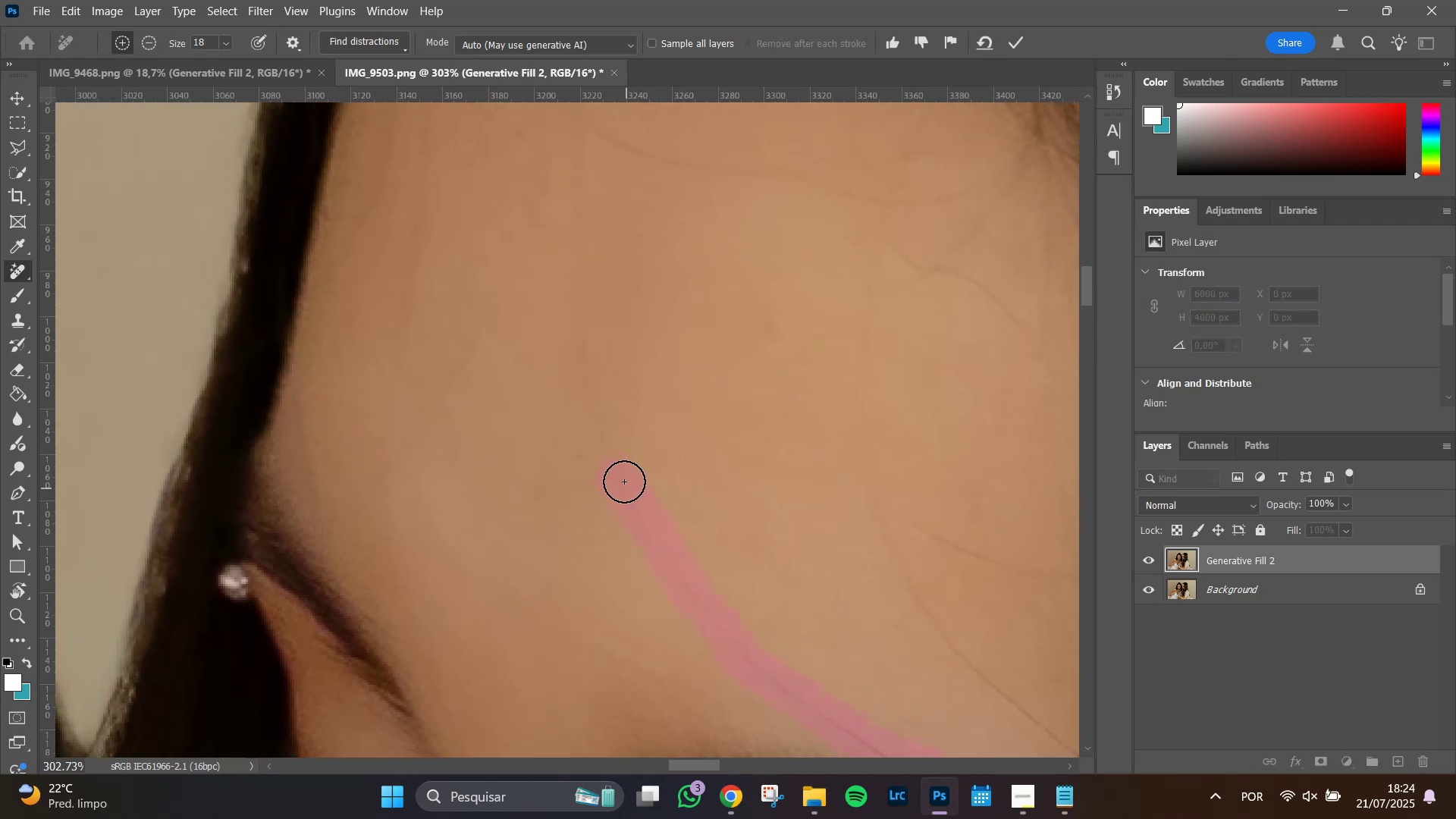 
left_click_drag(start_coordinate=[621, 477], to_coordinate=[595, 406])
 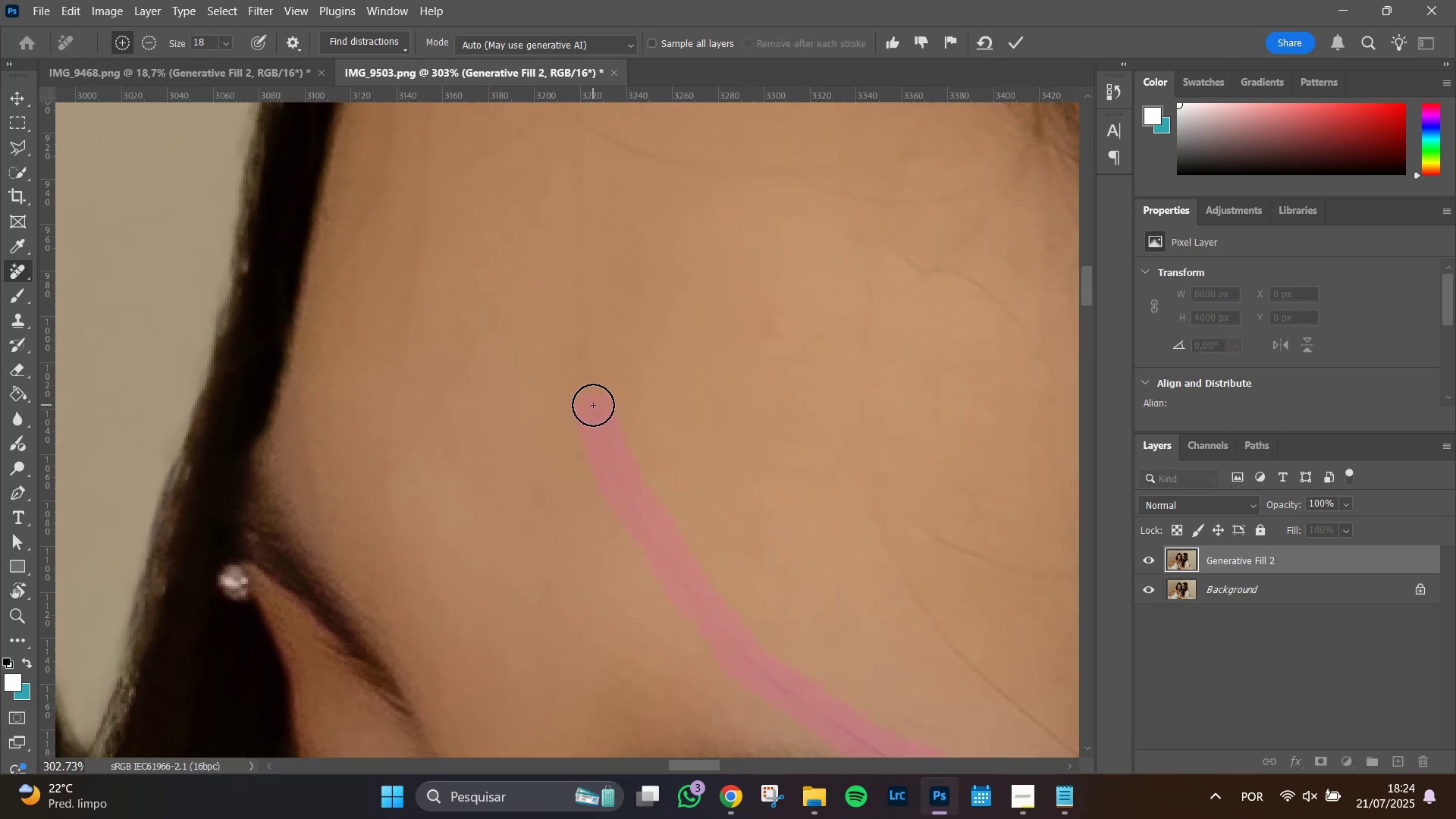 
left_click_drag(start_coordinate=[593, 405], to_coordinate=[582, 152])
 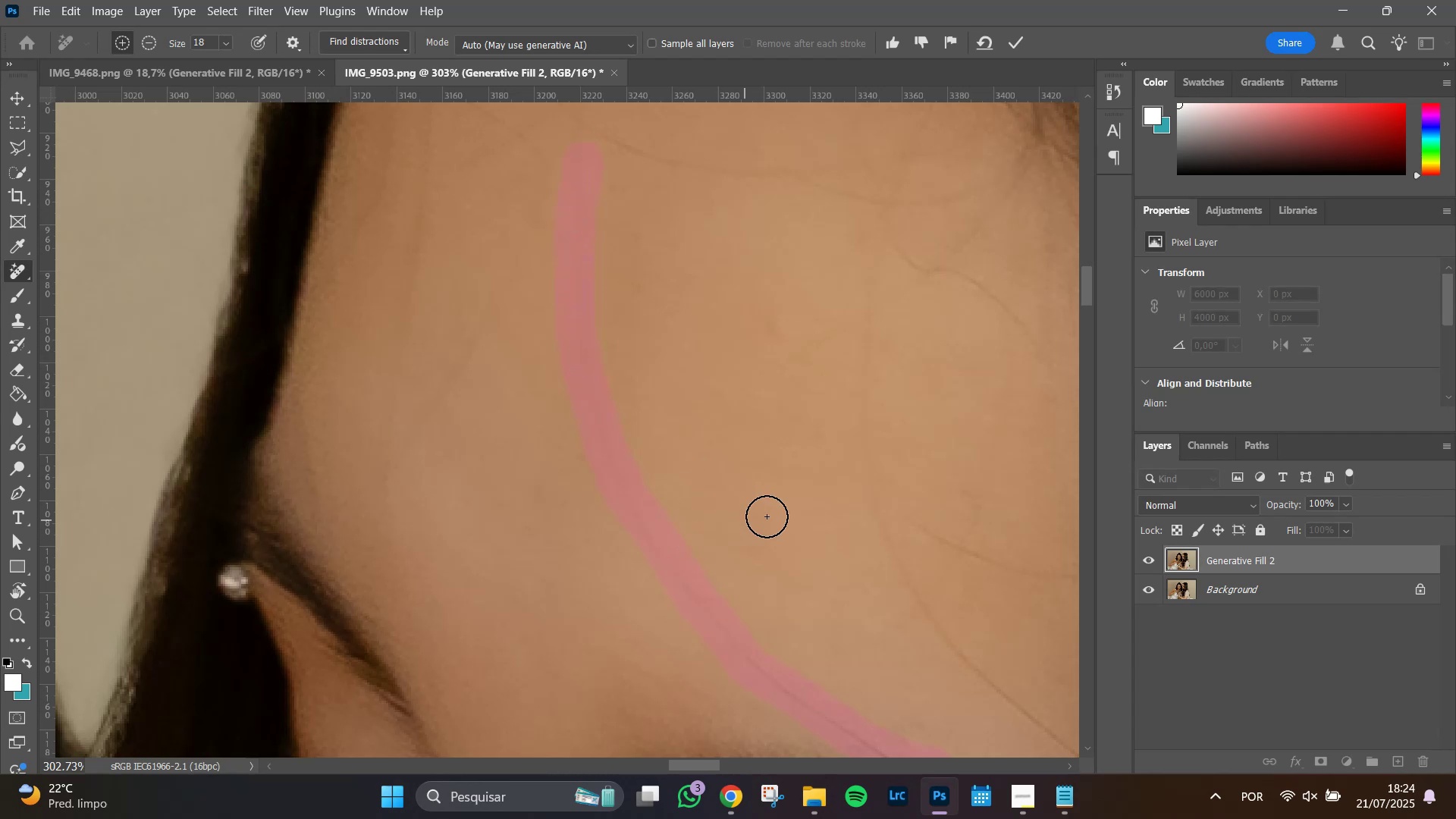 
hold_key(key=AltLeft, duration=0.69)
scroll: coordinate [837, 522], scroll_direction: down, amount: 4.0
 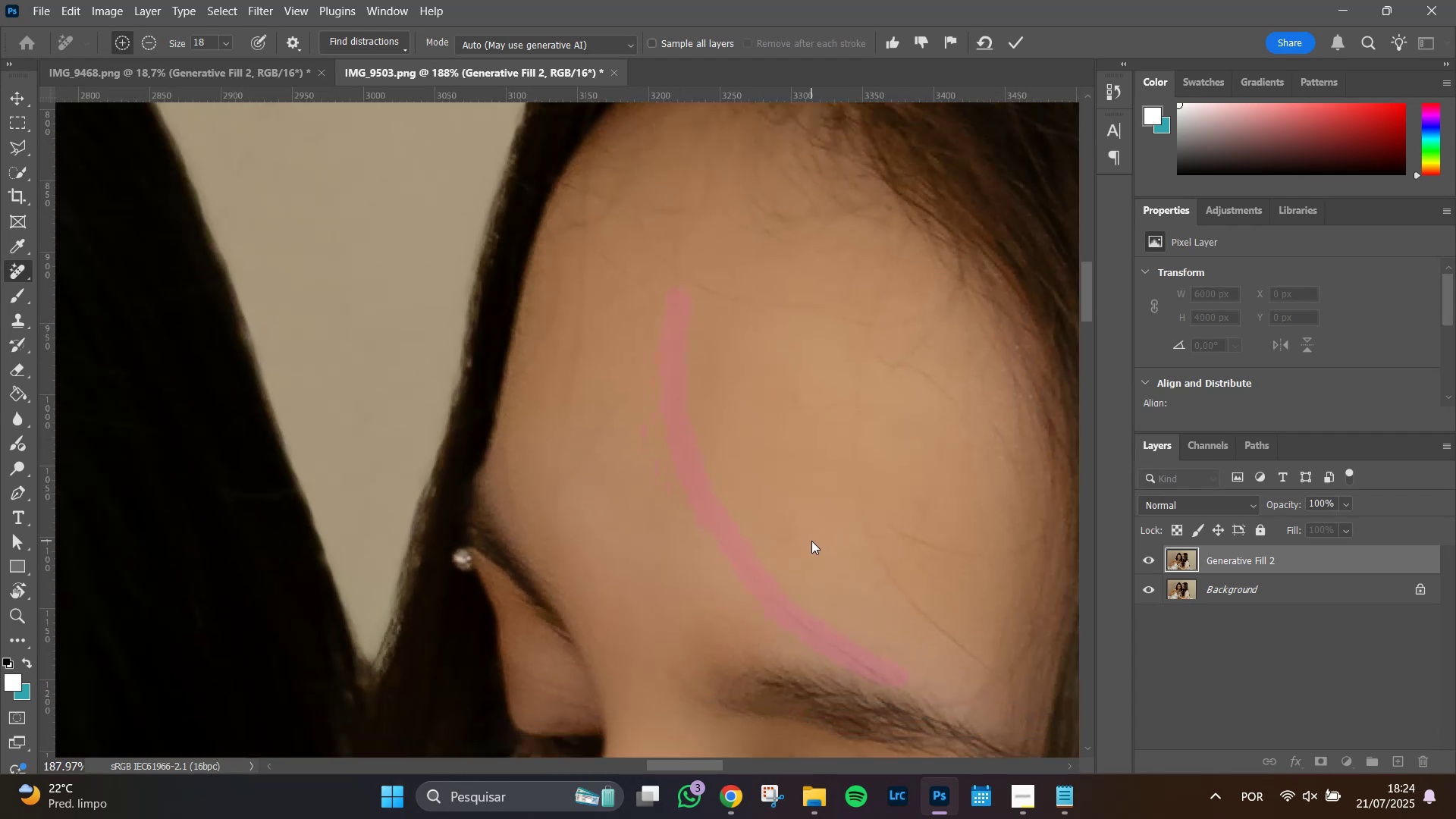 
key(Alt+Enter)
 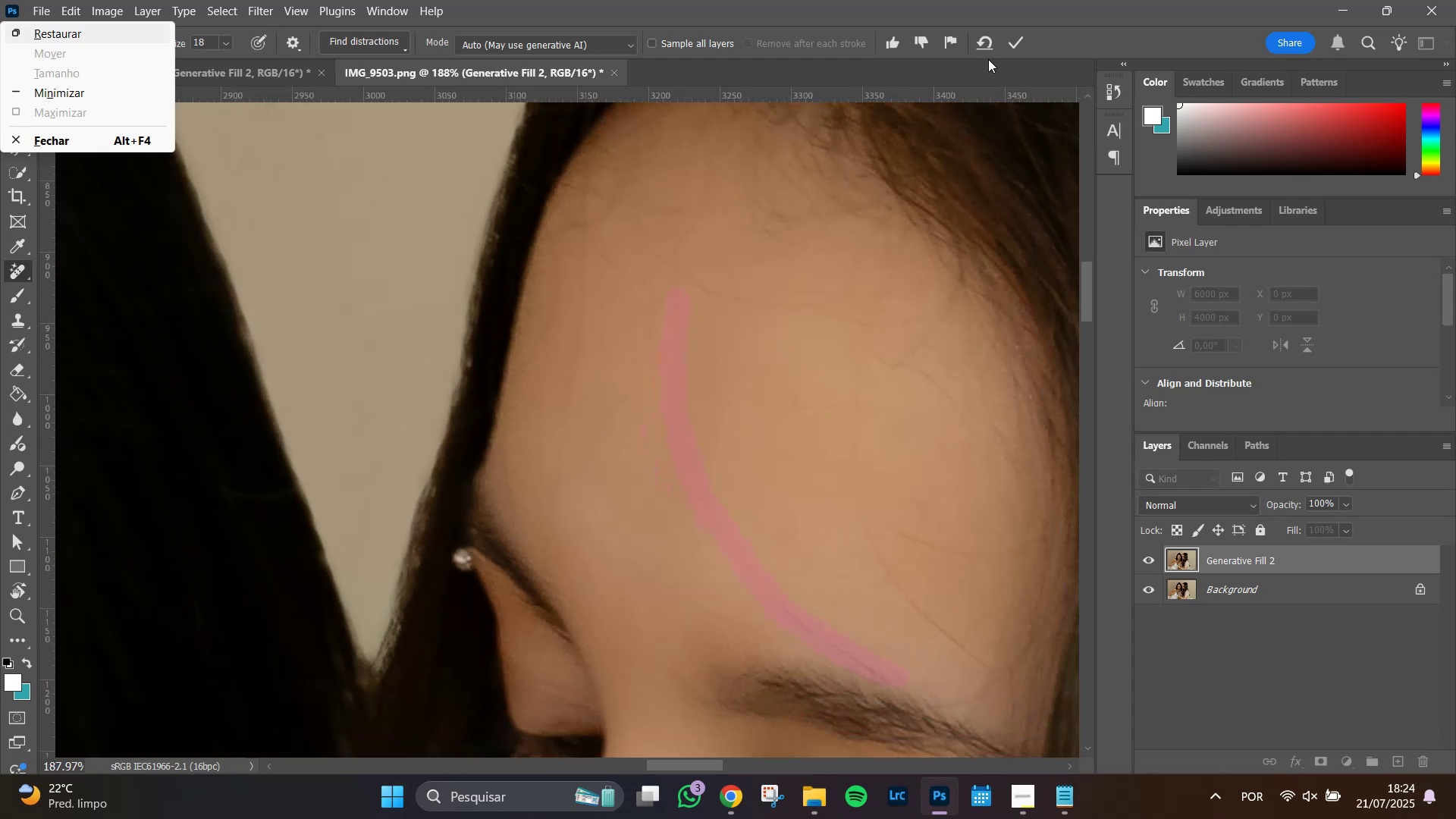 
left_click([1012, 41])
 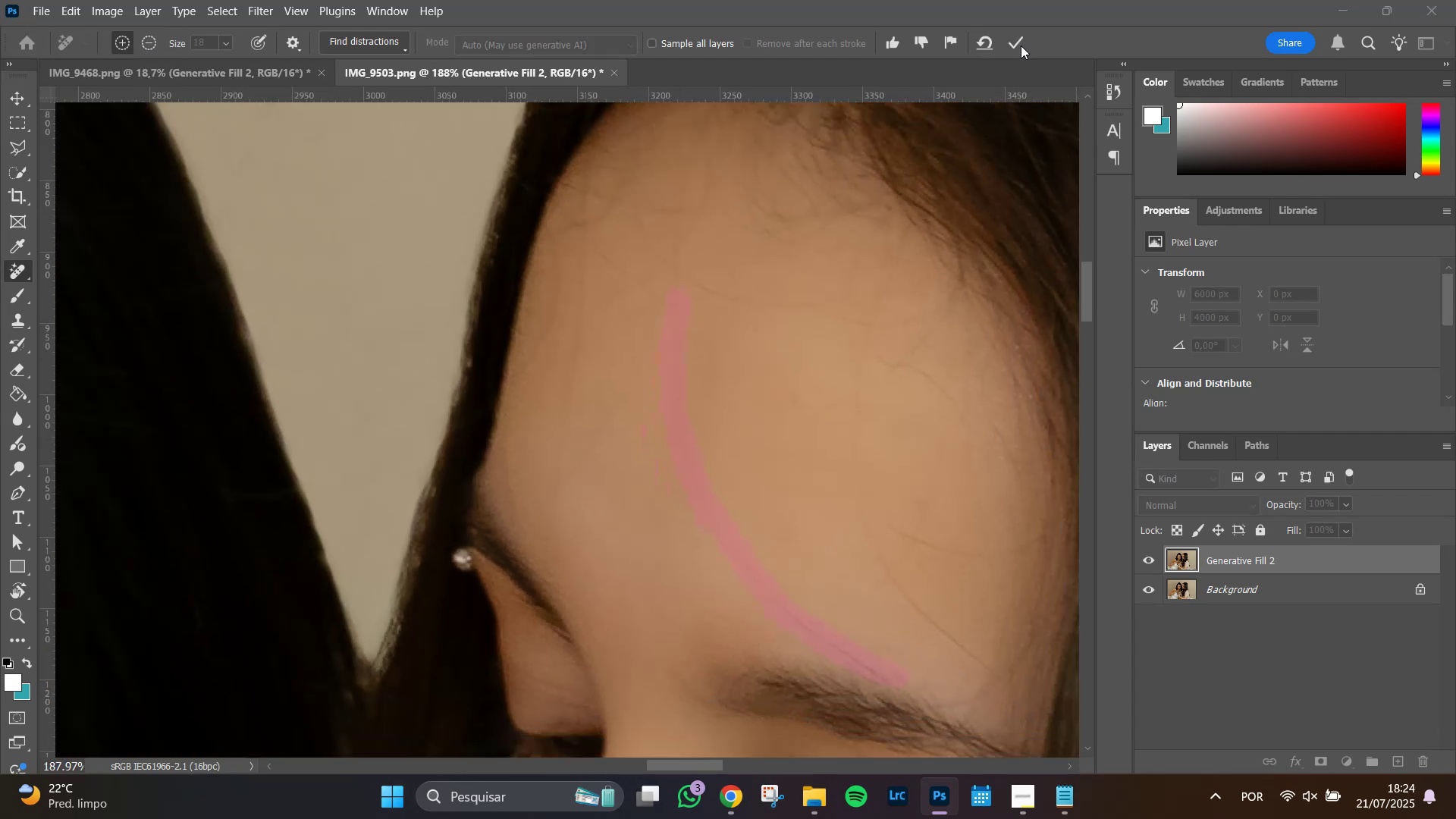 
left_click([1007, 38])
 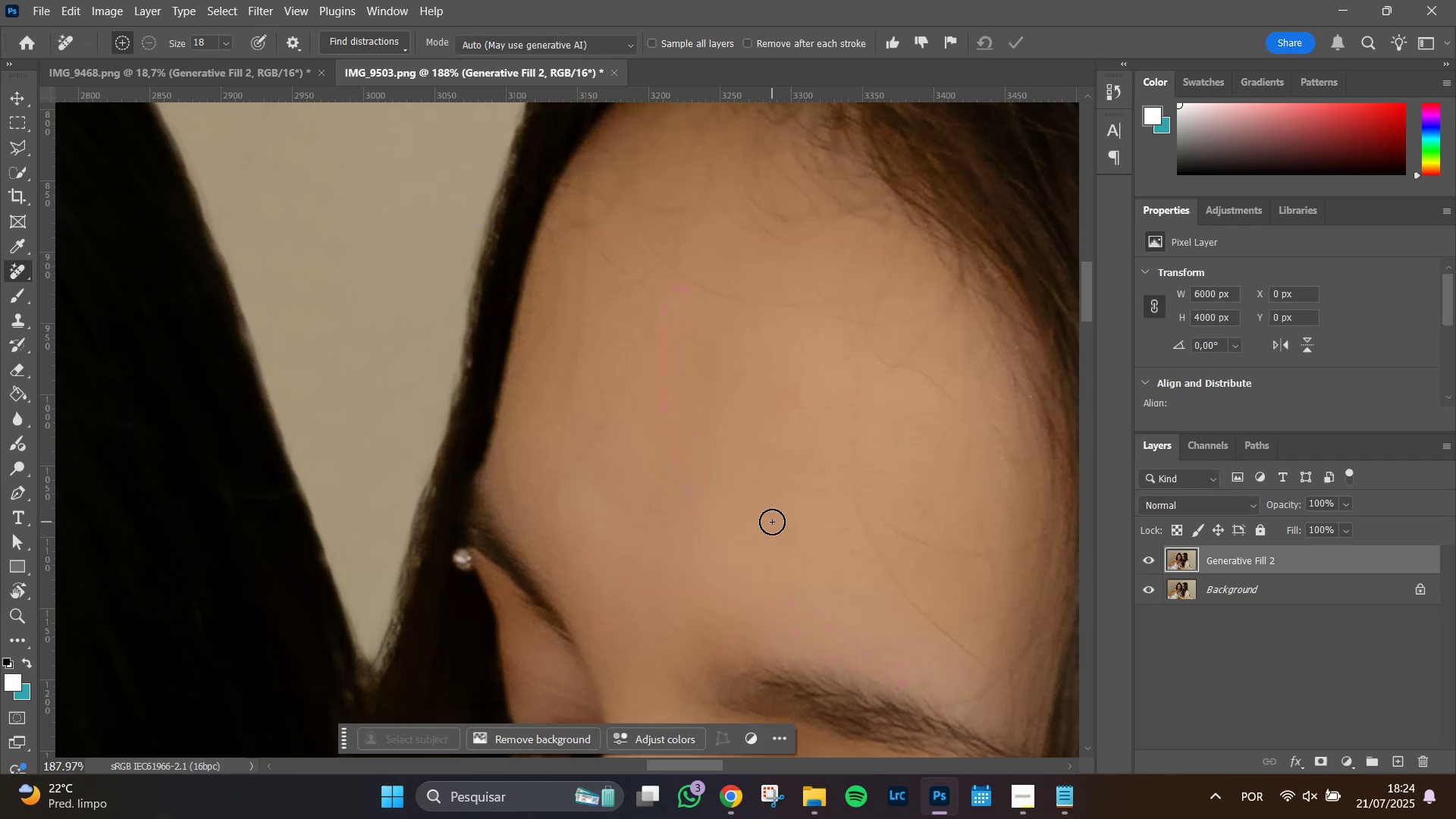 
hold_key(key=AltLeft, duration=0.95)
scroll: coordinate [630, 471], scroll_direction: up, amount: 8.0
 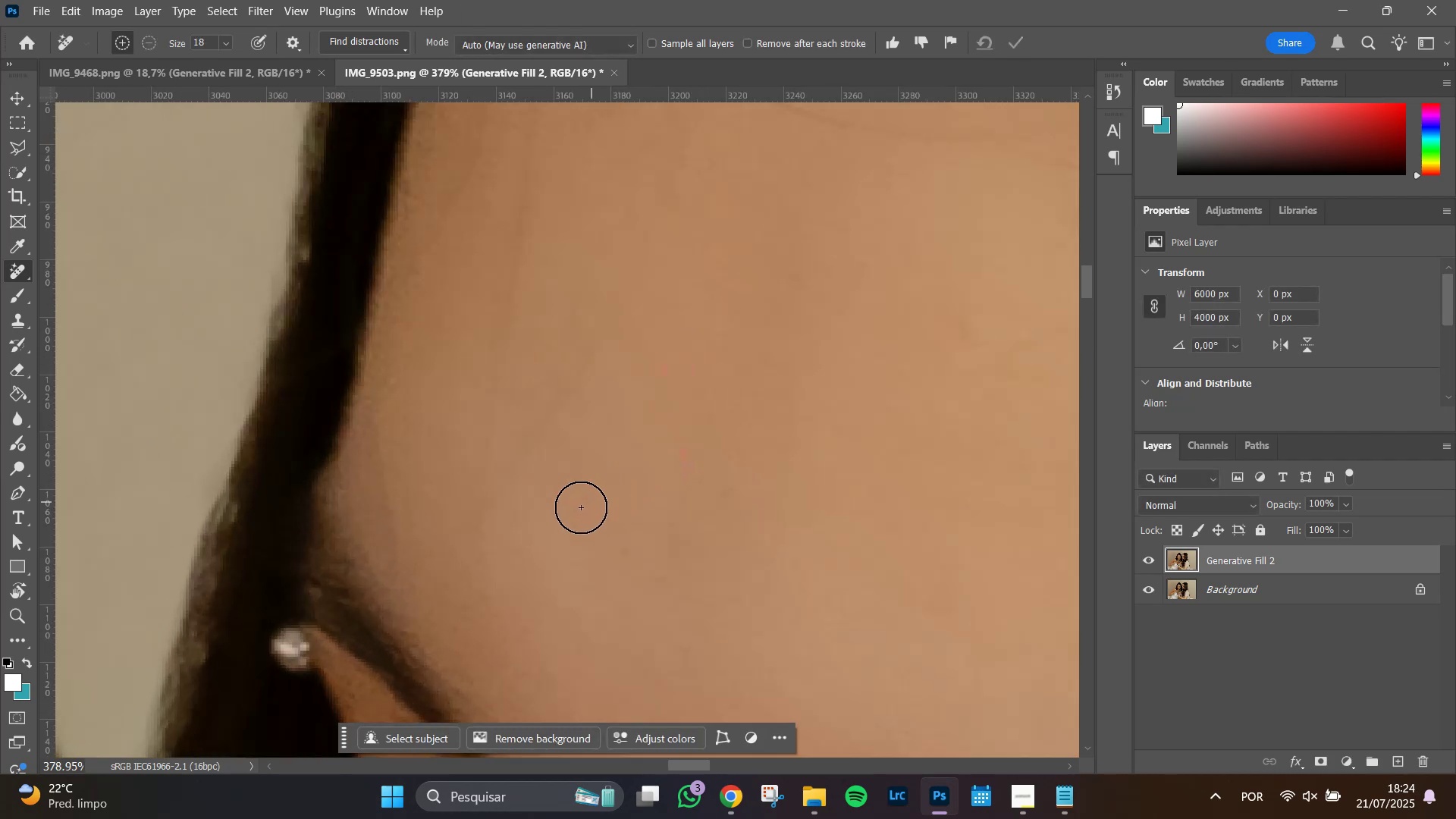 
hold_key(key=AltLeft, duration=0.95)
scroll: coordinate [550, 515], scroll_direction: down, amount: 5.0
 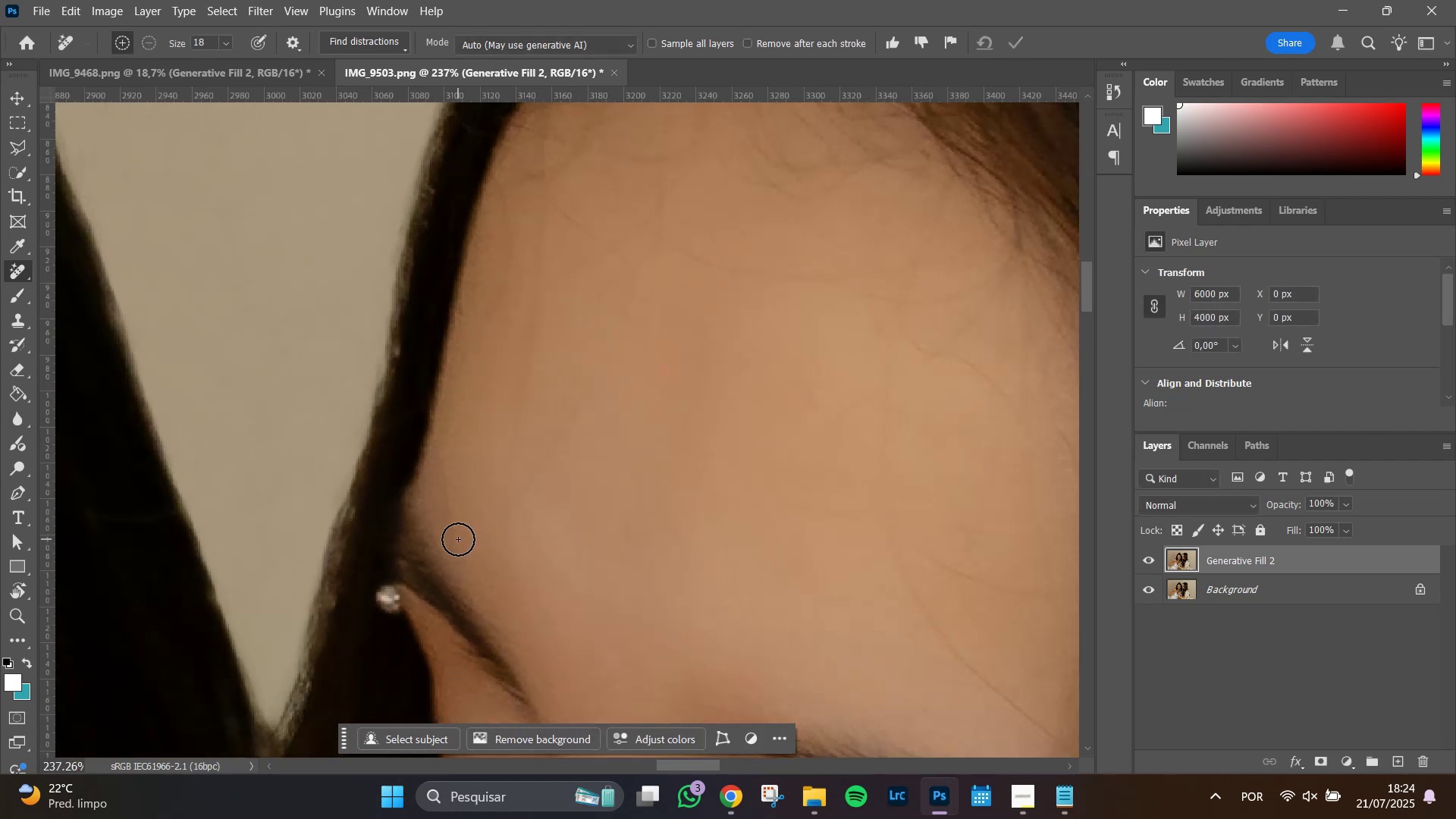 
hold_key(key=AltLeft, duration=0.41)
 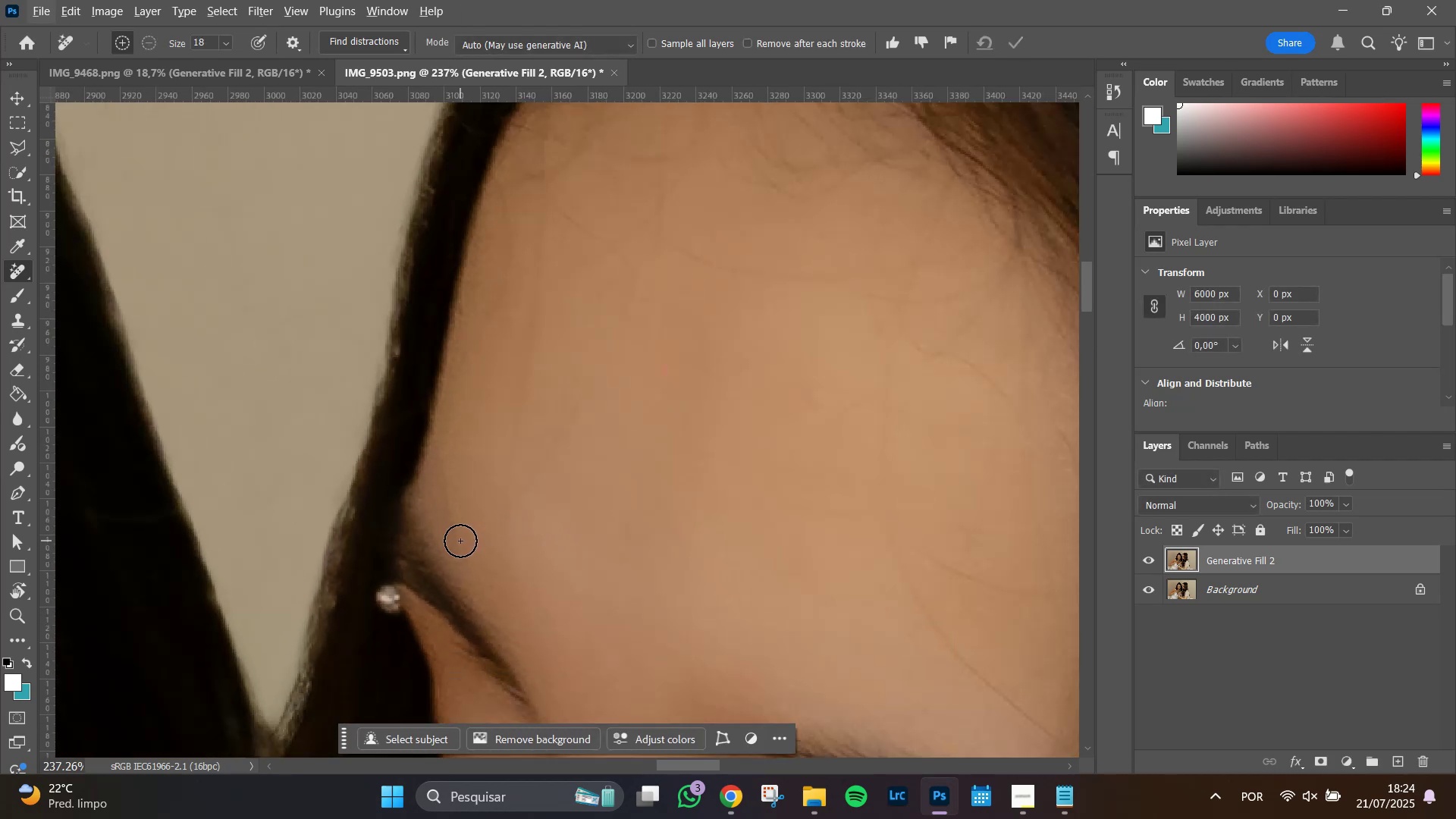 
left_click_drag(start_coordinate=[460, 541], to_coordinate=[449, 441])
 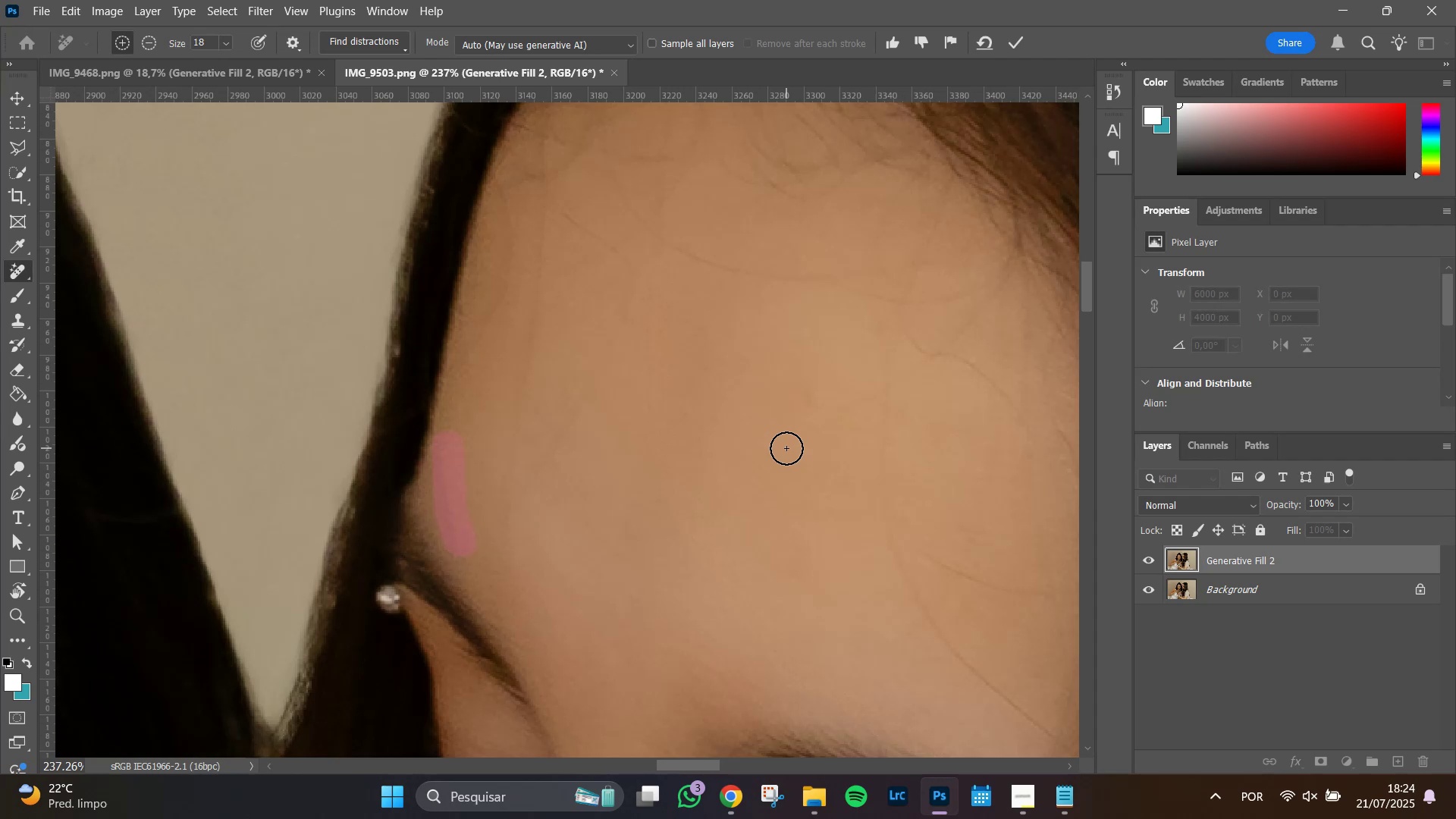 
key(Enter)
 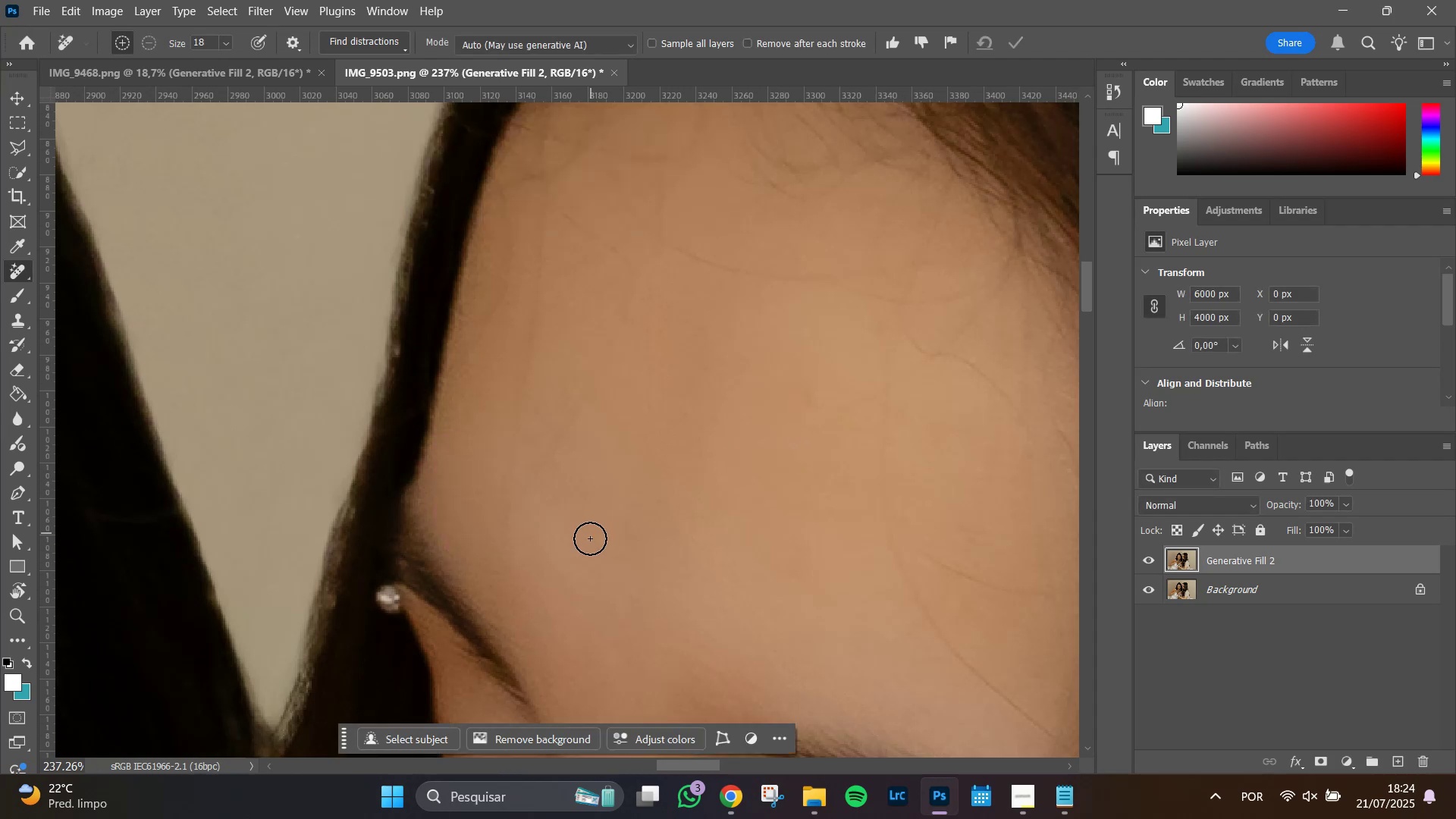 
left_click_drag(start_coordinate=[508, 522], to_coordinate=[571, 423])
 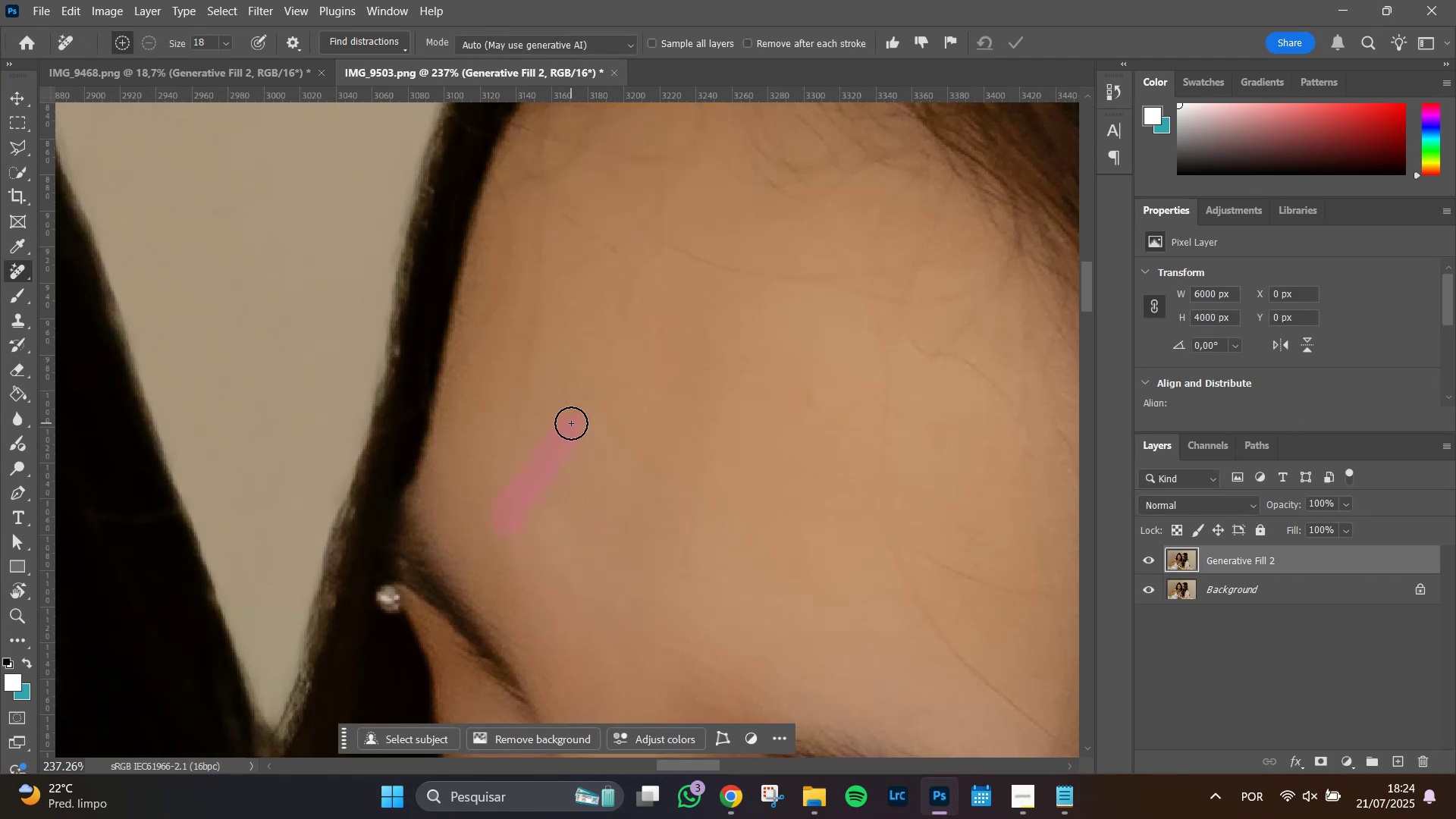 
left_click_drag(start_coordinate=[571, 423], to_coordinate=[623, 262])
 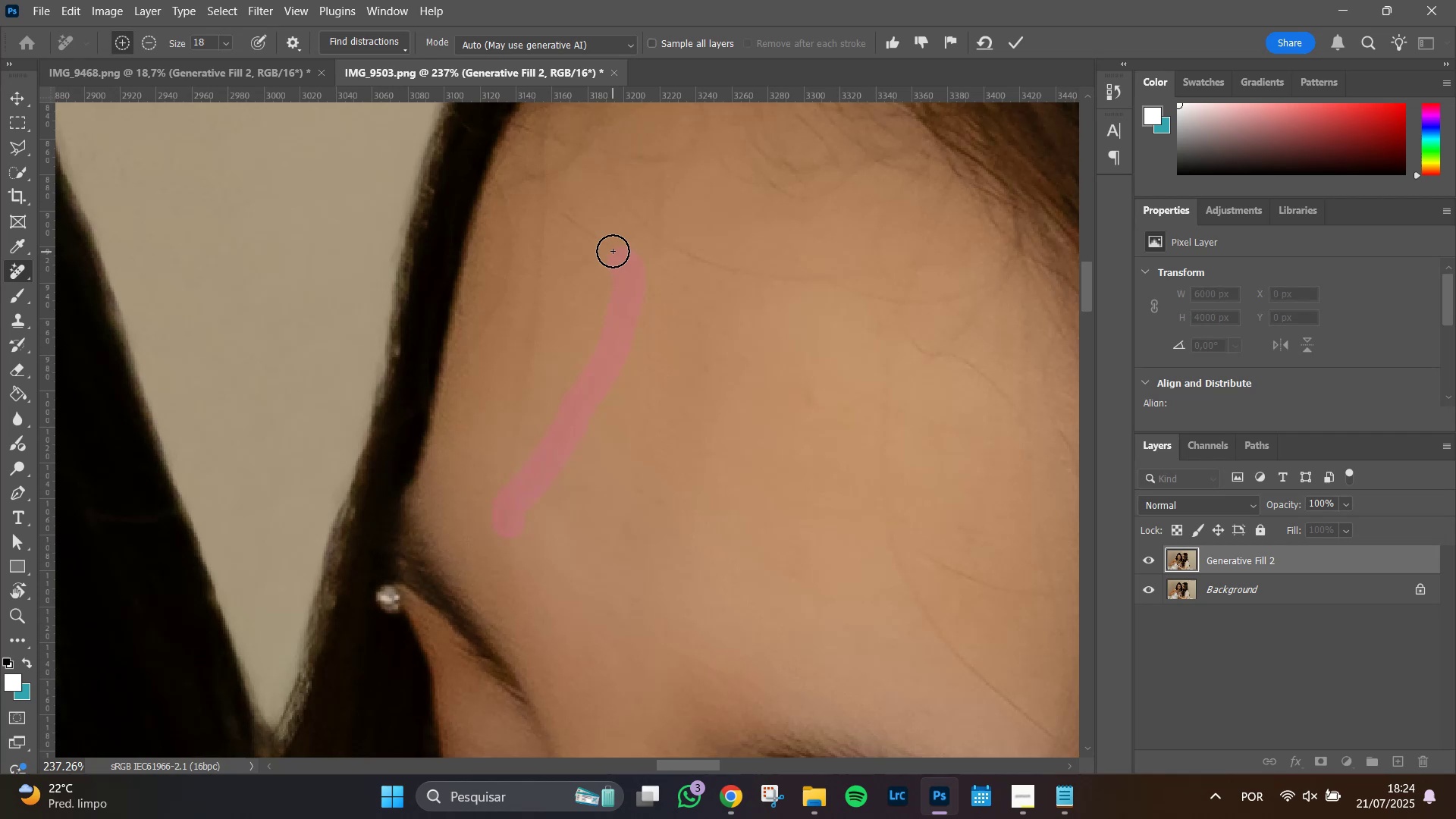 
left_click_drag(start_coordinate=[613, 251], to_coordinate=[507, 507])
 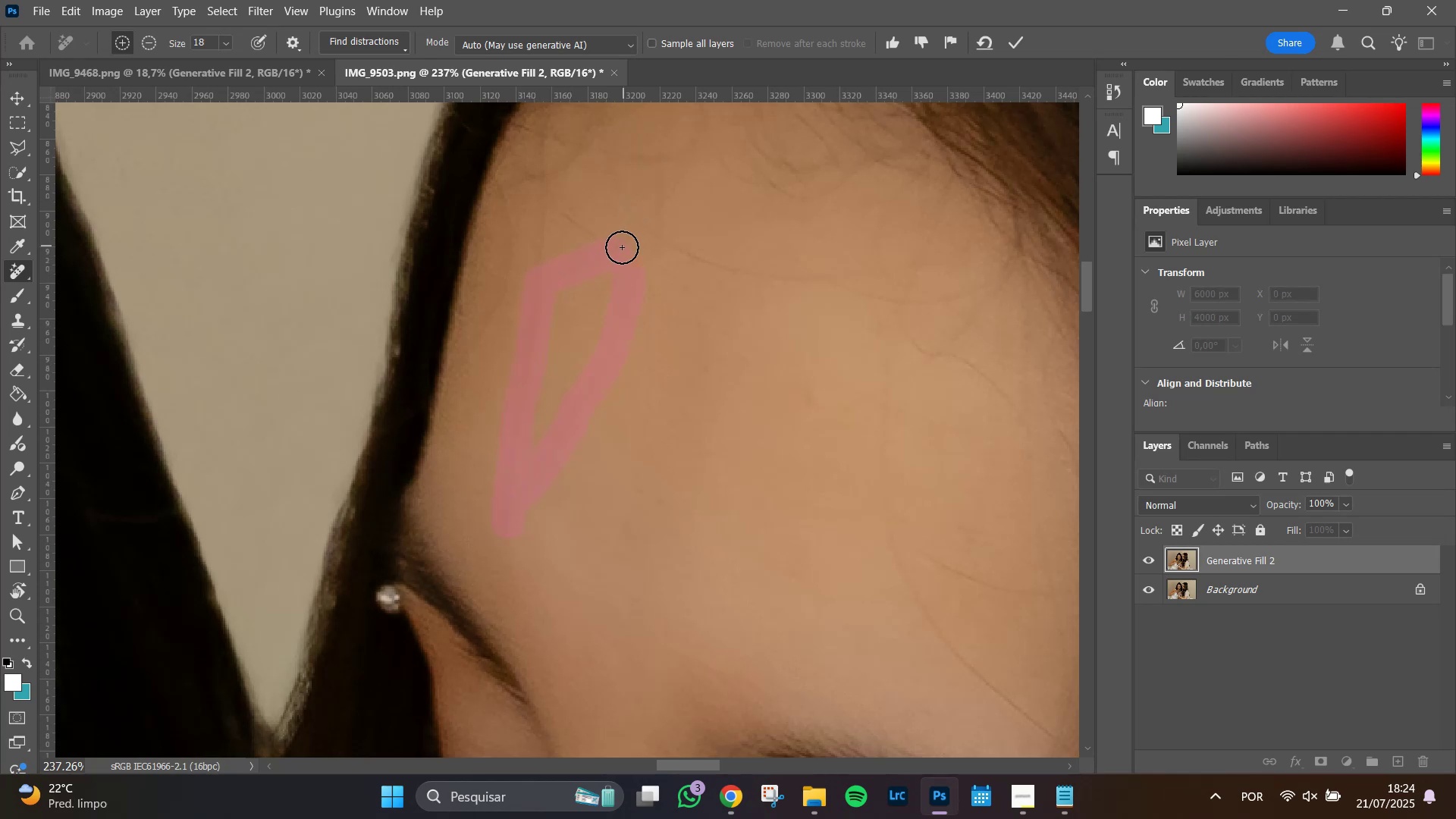 
left_click_drag(start_coordinate=[616, 245], to_coordinate=[541, 296])
 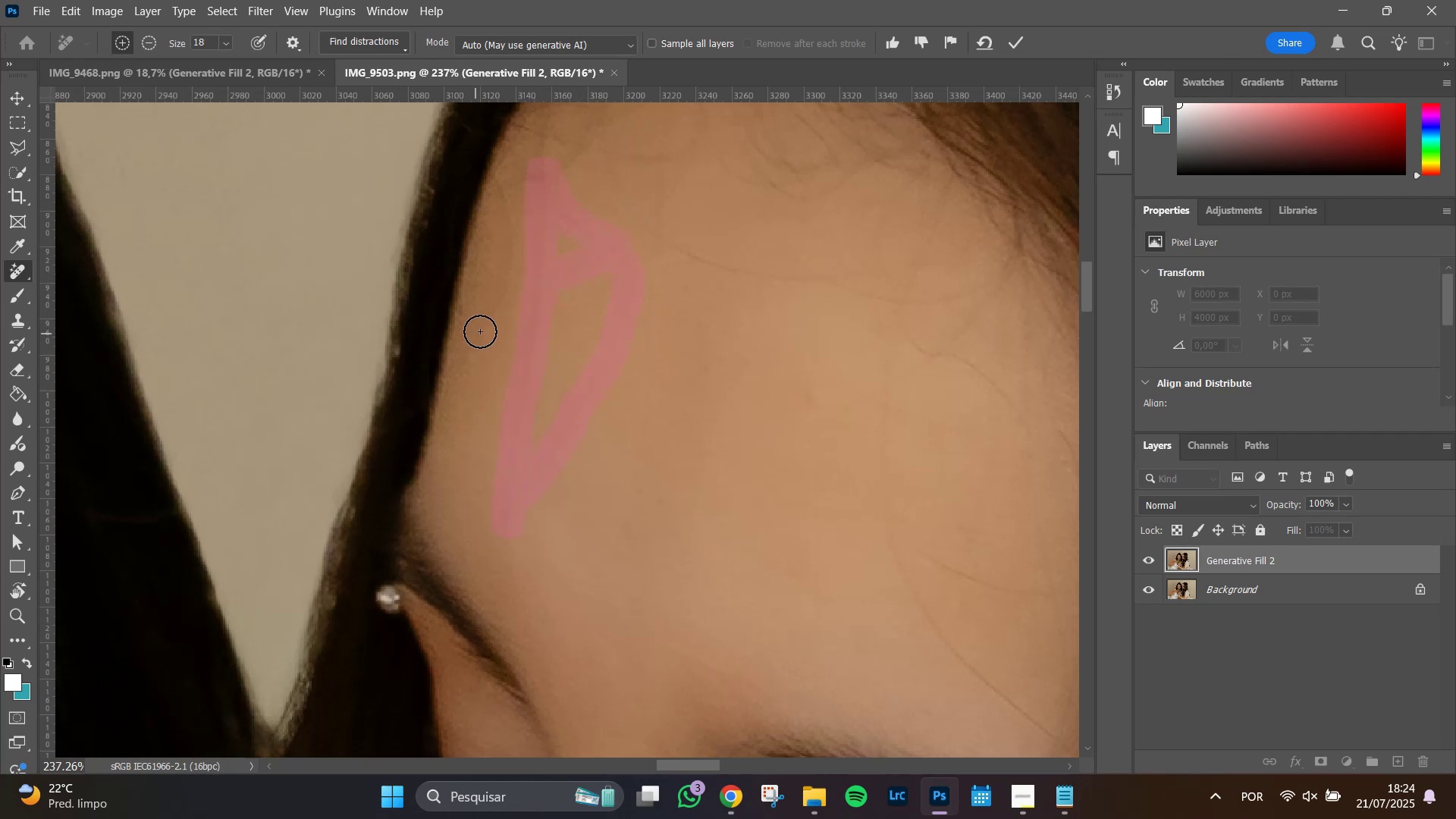 
left_click_drag(start_coordinate=[488, 324], to_coordinate=[511, 148])
 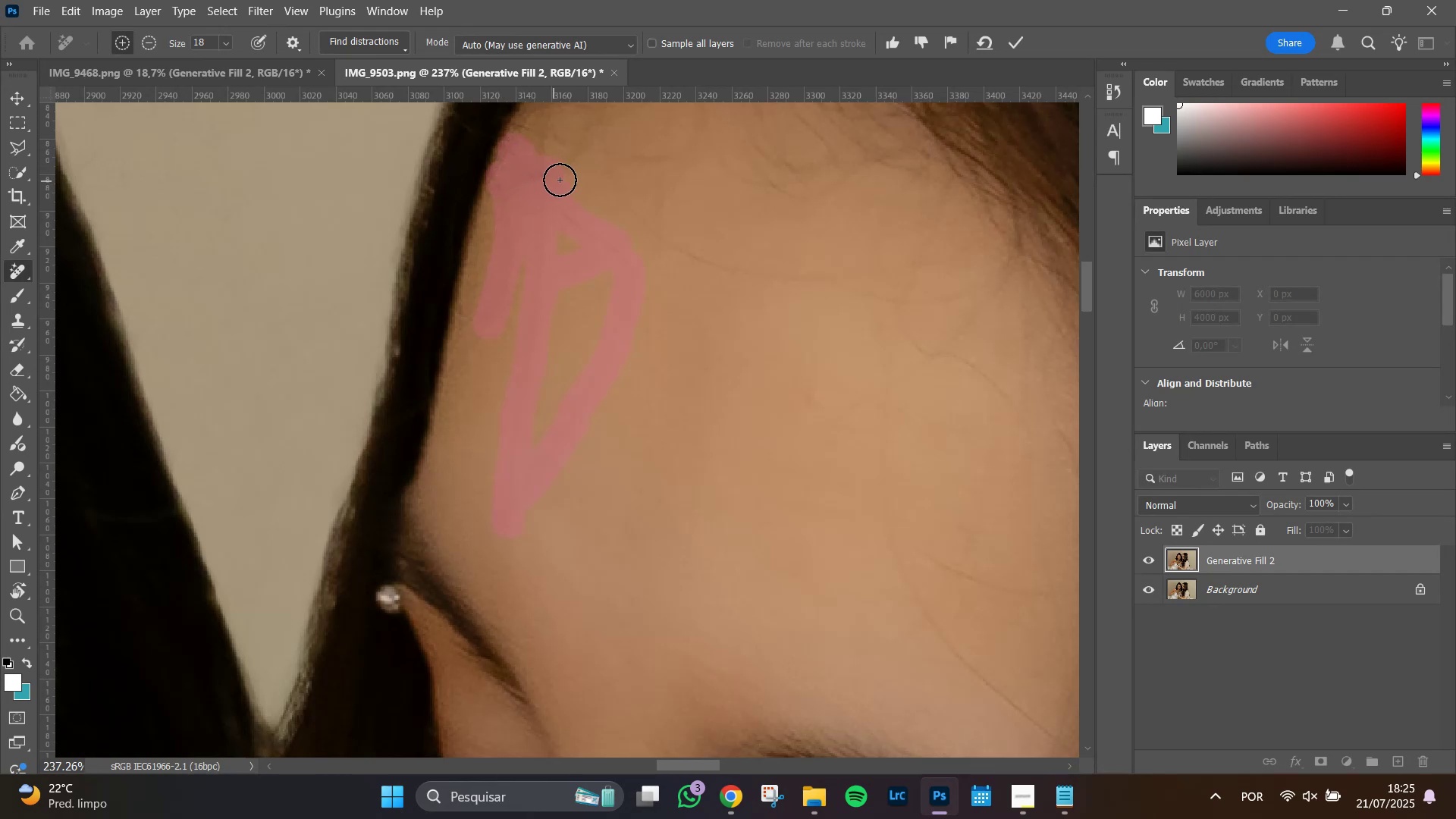 
hold_key(key=Space, duration=0.81)
 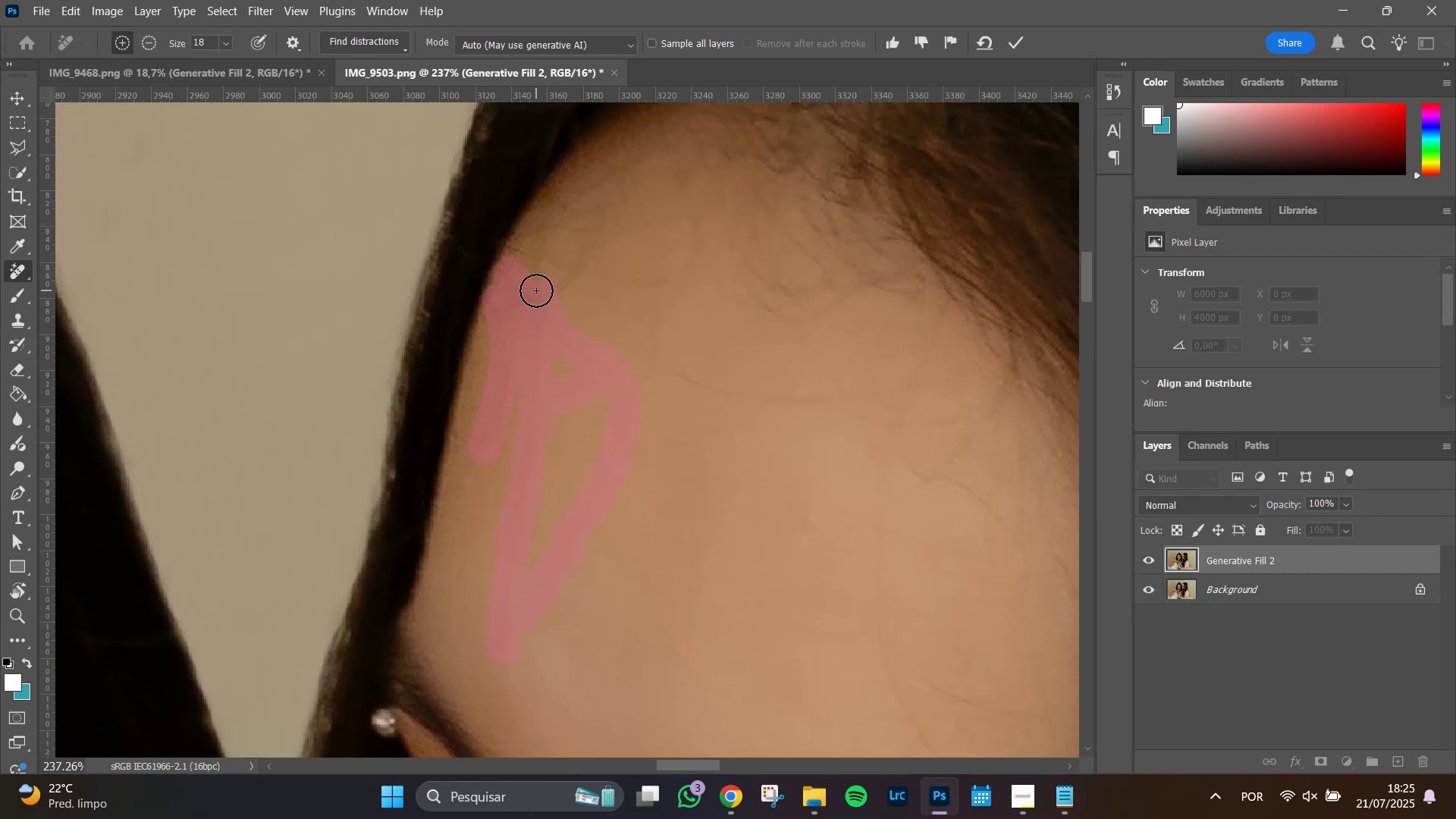 
left_click_drag(start_coordinate=[673, 187], to_coordinate=[669, 310])
 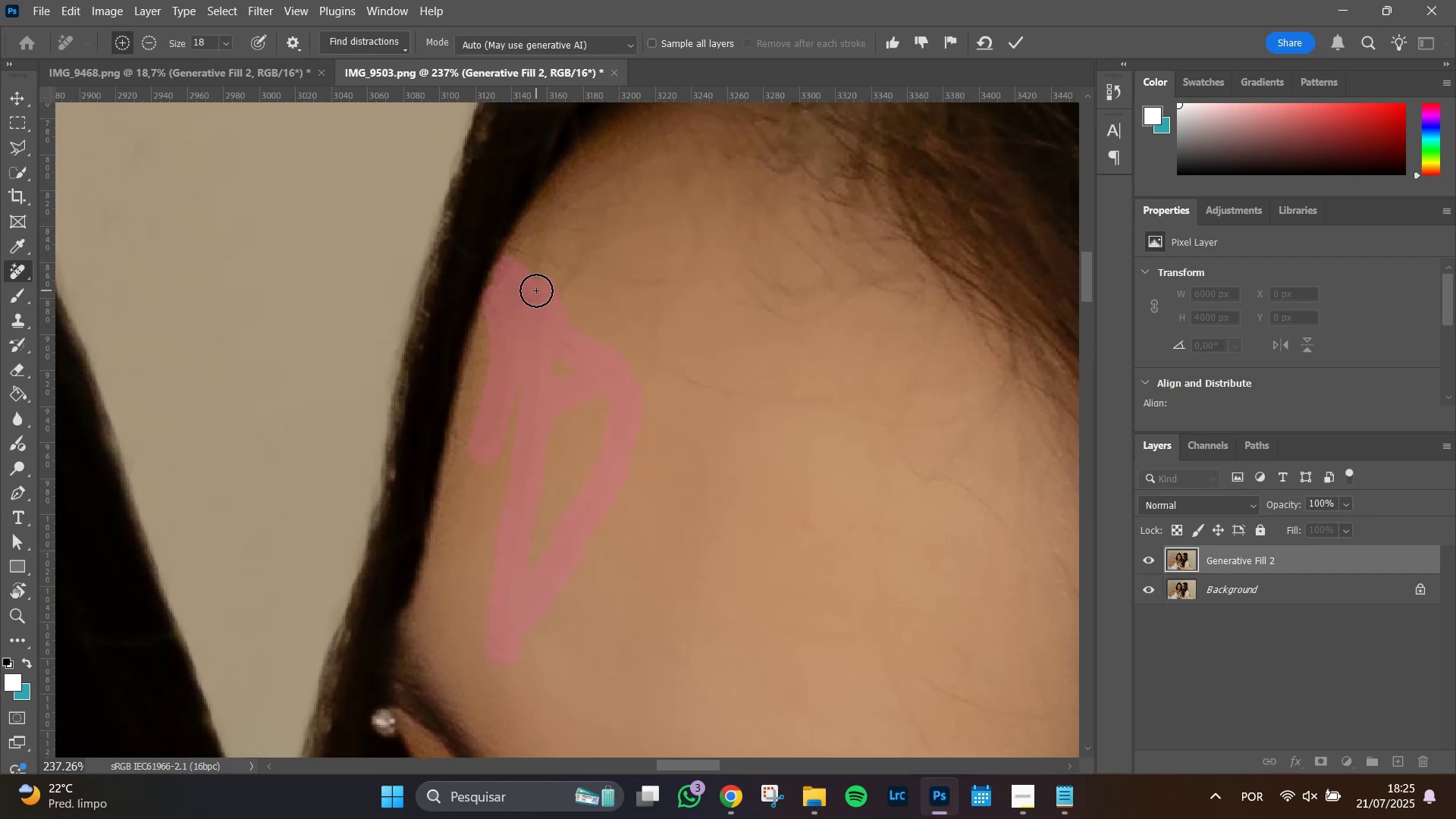 
left_click_drag(start_coordinate=[536, 288], to_coordinate=[541, 222])
 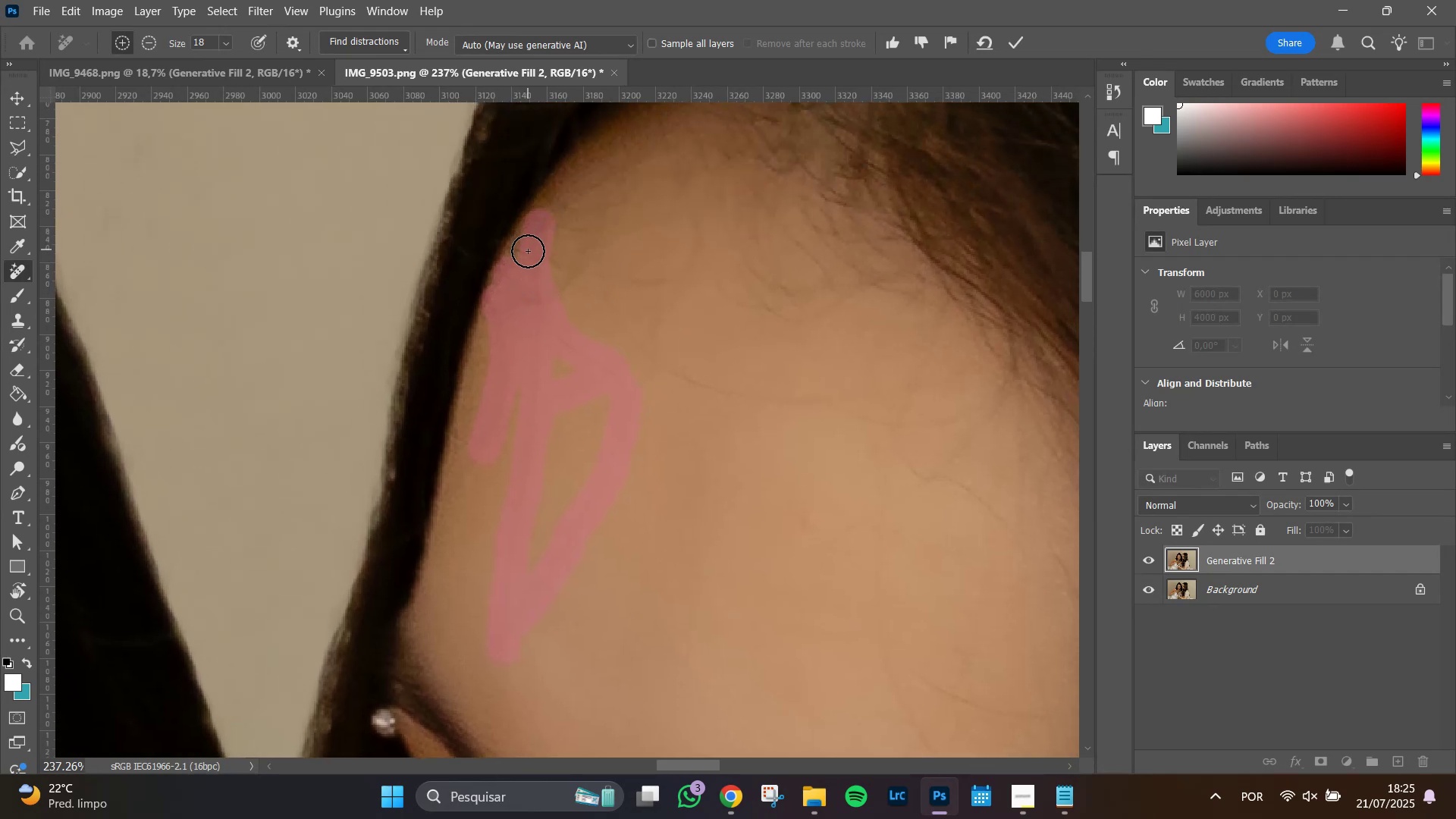 
left_click_drag(start_coordinate=[528, 252], to_coordinate=[510, 282])
 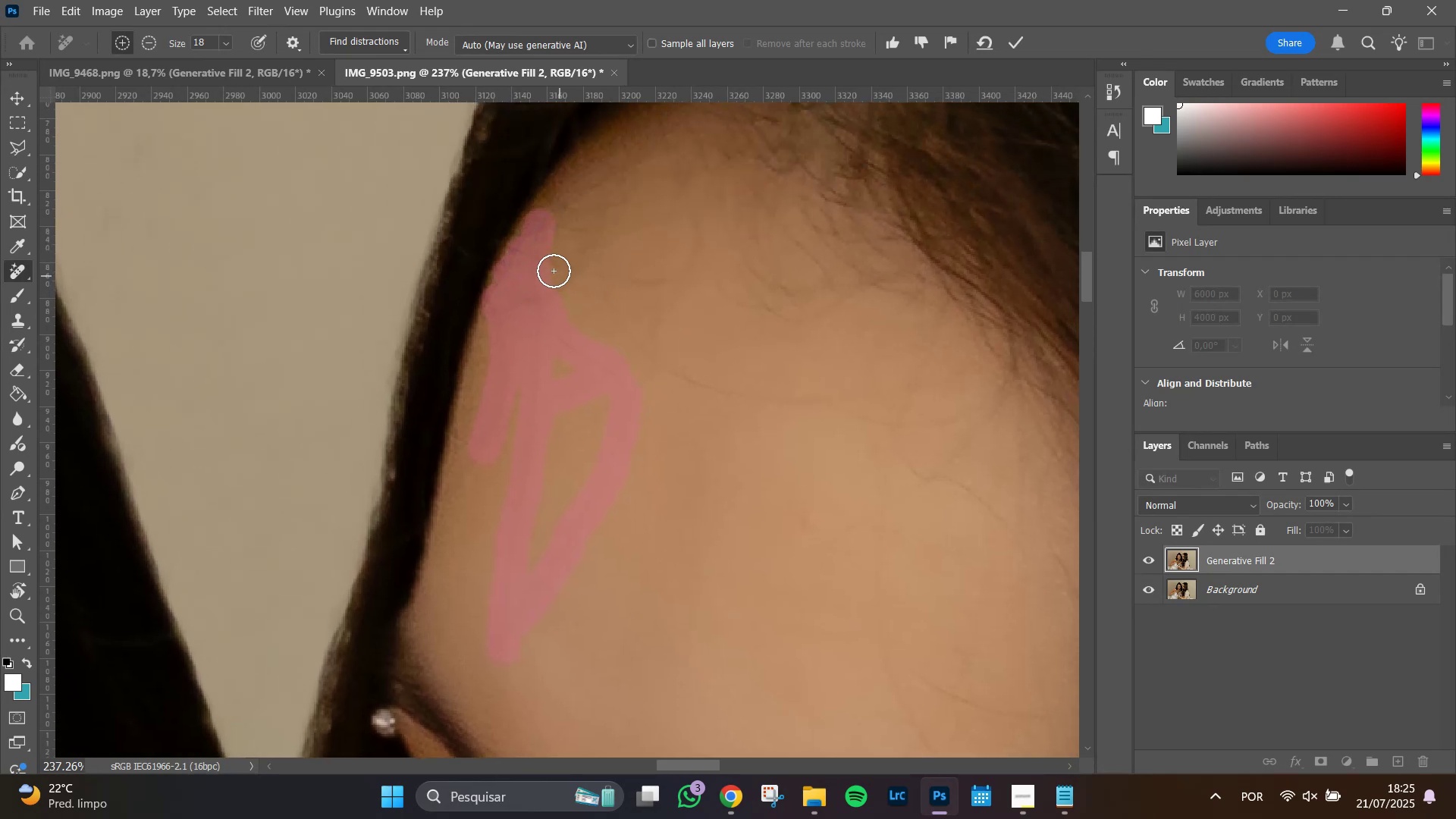 
left_click_drag(start_coordinate=[550, 267], to_coordinate=[554, 280])
 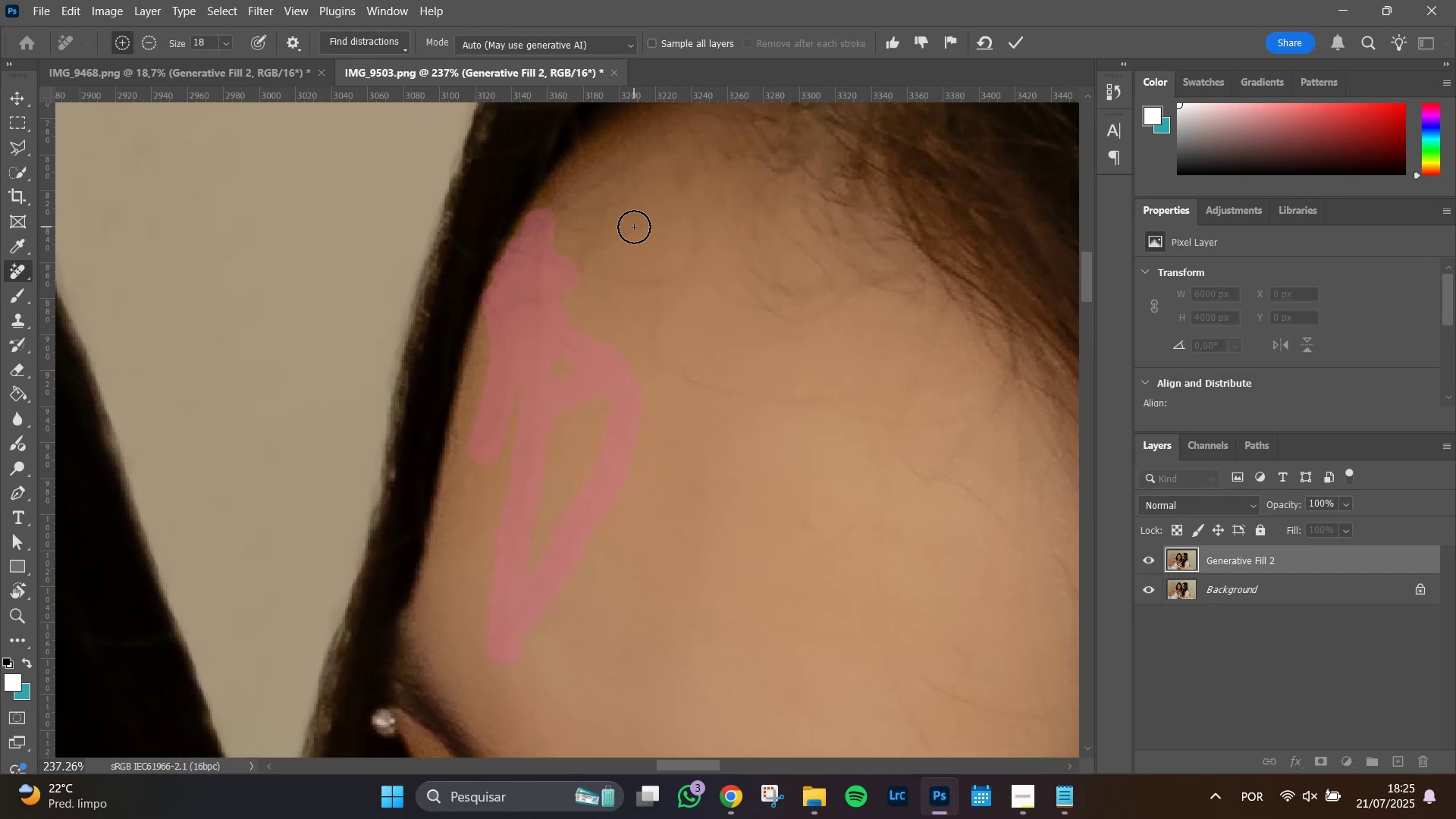 
key(Enter)
 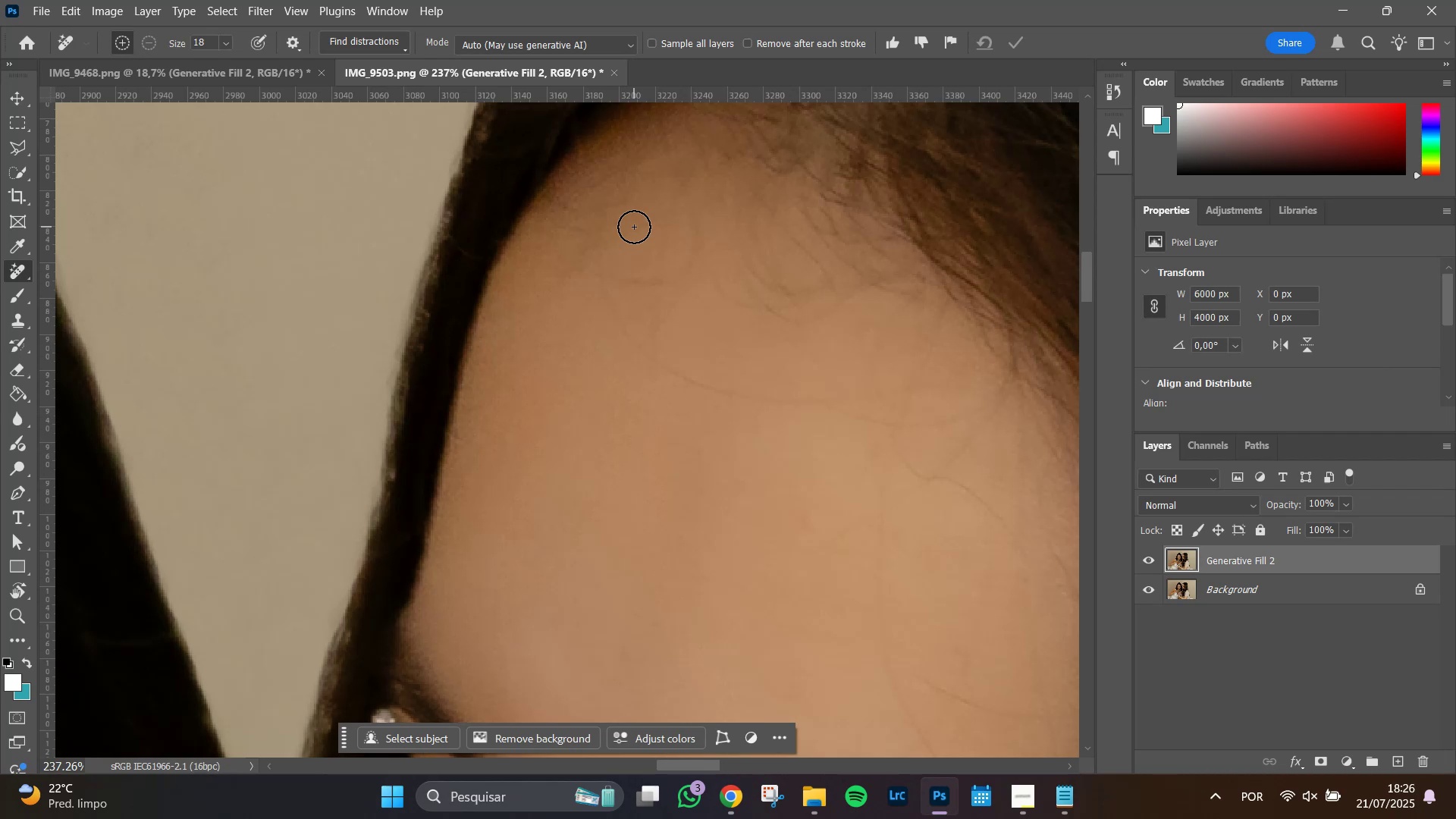 
wait(62.03)
 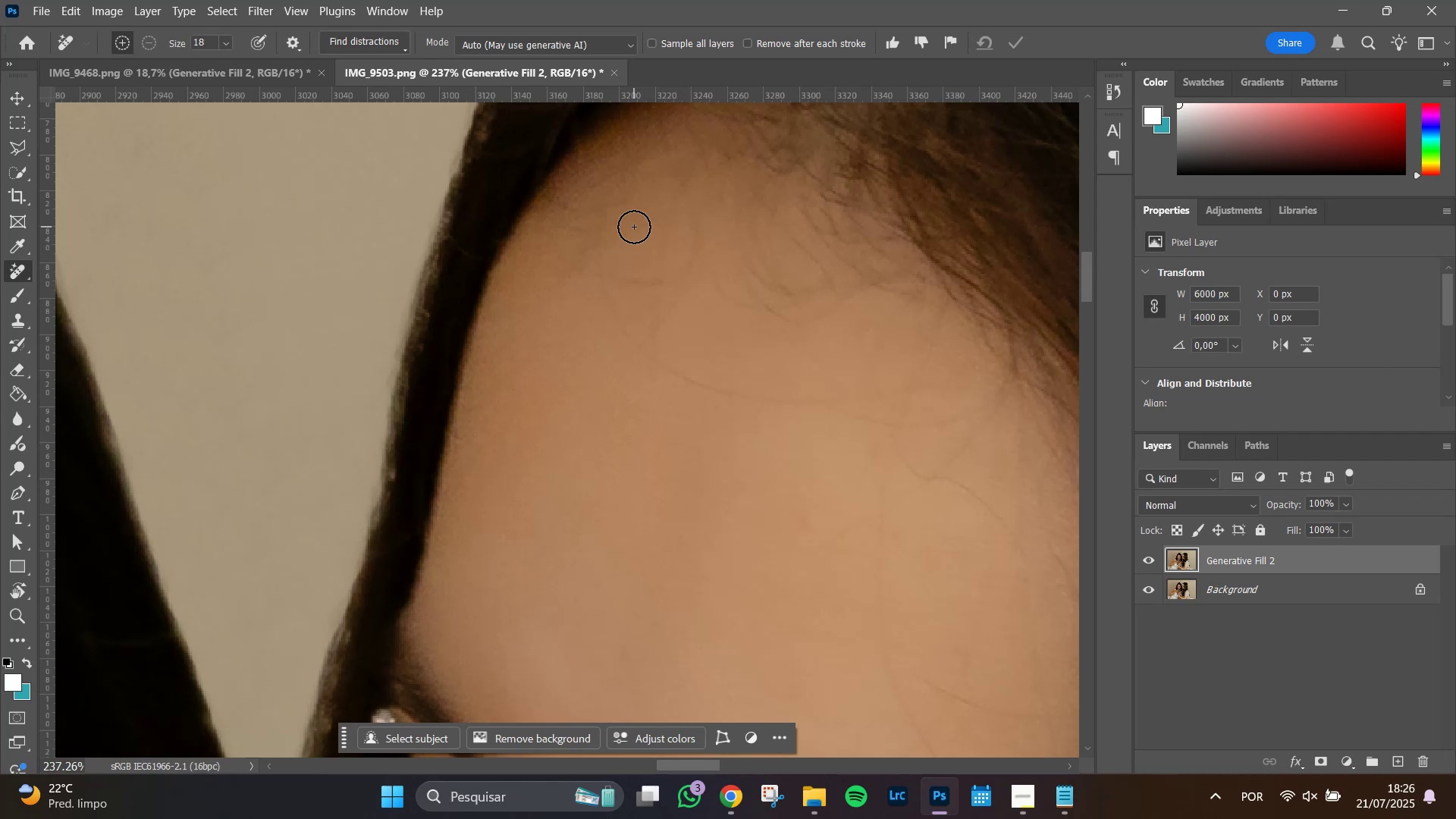 
hold_key(key=Space, duration=1.17)
 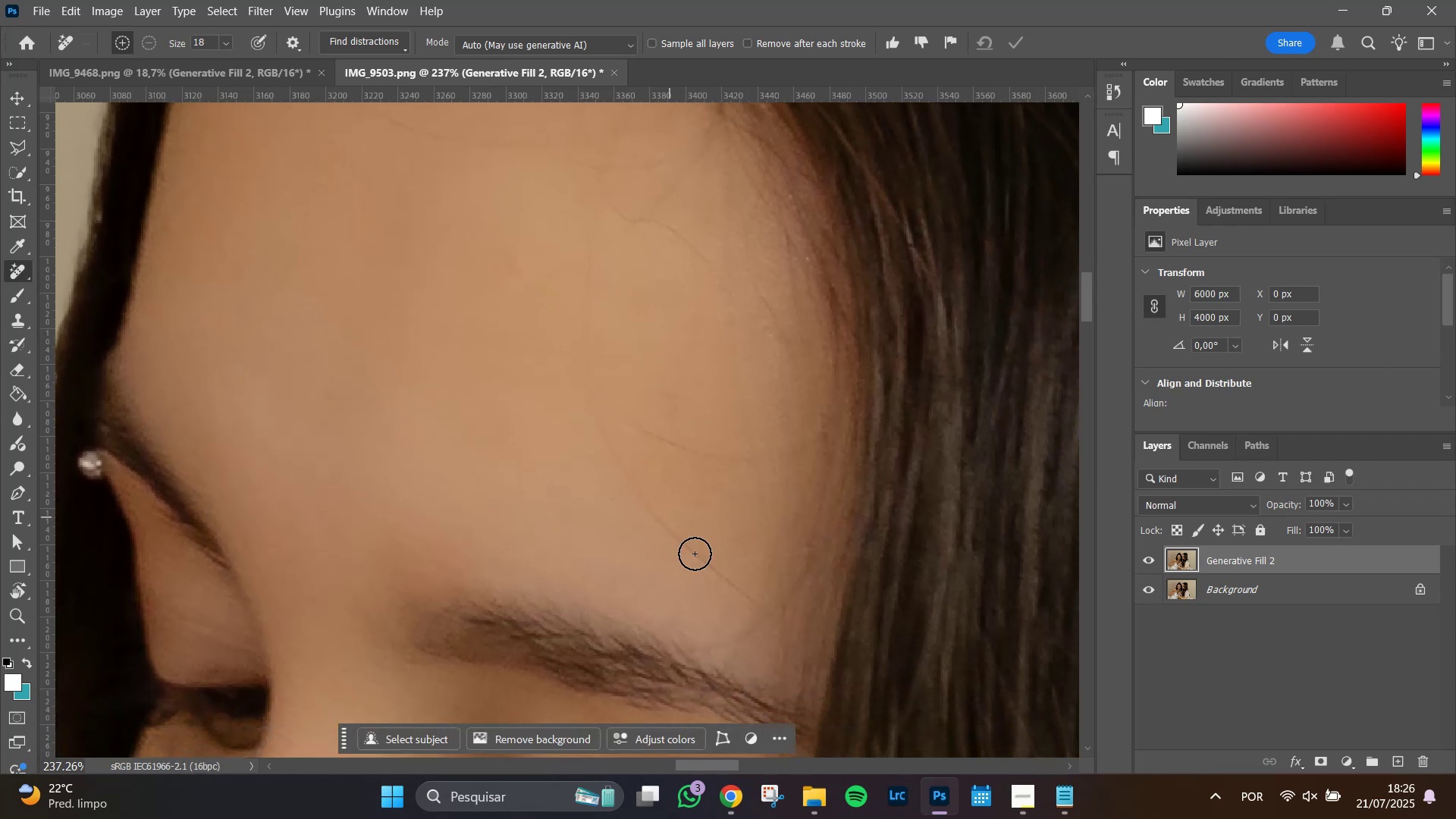 
left_click_drag(start_coordinate=[846, 586], to_coordinate=[553, 328])
 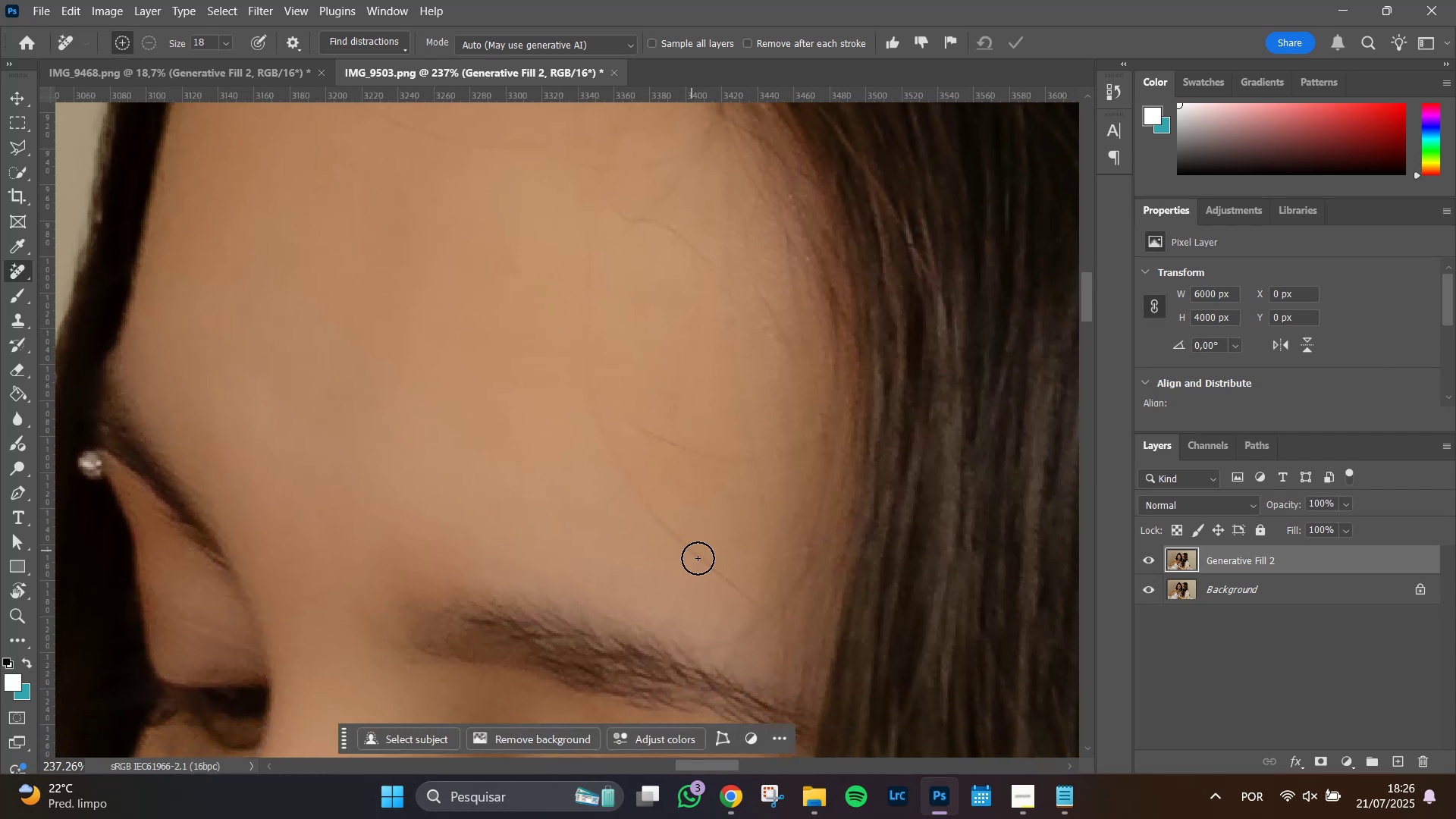 
hold_key(key=Space, duration=0.77)
 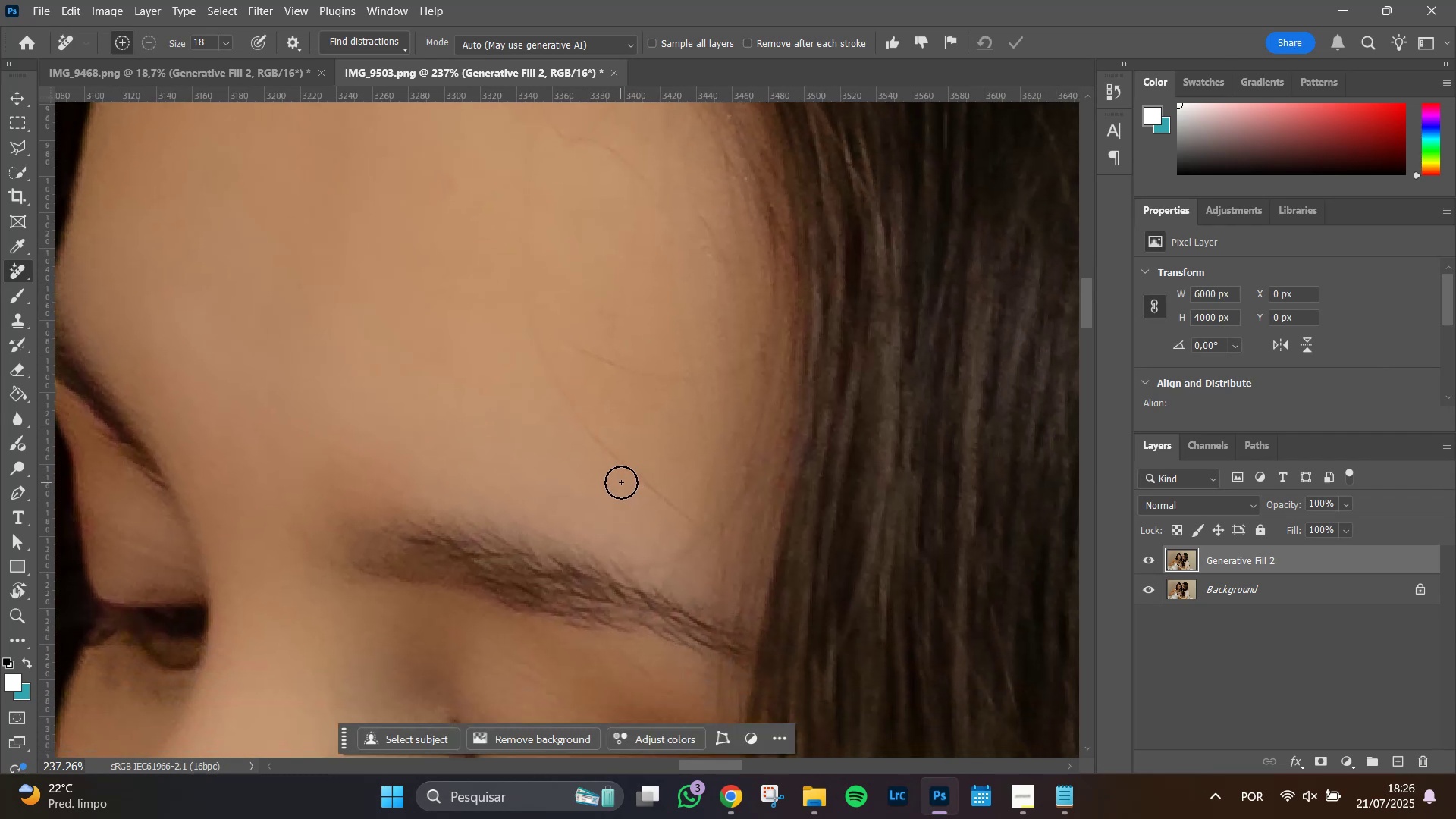 
left_click_drag(start_coordinate=[695, 554], to_coordinate=[633, 474])
 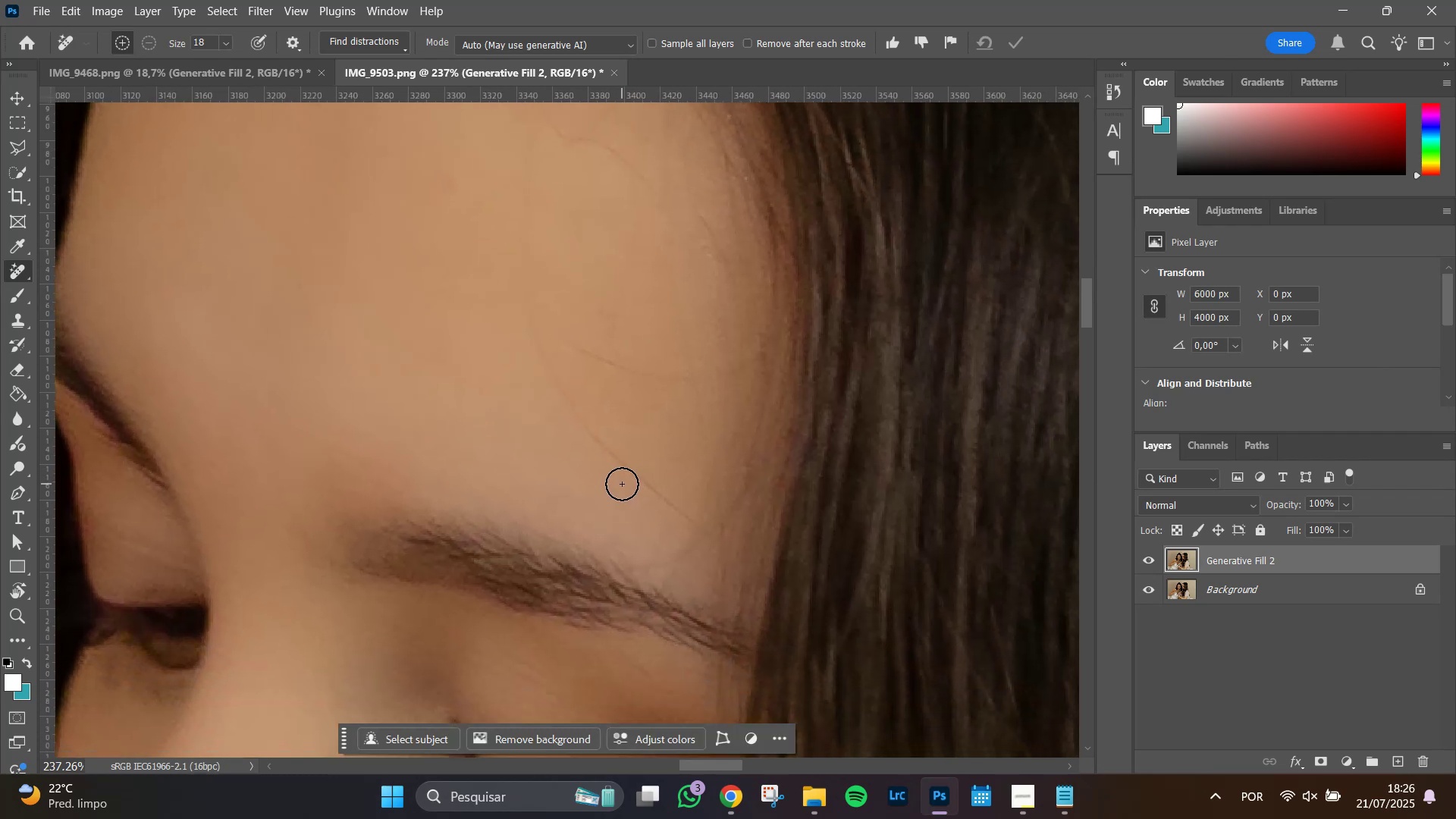 
hold_key(key=AltLeft, duration=1.22)
 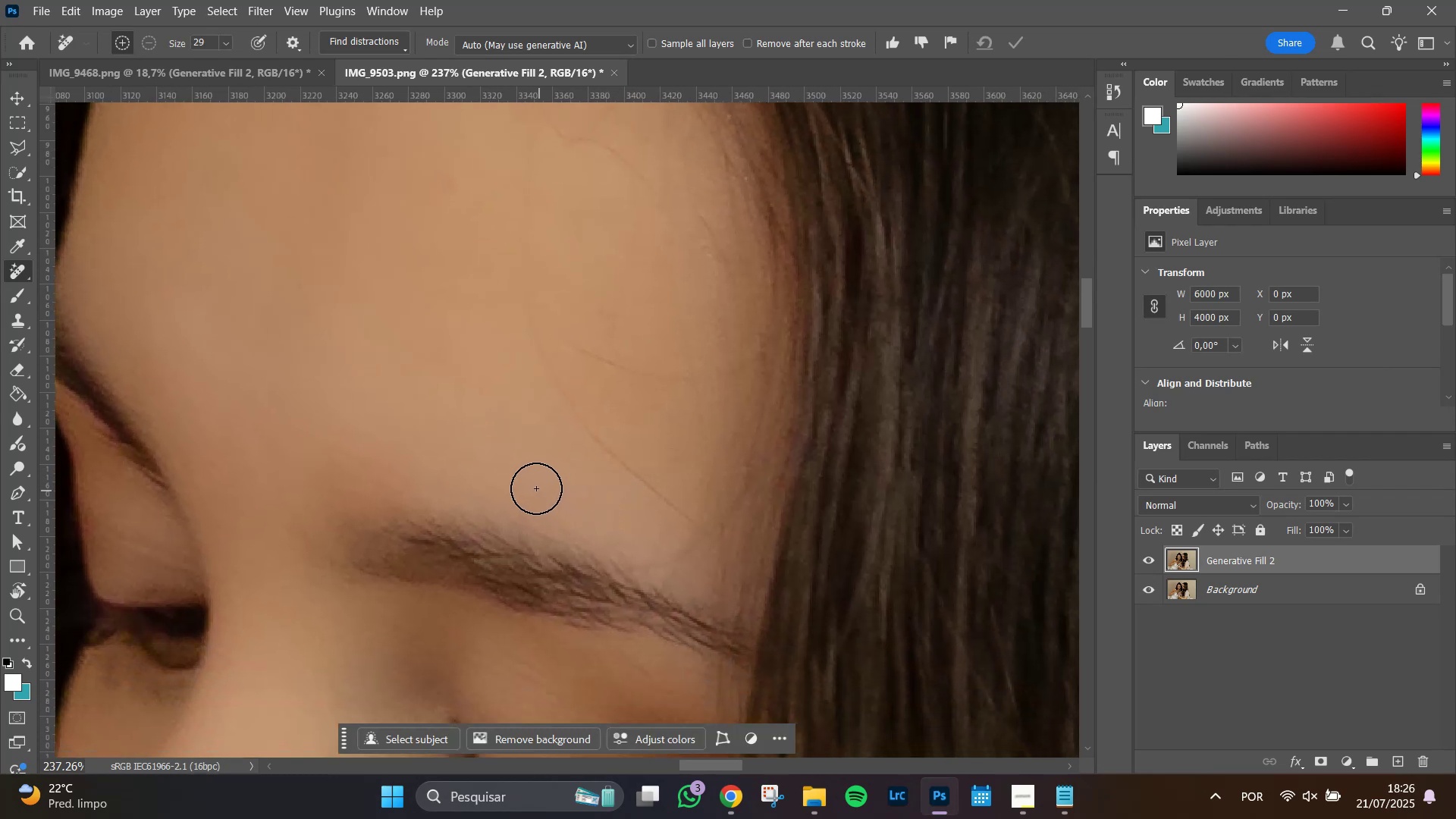 
hold_key(key=Space, duration=0.65)
 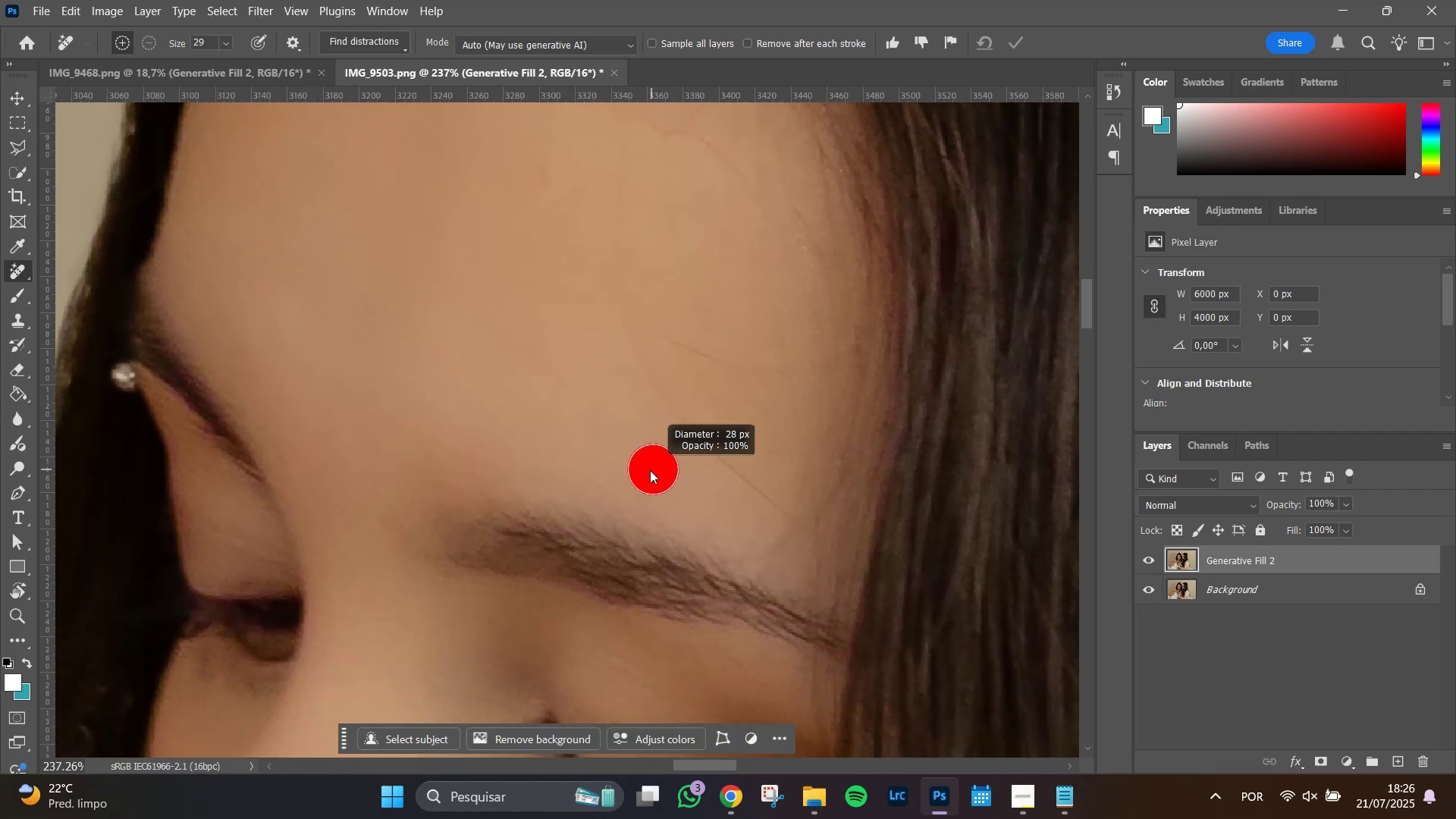 
left_click_drag(start_coordinate=[533, 485], to_coordinate=[628, 477])
 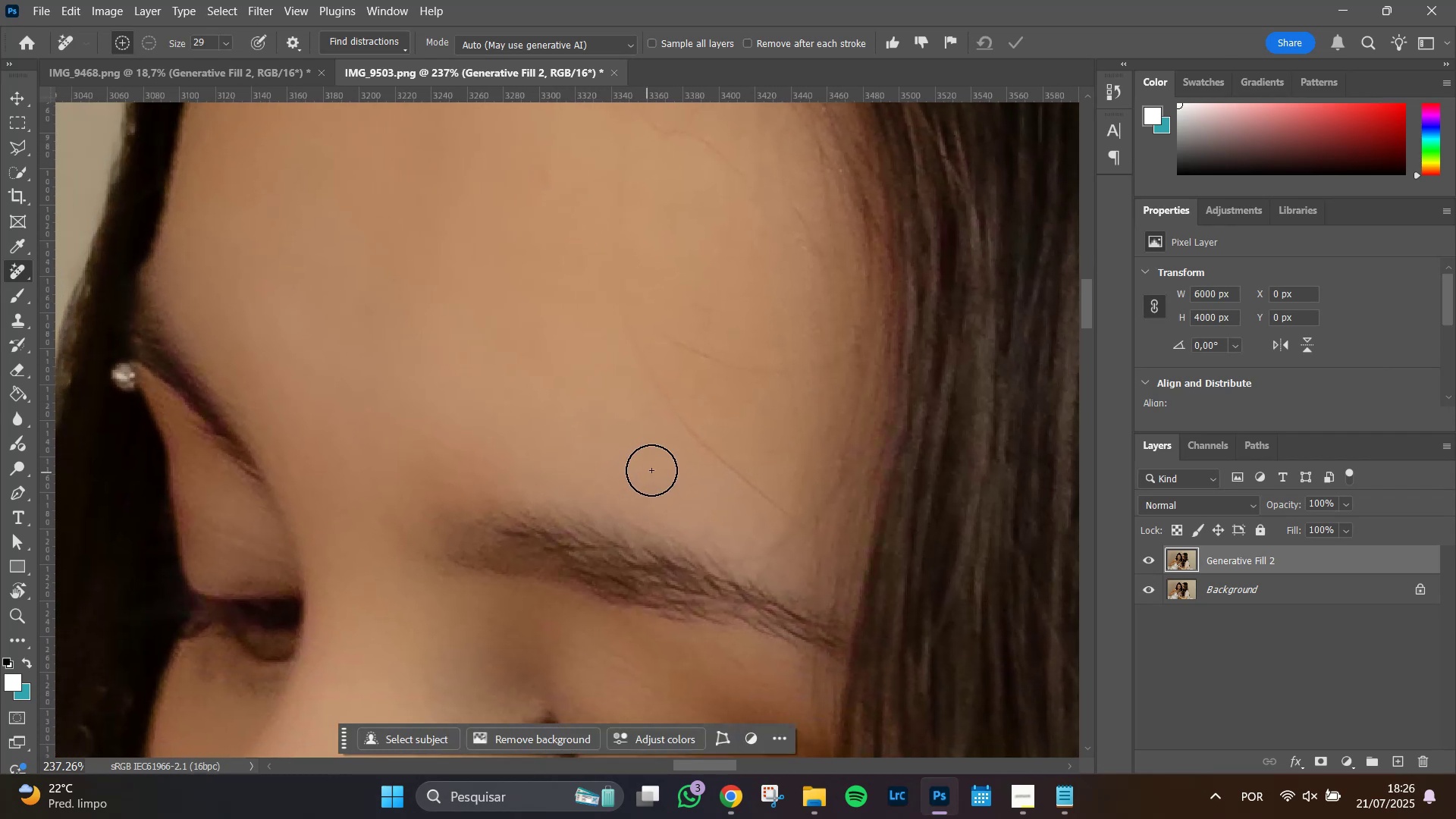 
hold_key(key=AltLeft, duration=0.86)
 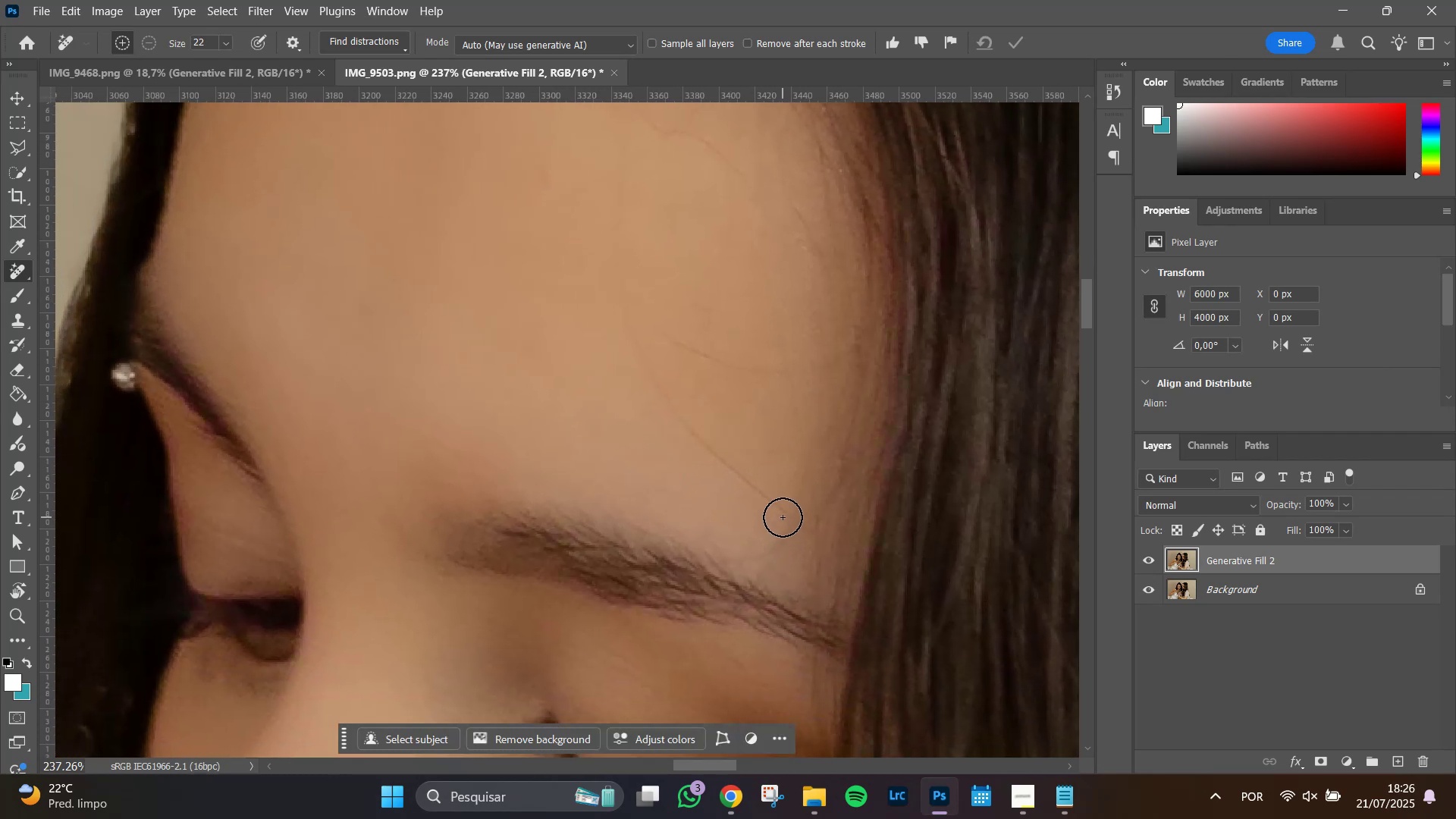 
left_click_drag(start_coordinate=[783, 517], to_coordinate=[661, 406])
 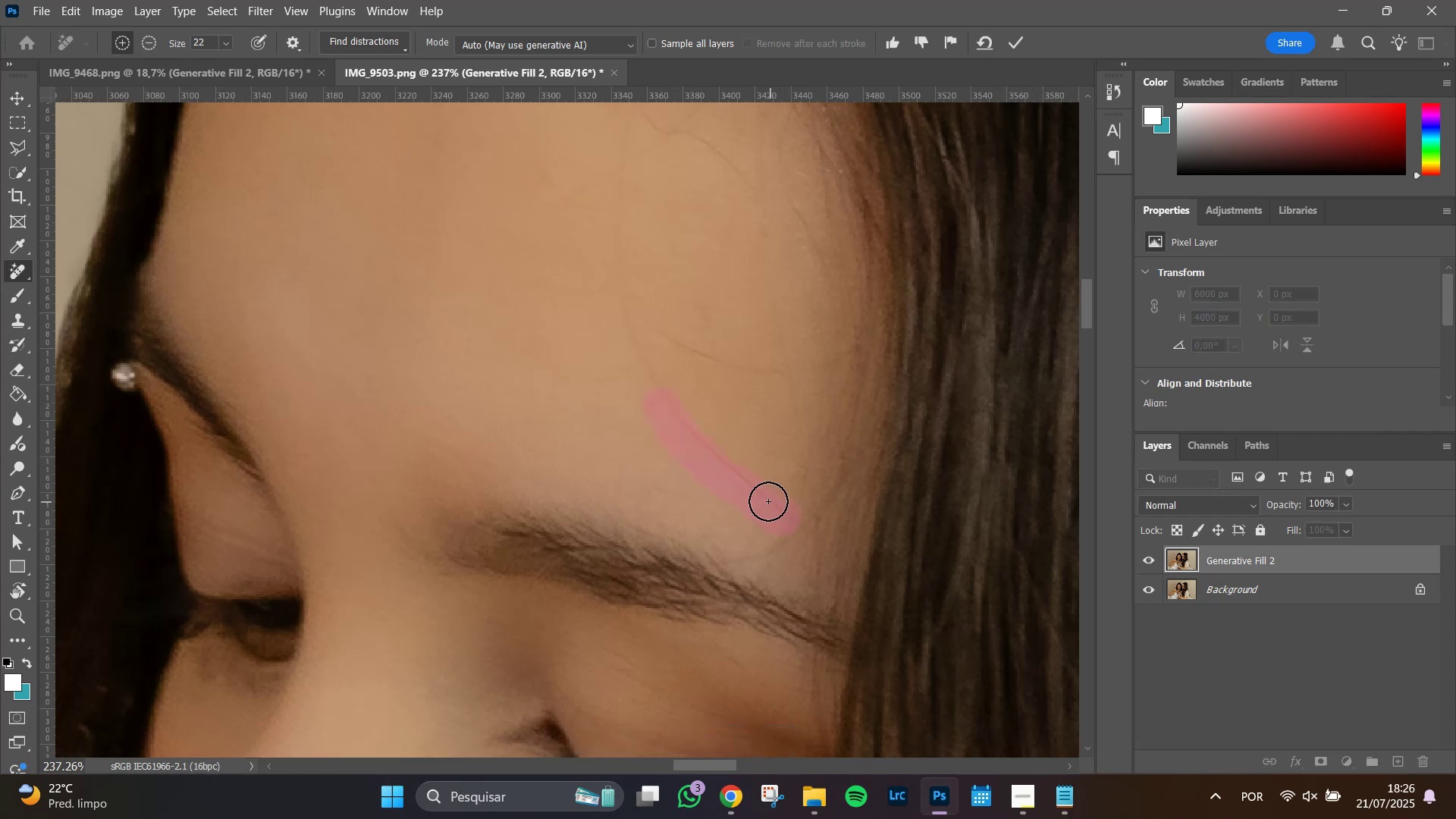 
left_click_drag(start_coordinate=[757, 493], to_coordinate=[614, 164])
 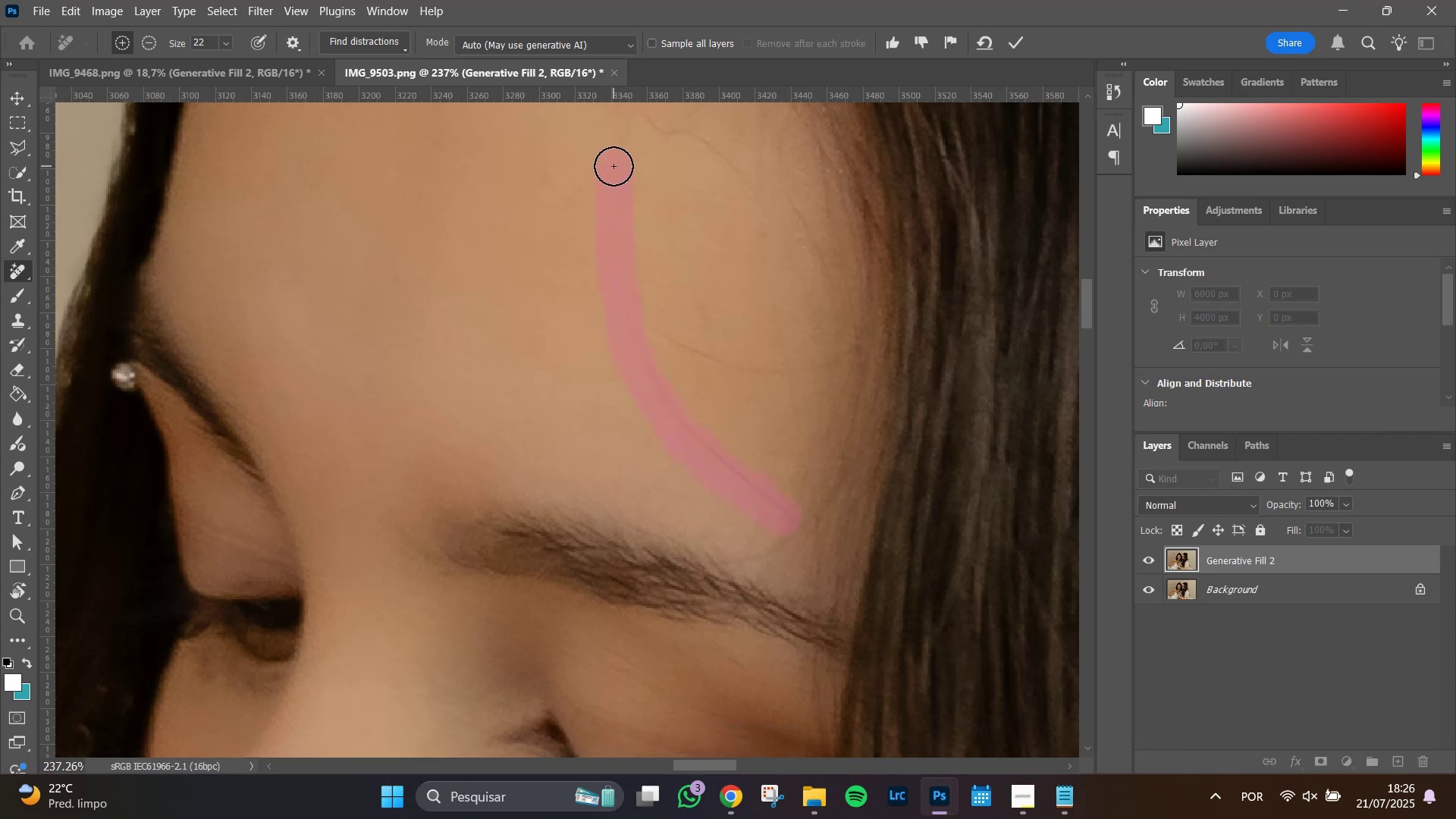 
left_click_drag(start_coordinate=[613, 166], to_coordinate=[573, 189])
 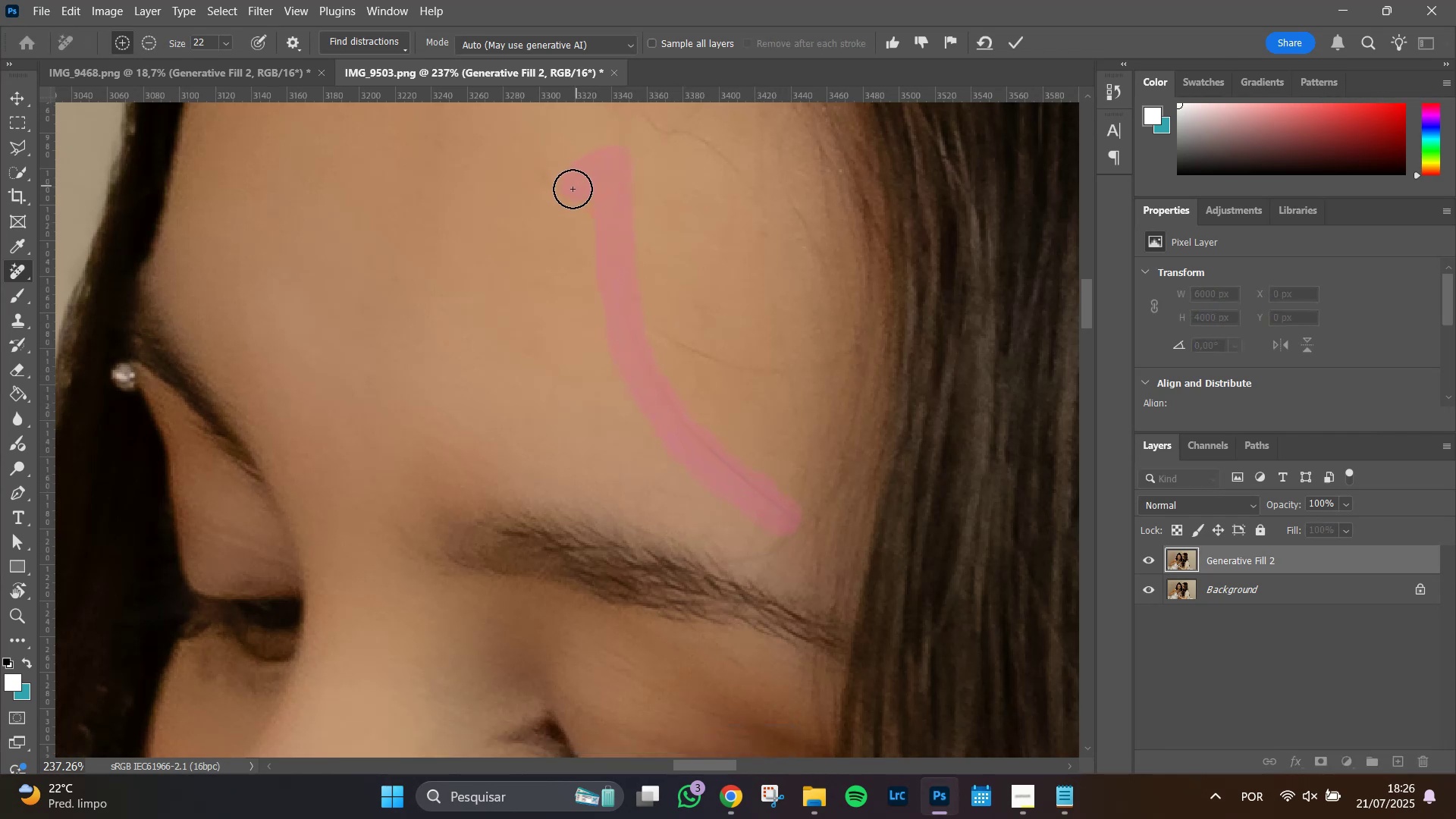 
hold_key(key=Space, duration=1.19)
 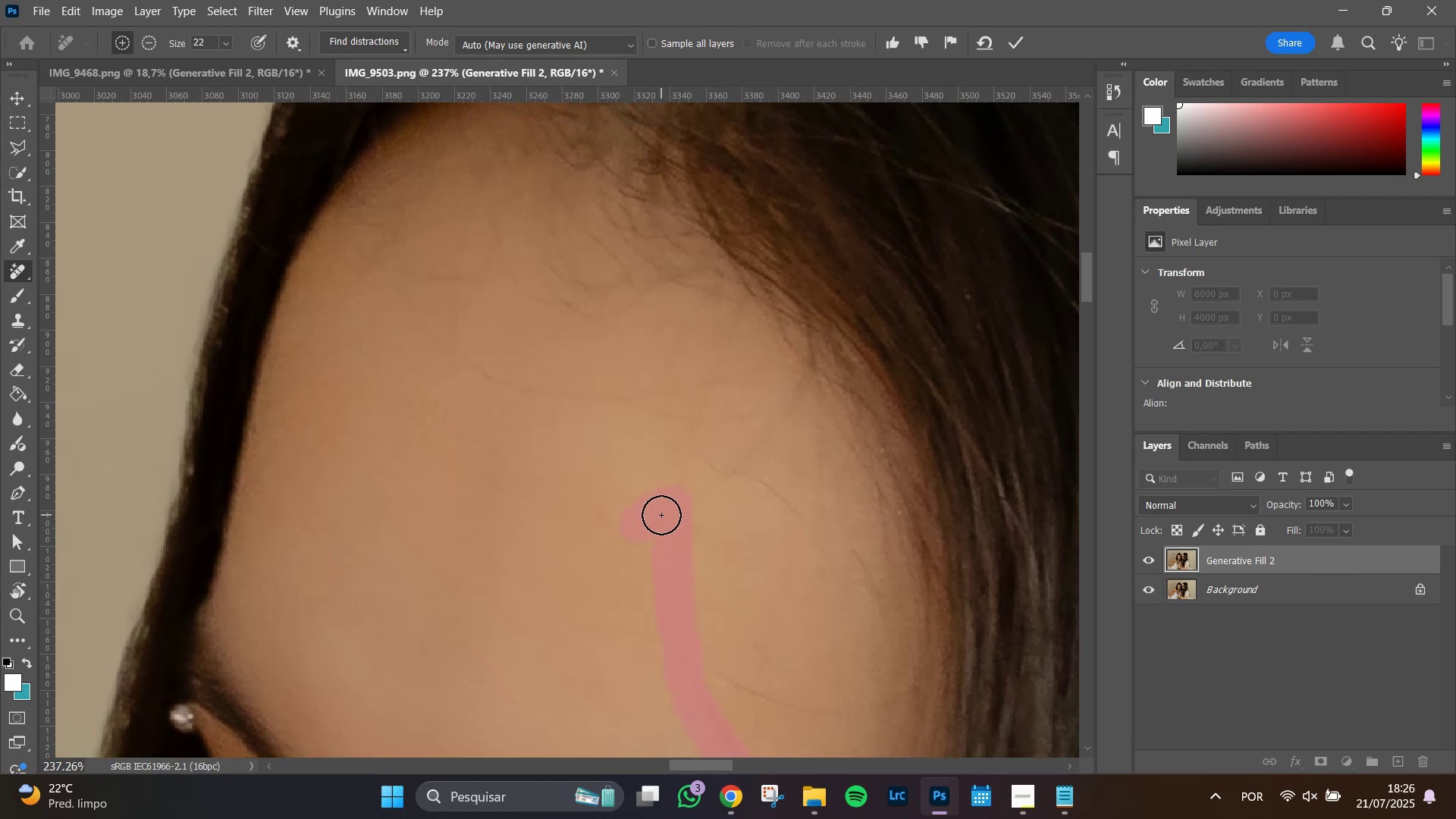 
left_click_drag(start_coordinate=[571, 210], to_coordinate=[627, 519])
 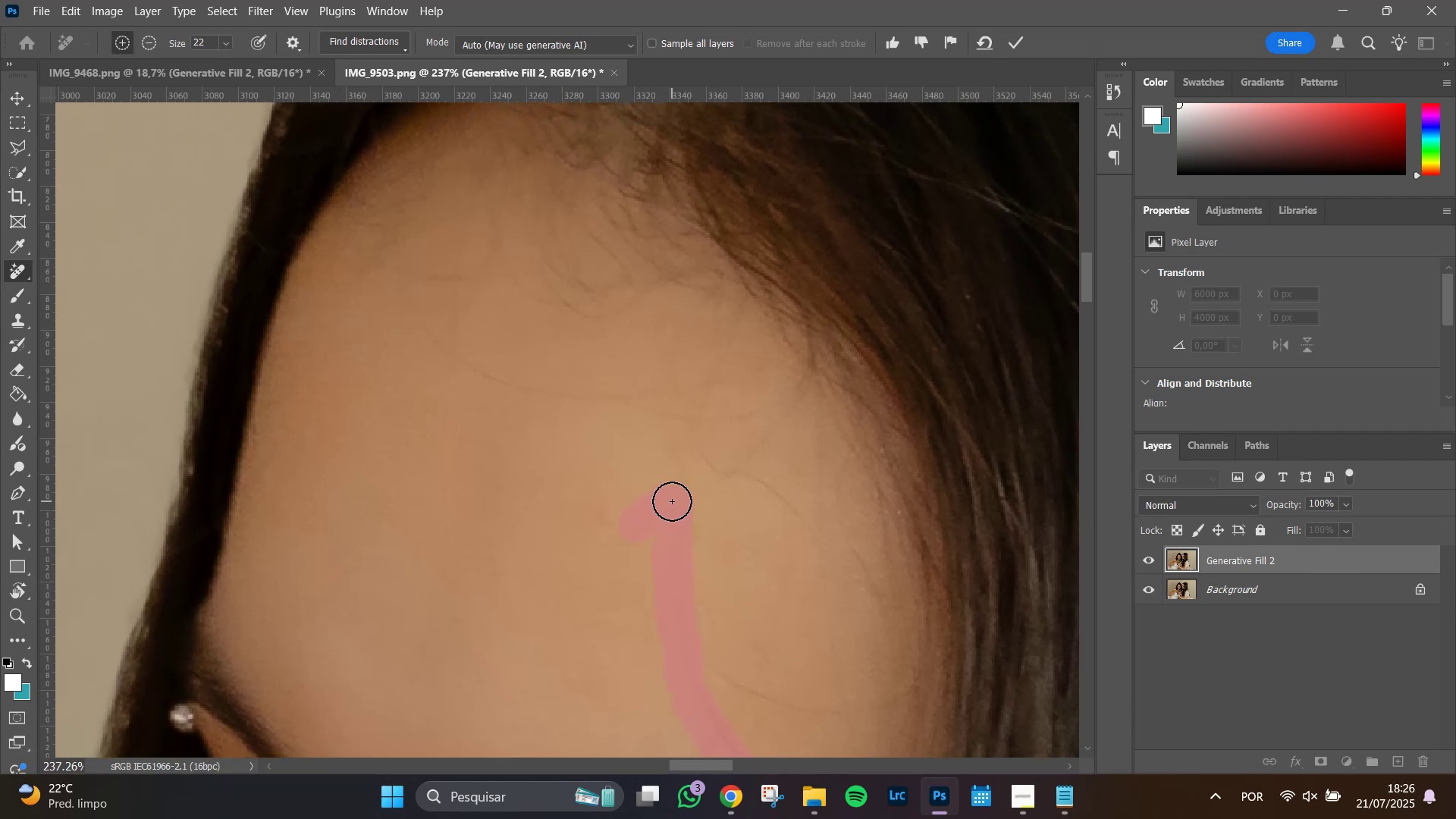 
left_click_drag(start_coordinate=[679, 500], to_coordinate=[792, 394])
 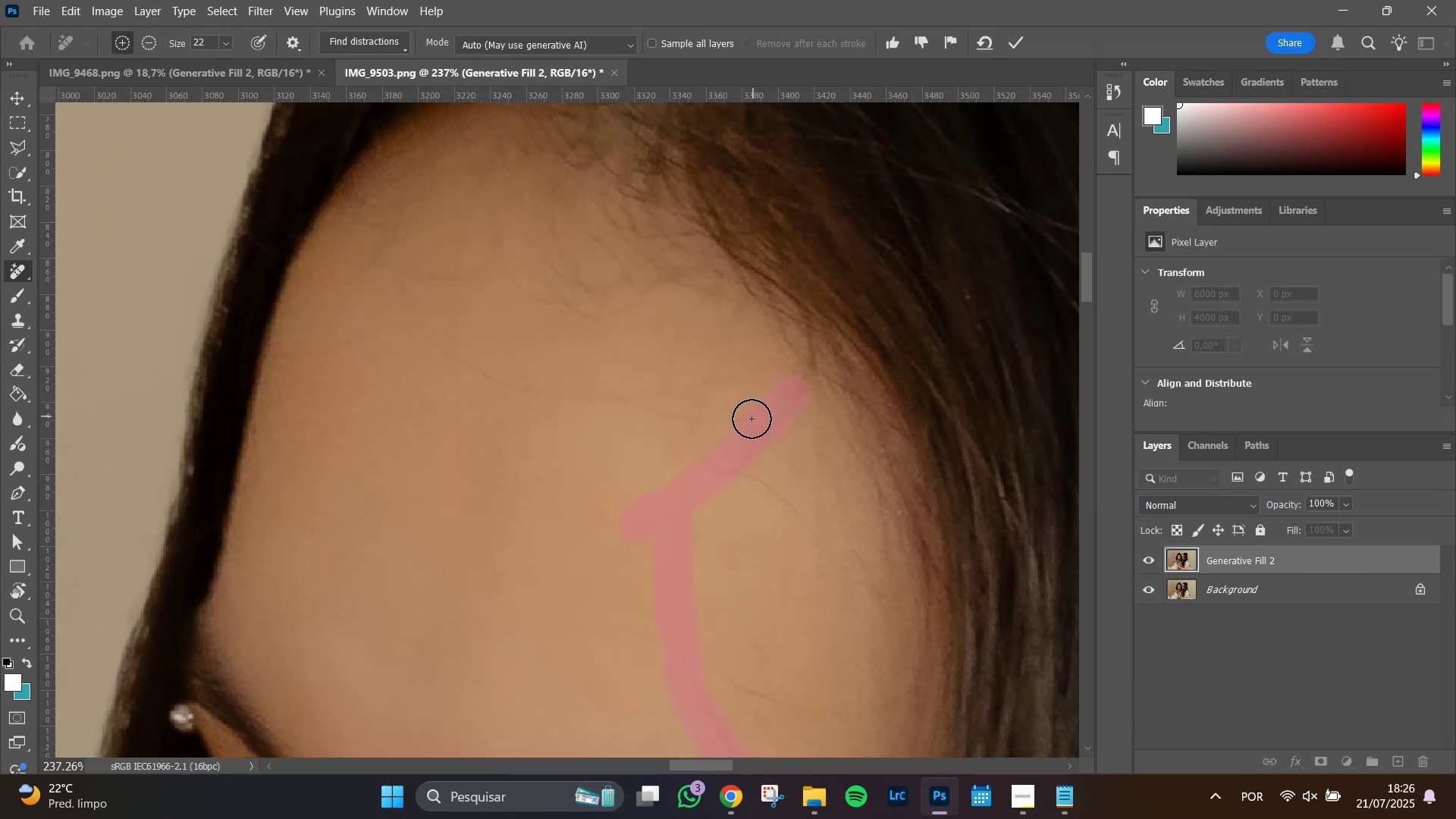 
left_click_drag(start_coordinate=[747, 423], to_coordinate=[697, 479])
 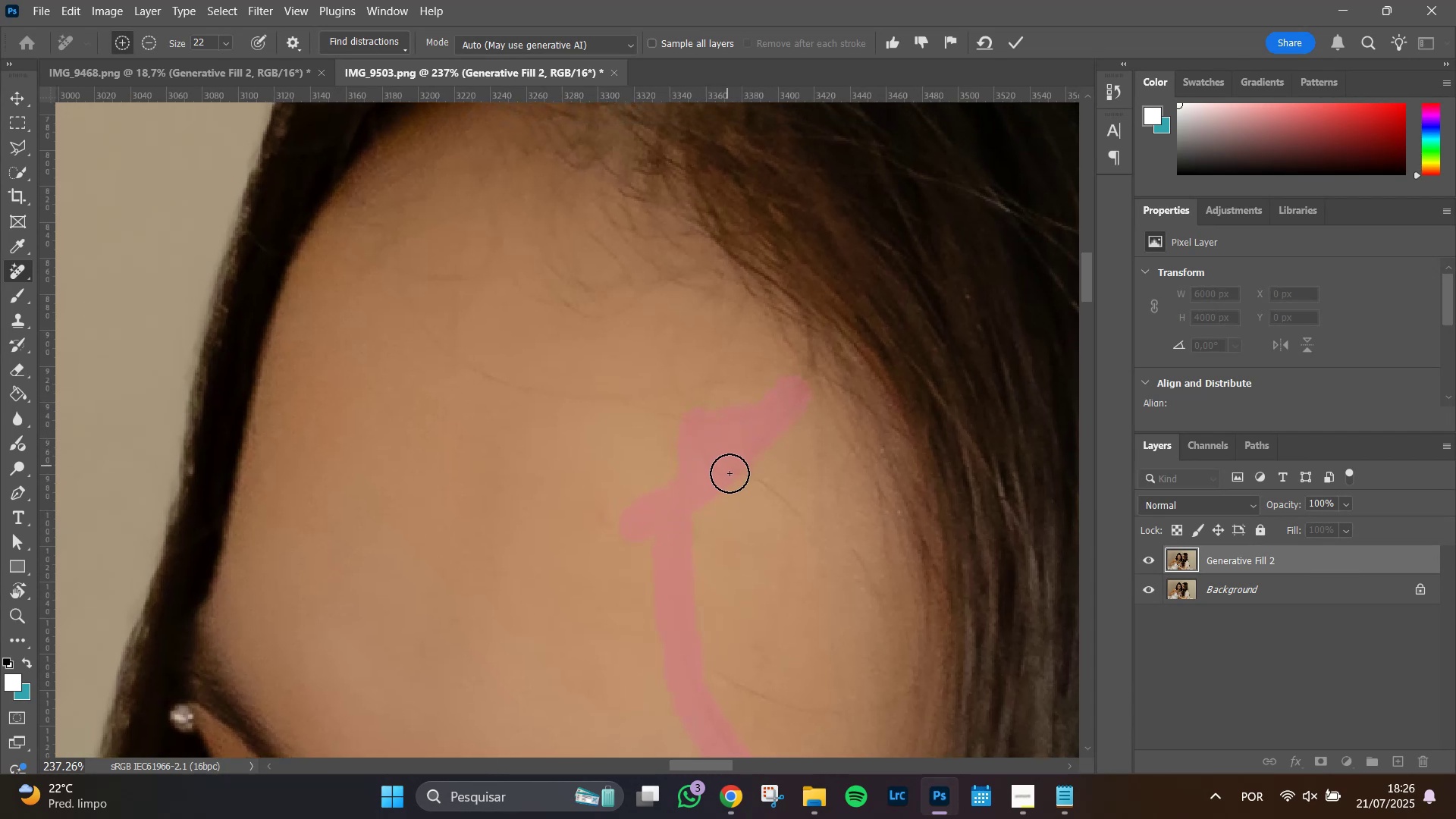 
left_click_drag(start_coordinate=[733, 476], to_coordinate=[825, 544])
 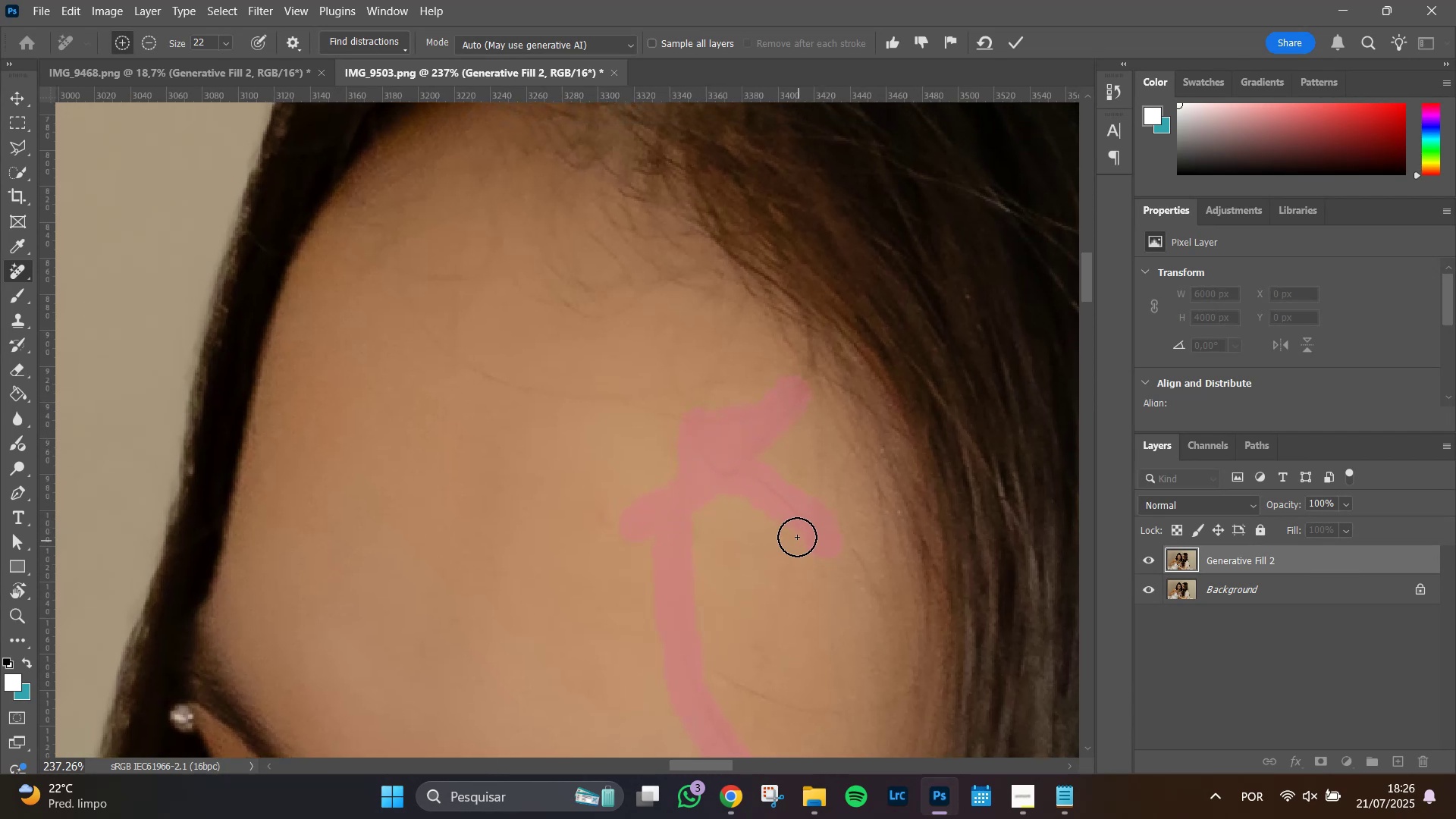 
left_click_drag(start_coordinate=[797, 531], to_coordinate=[729, 717])
 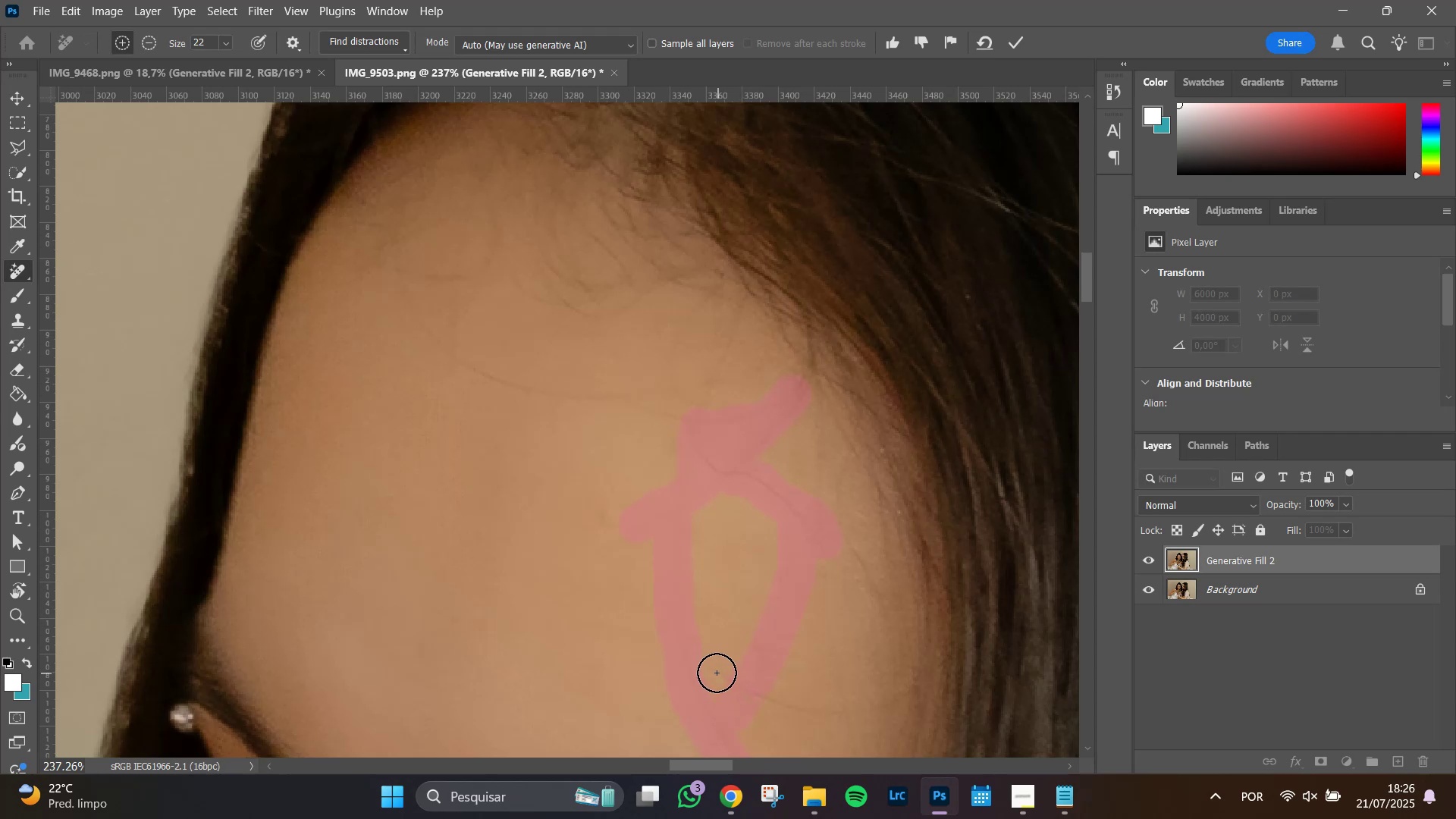 
left_click_drag(start_coordinate=[714, 672], to_coordinate=[815, 549])
 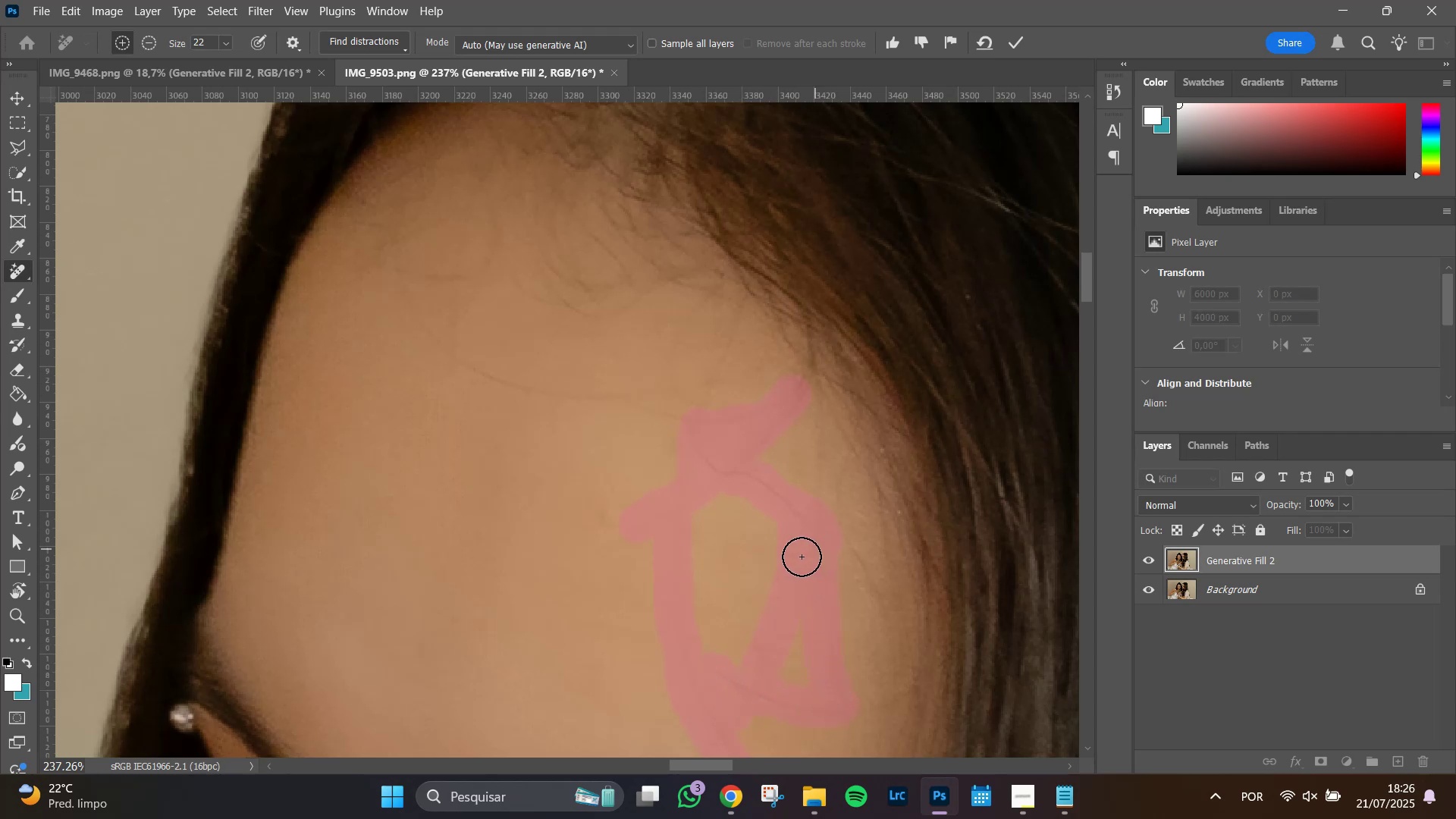 
hold_key(key=Space, duration=1.07)
 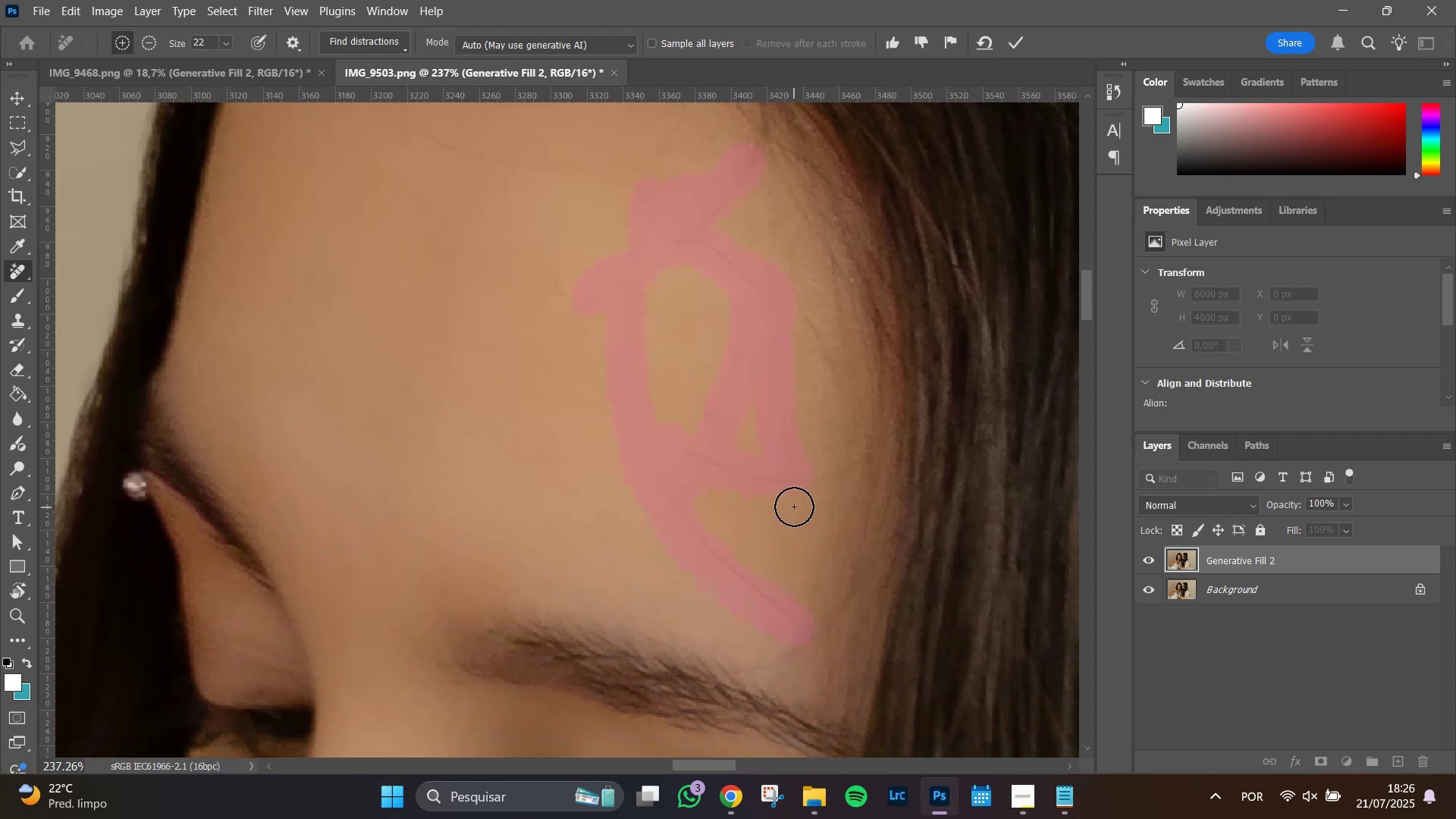 
left_click_drag(start_coordinate=[742, 639], to_coordinate=[695, 432])
 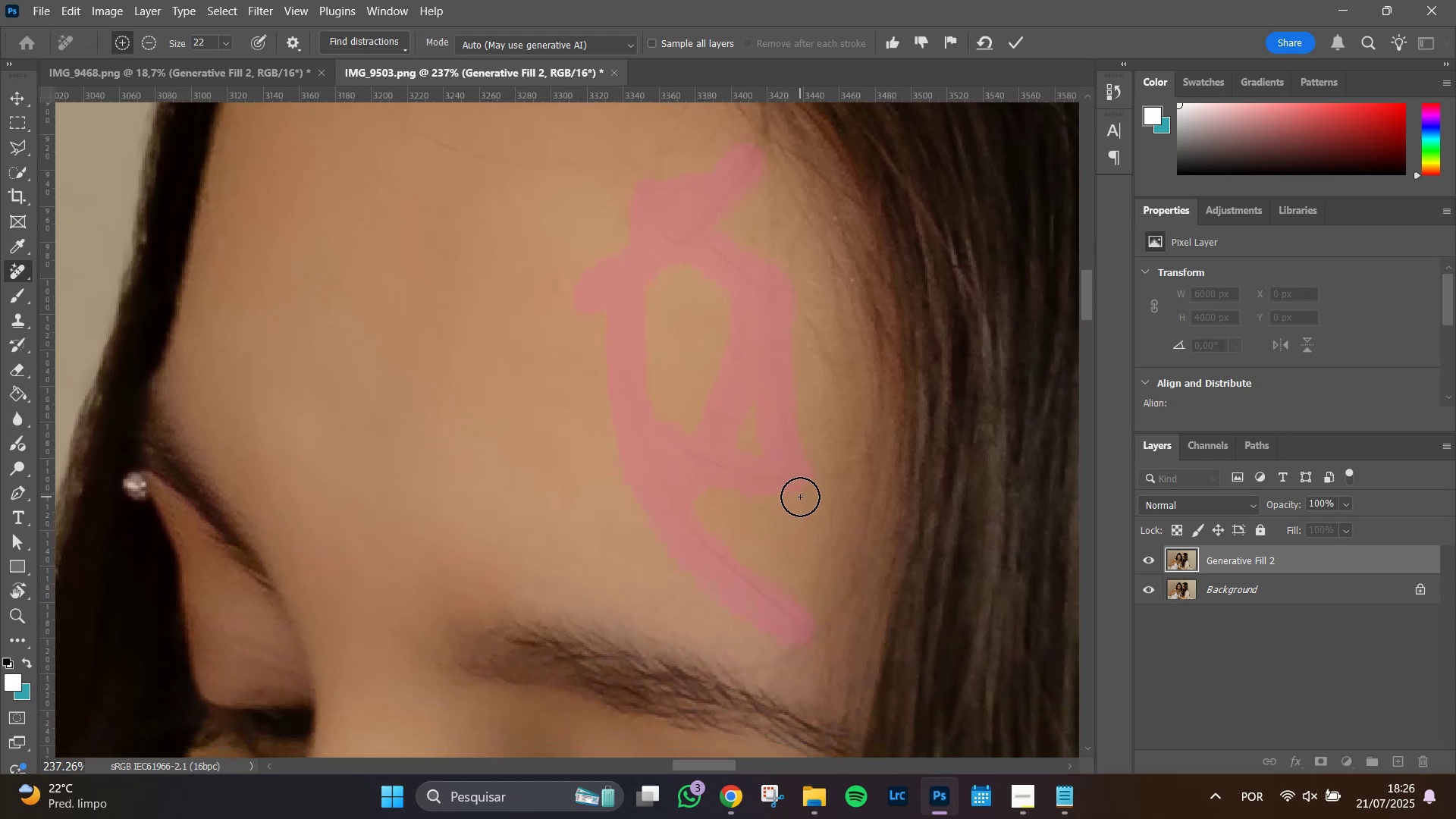 
left_click_drag(start_coordinate=[799, 499], to_coordinate=[798, 623])
 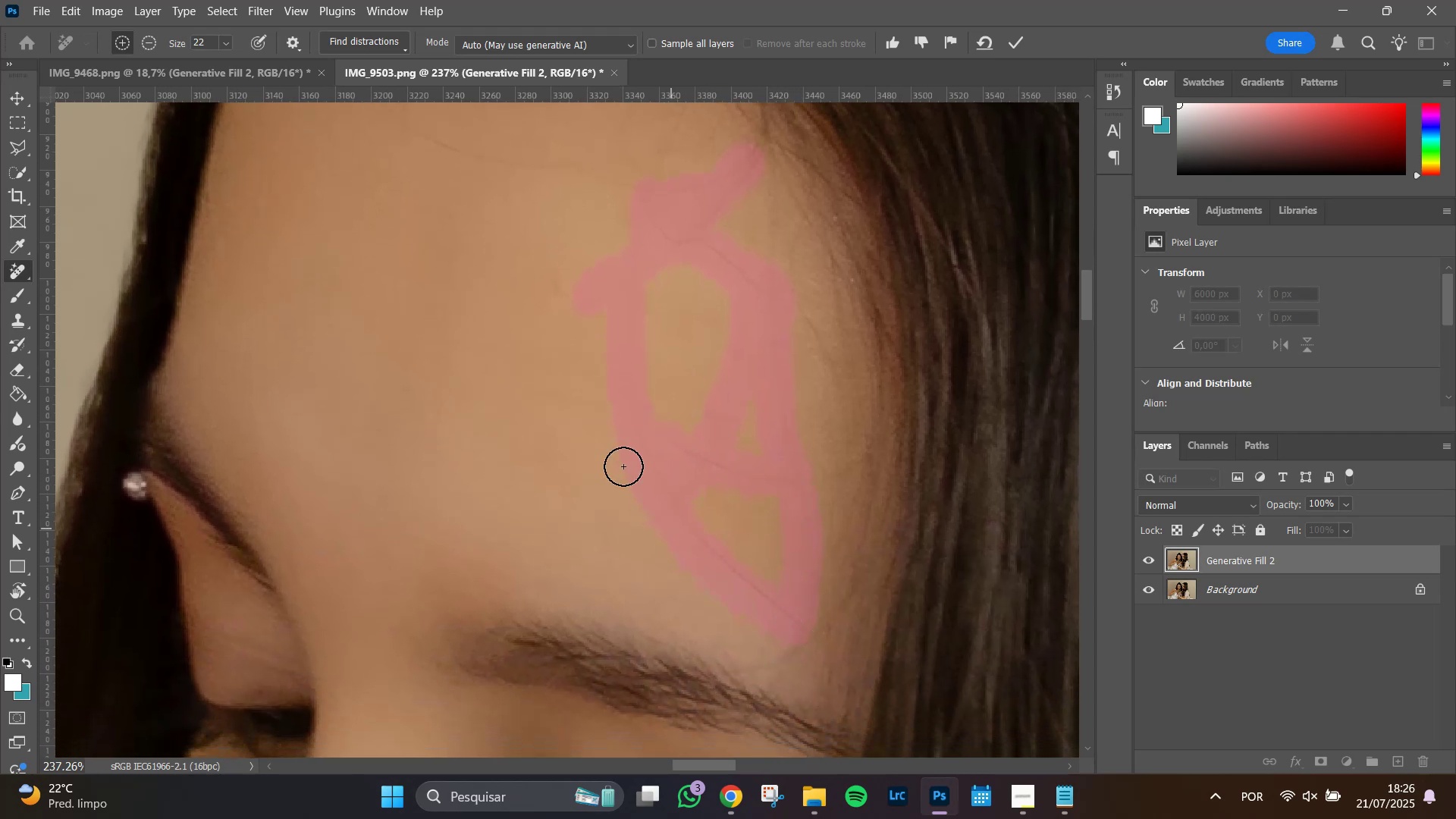 
hold_key(key=Space, duration=0.97)
 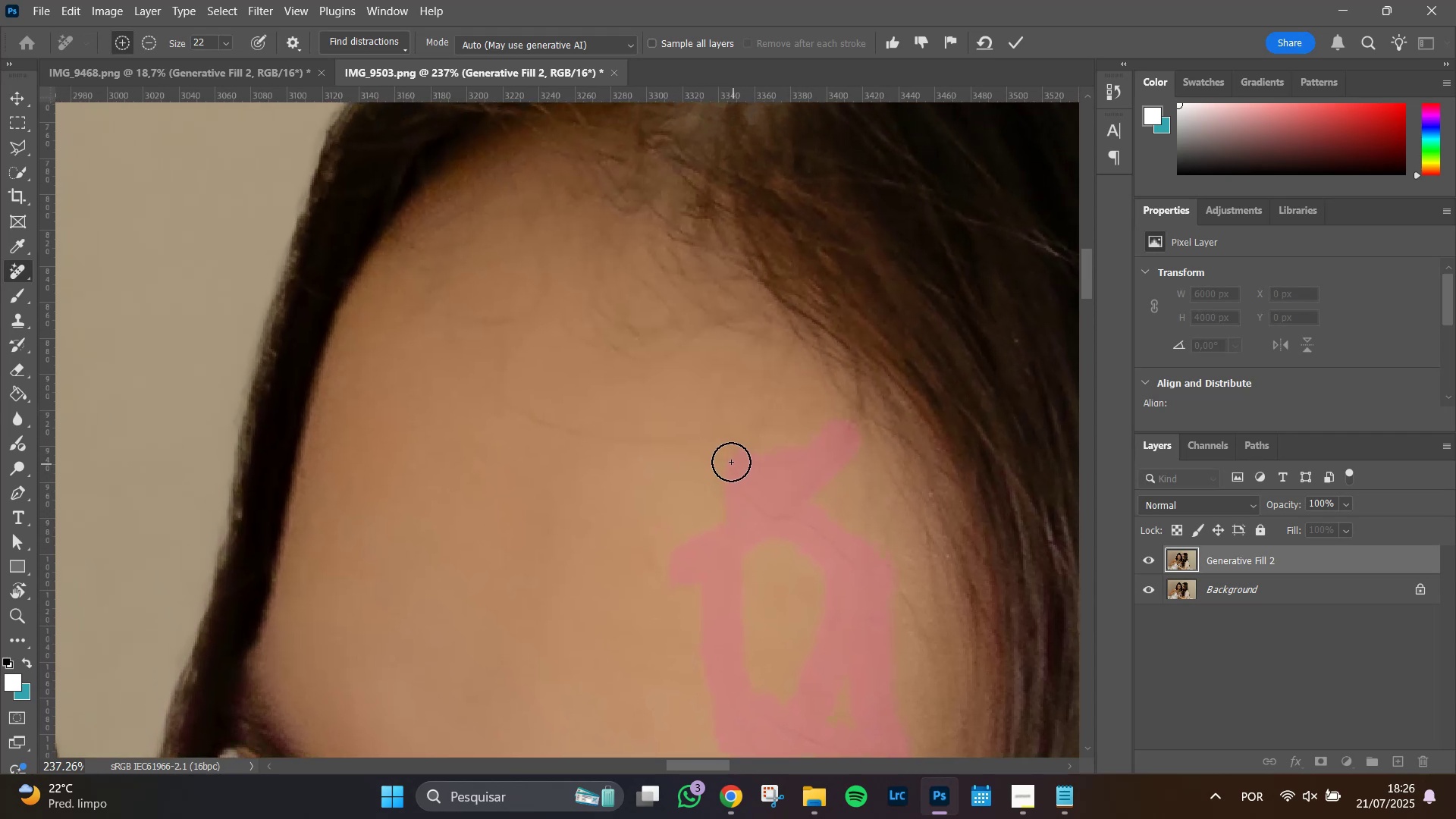 
left_click_drag(start_coordinate=[582, 362], to_coordinate=[677, 639])
 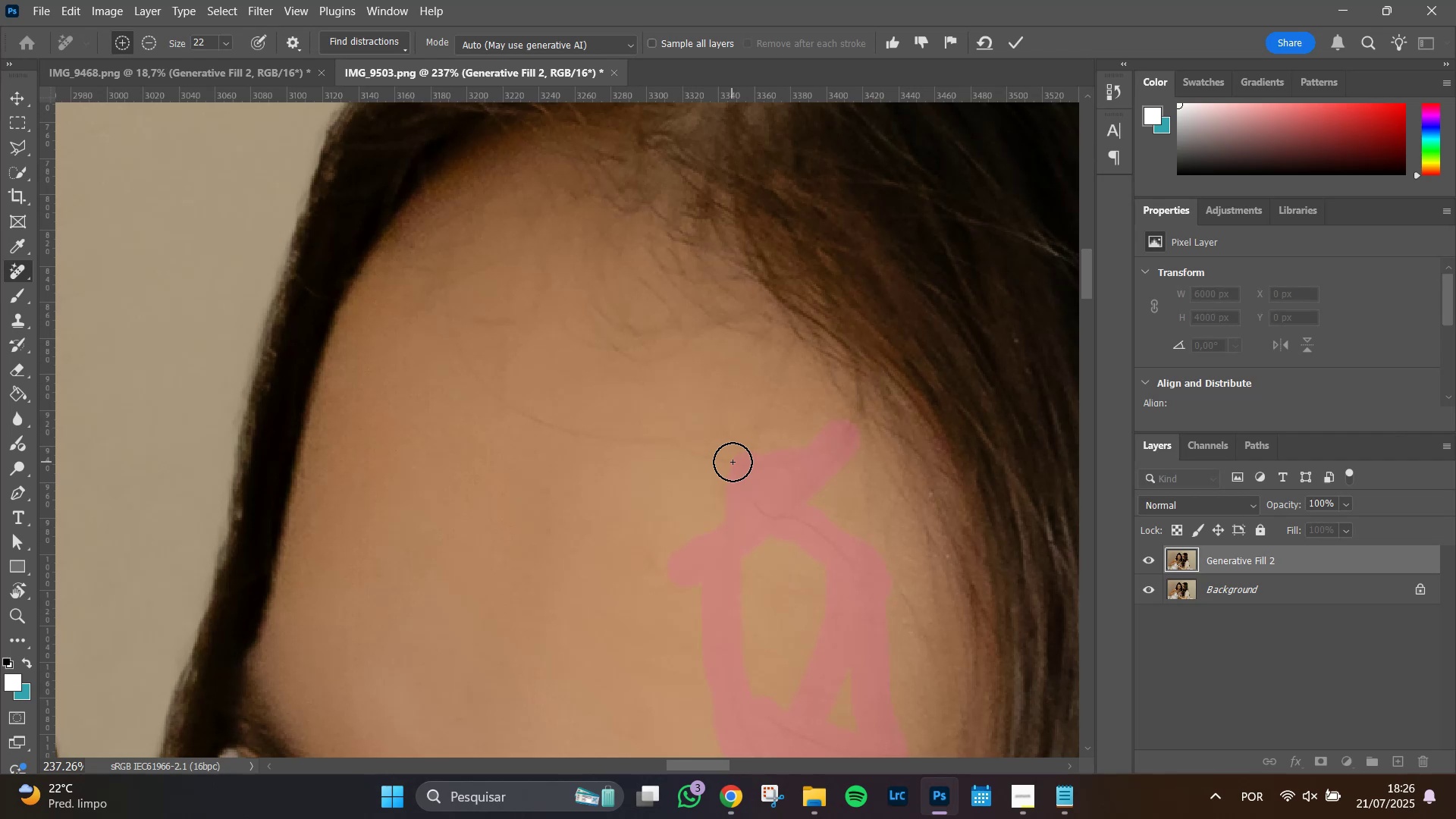 
left_click_drag(start_coordinate=[747, 463], to_coordinate=[732, 369])
 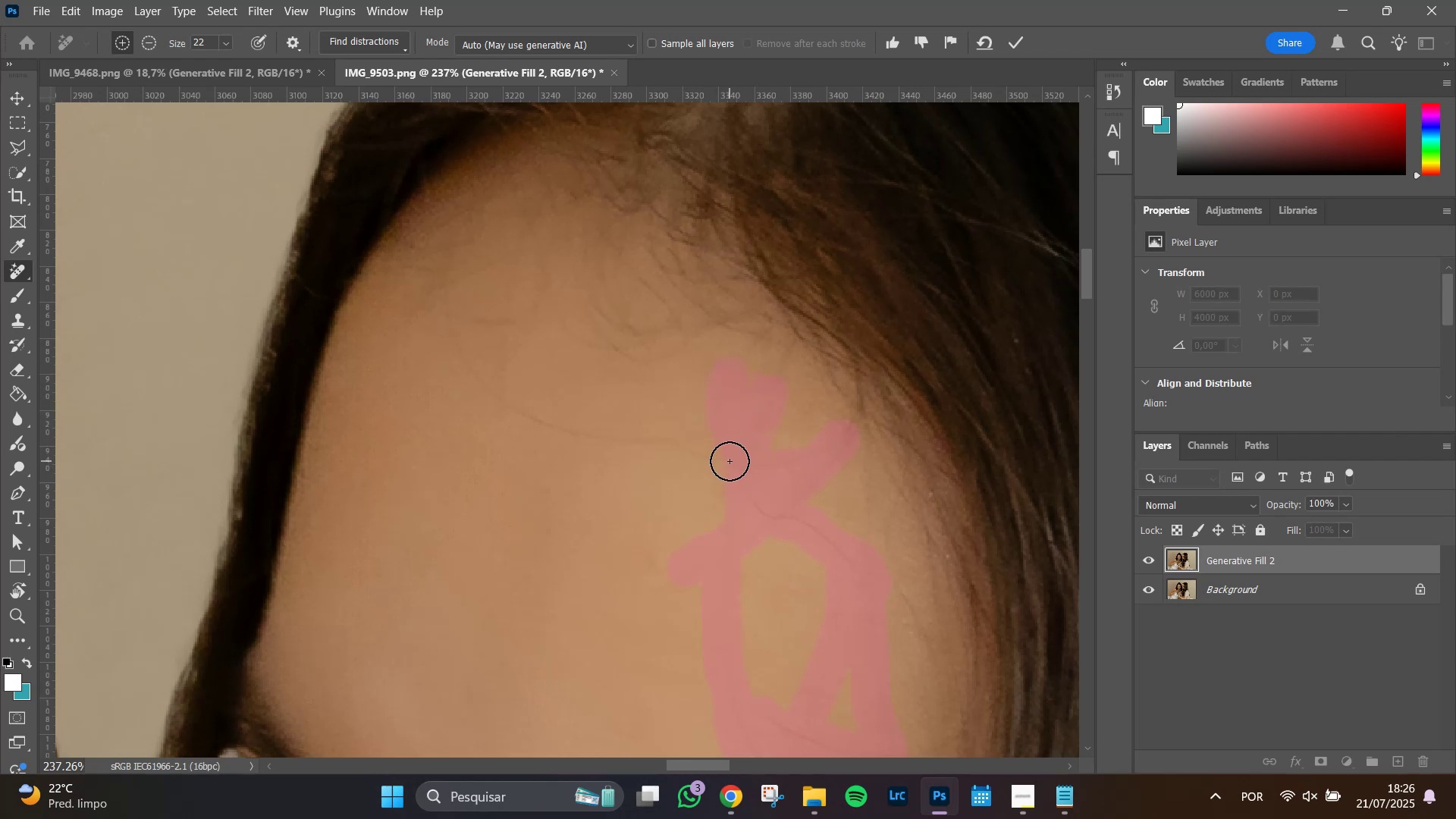 
left_click_drag(start_coordinate=[730, 451], to_coordinate=[491, 383])
 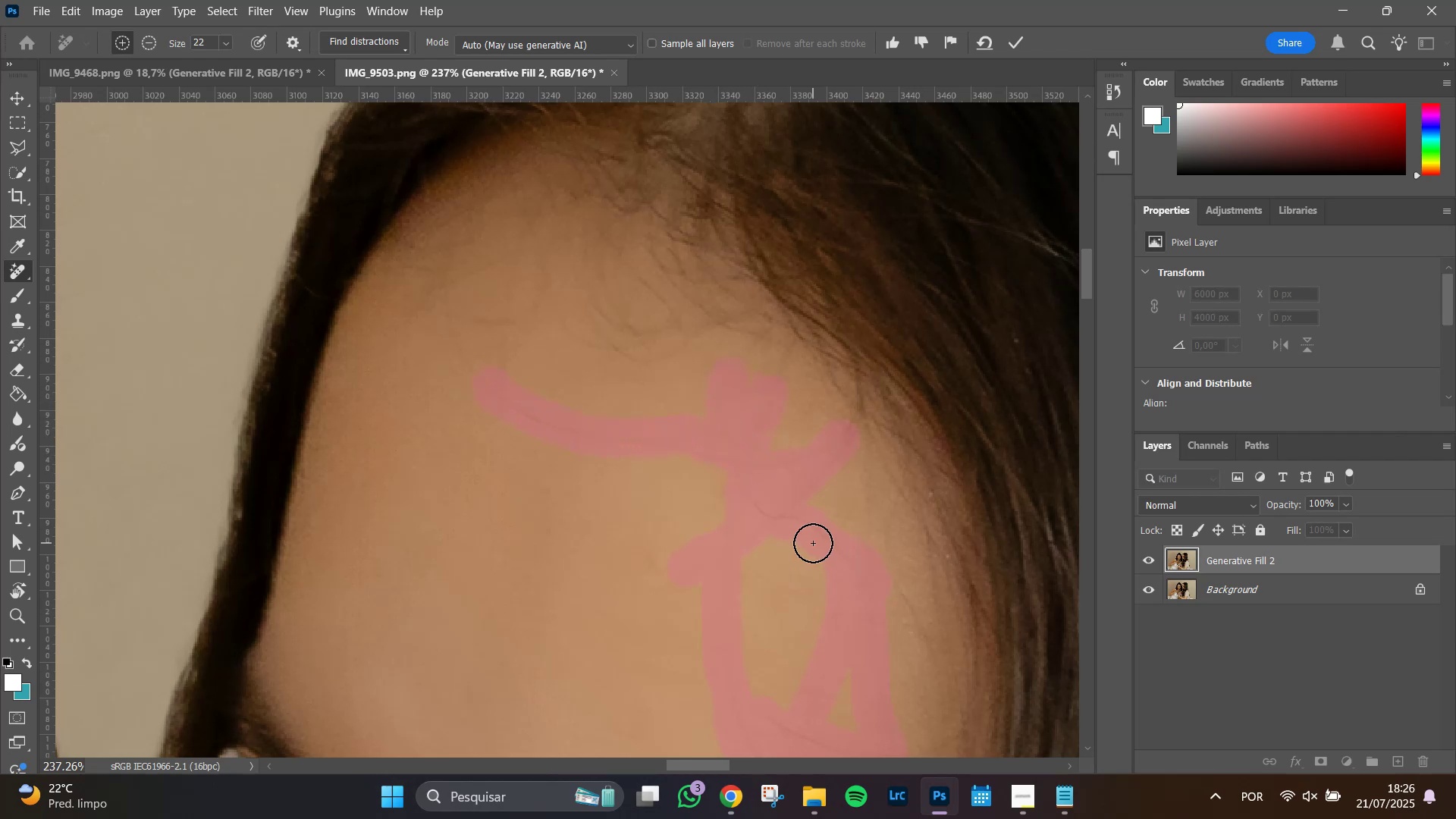 
key(Enter)
 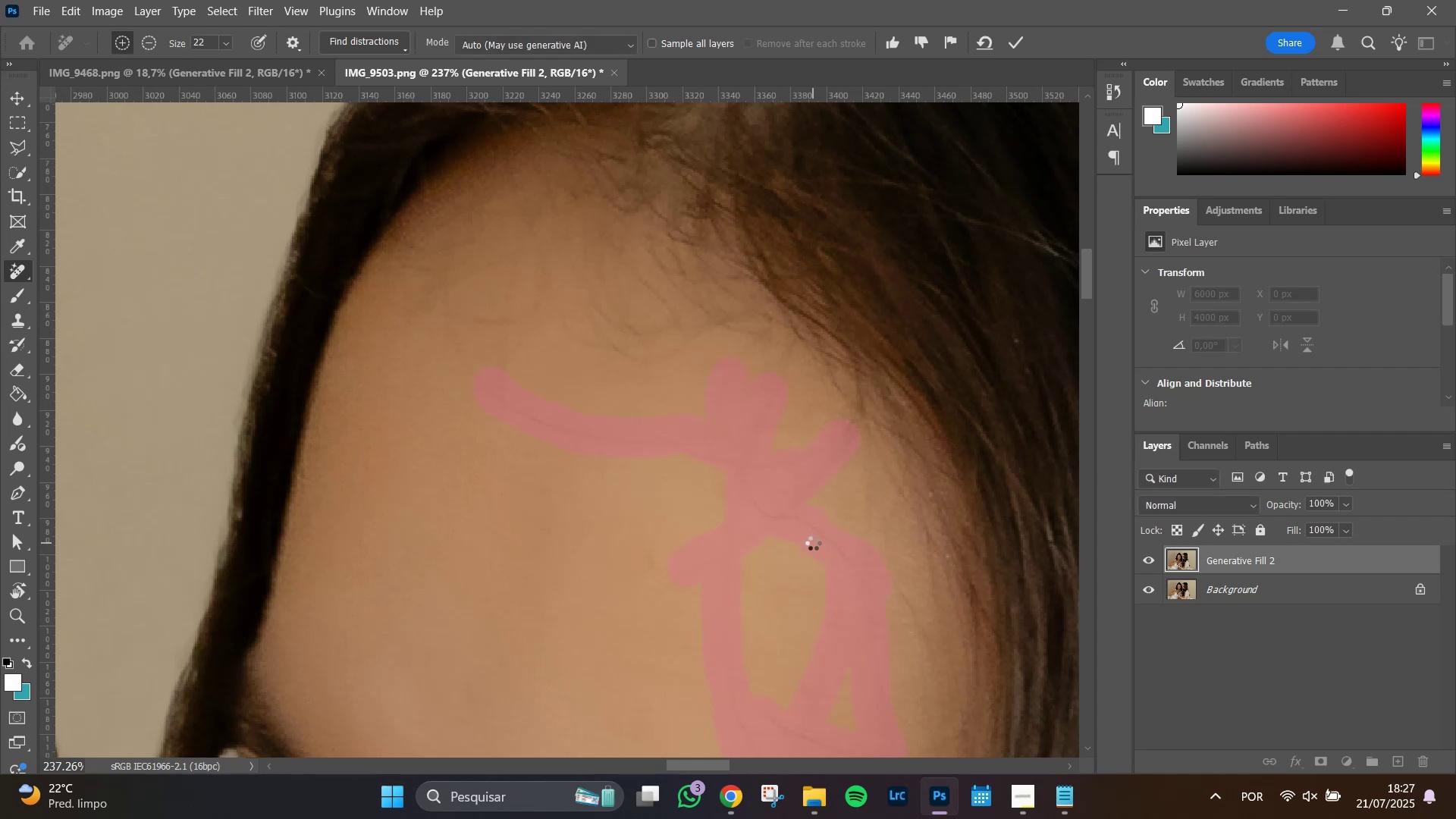 
hold_key(key=Space, duration=1.51)
 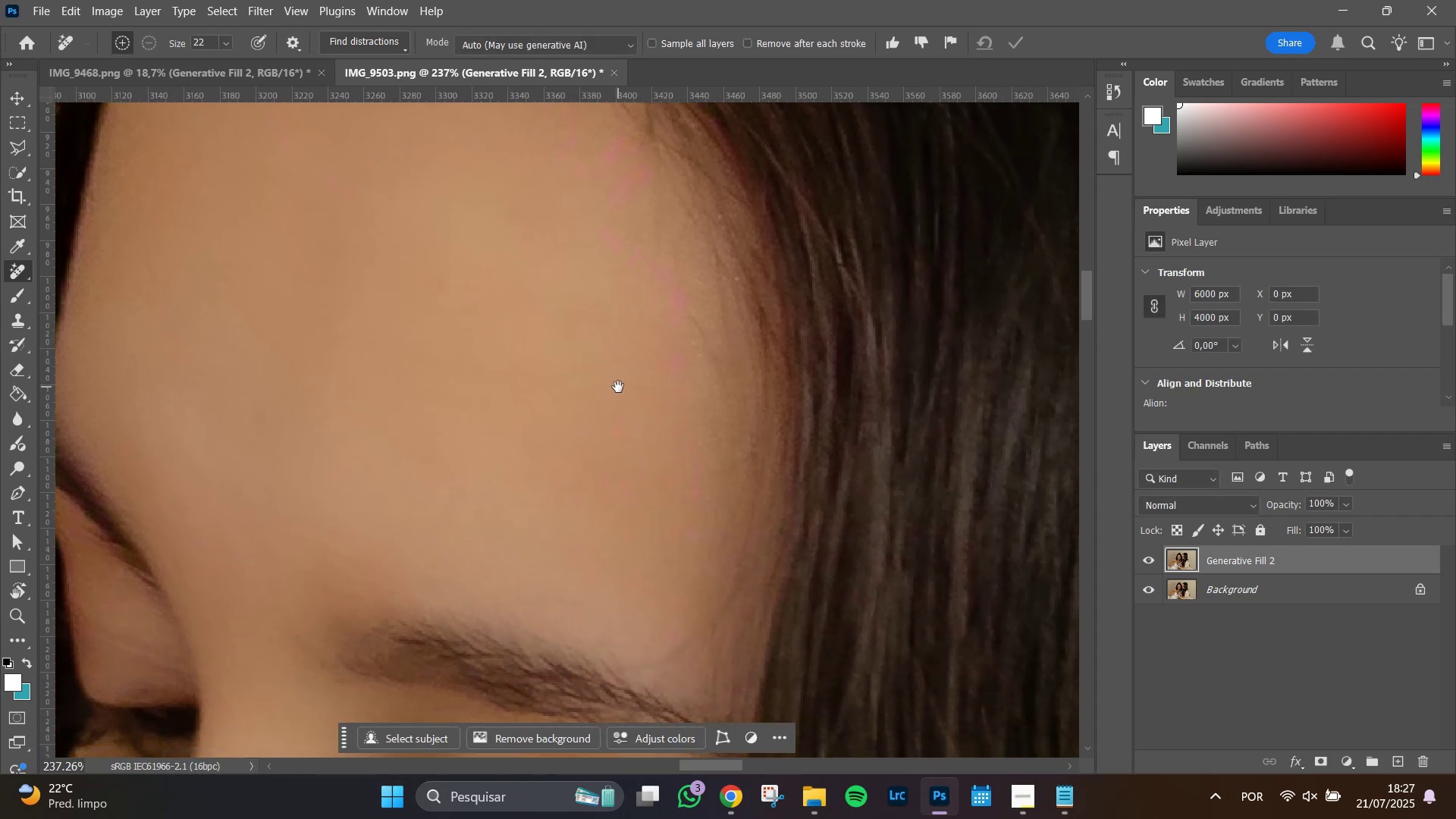 
left_click_drag(start_coordinate=[789, 635], to_coordinate=[587, 366])
 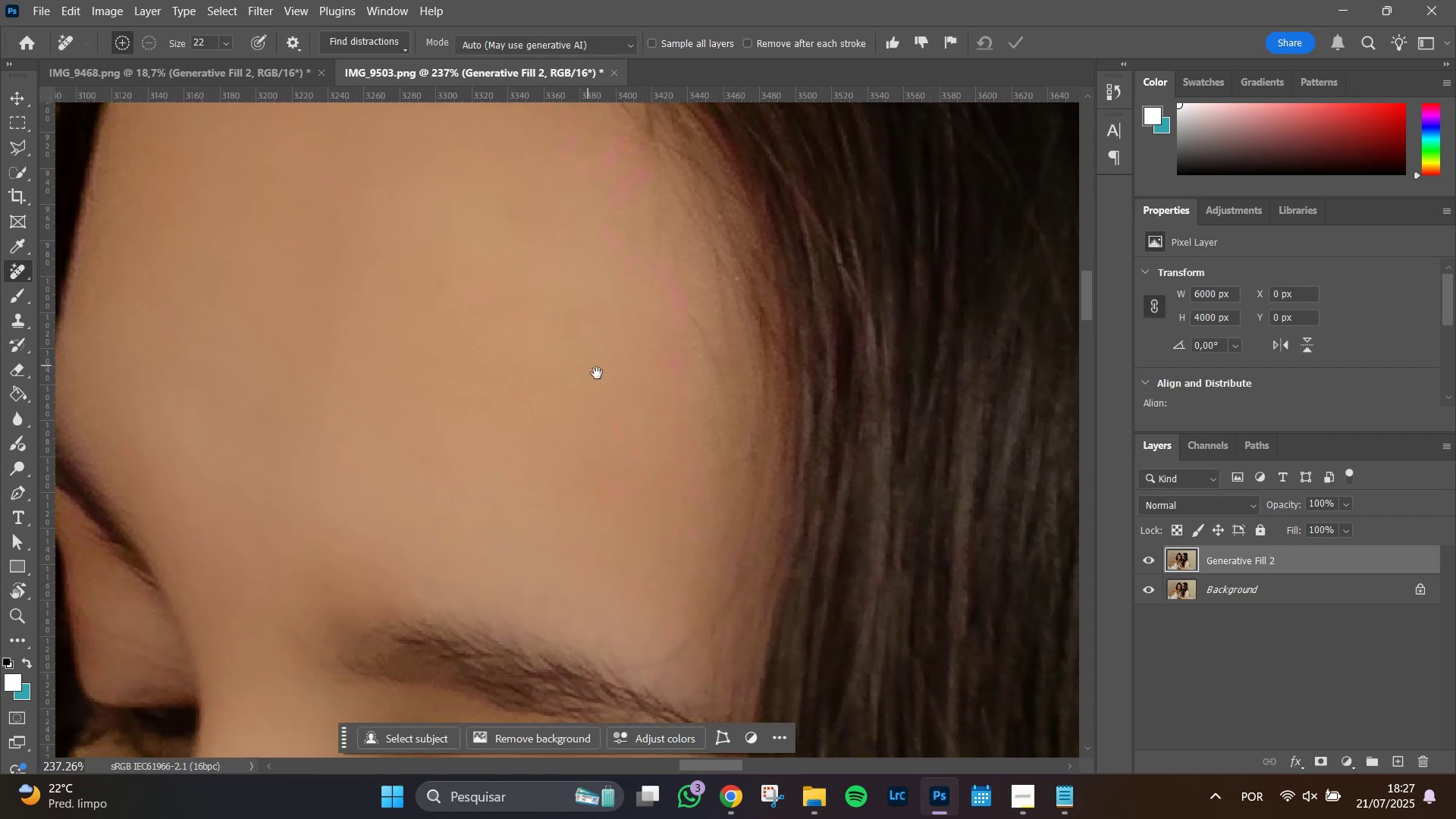 
hold_key(key=Space, duration=0.55)
 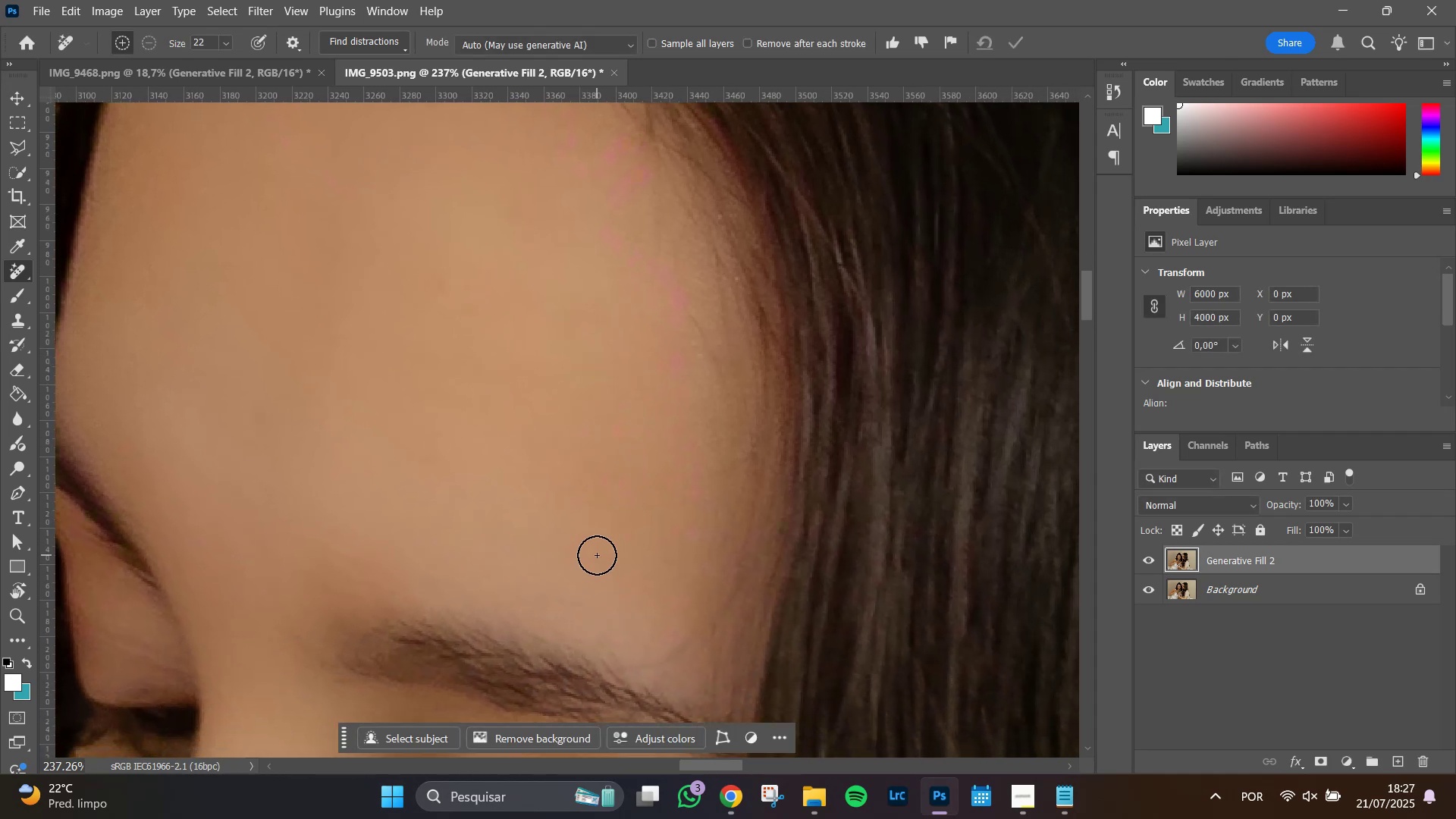 
hold_key(key=Space, duration=0.75)
 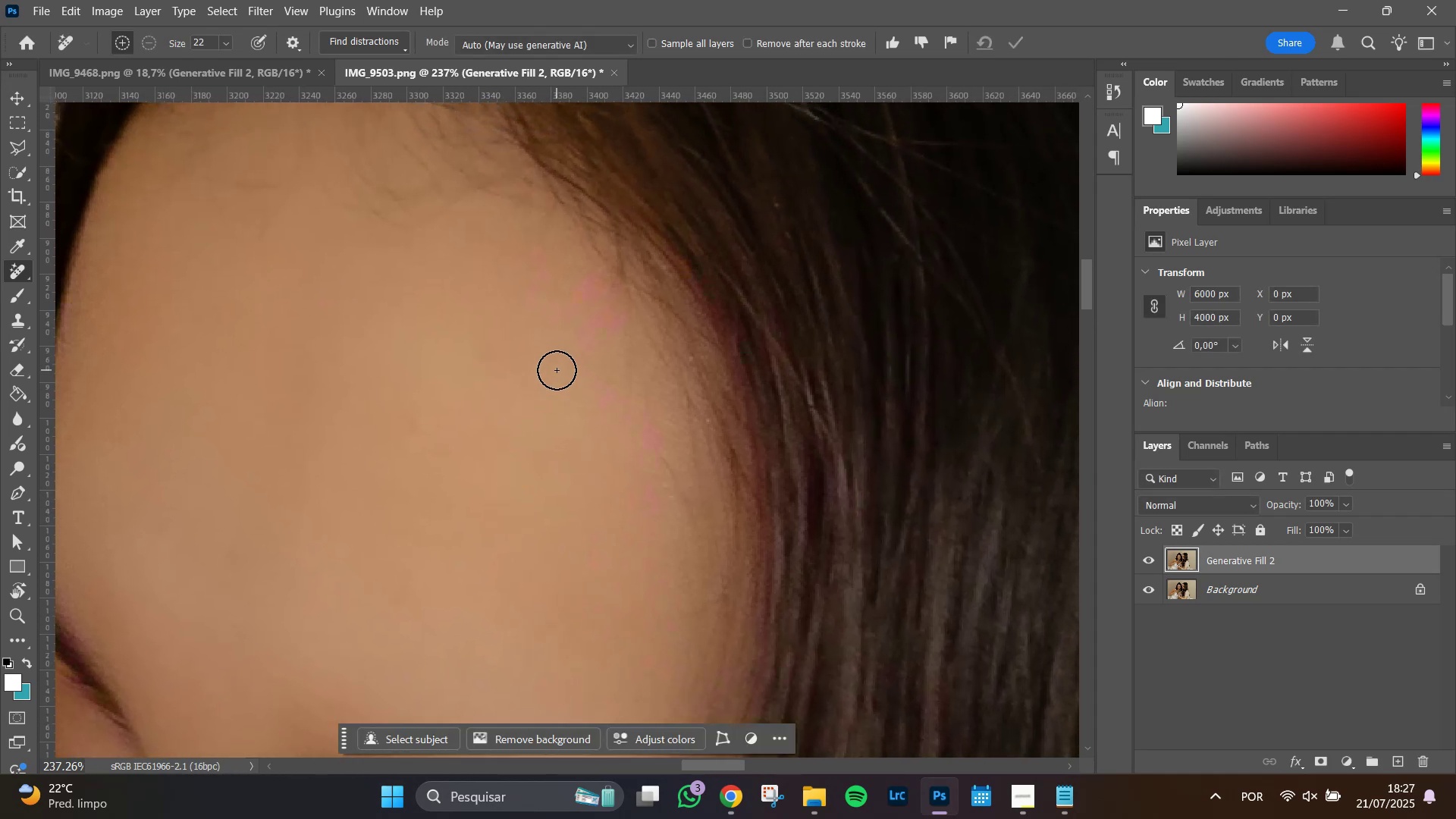 
left_click_drag(start_coordinate=[531, 378], to_coordinate=[507, 504])
 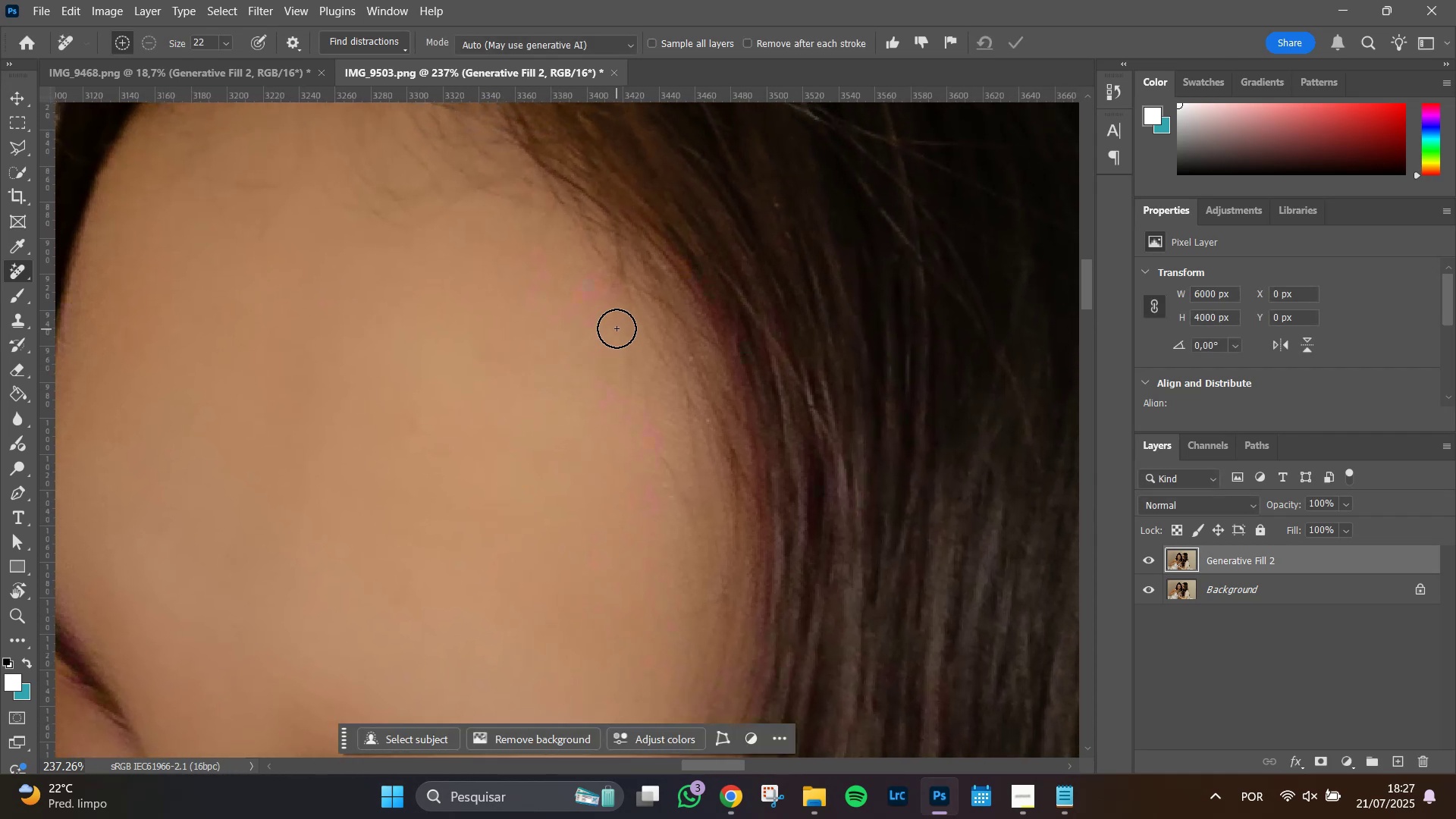 
left_click_drag(start_coordinate=[618, 332], to_coordinate=[626, 403])
 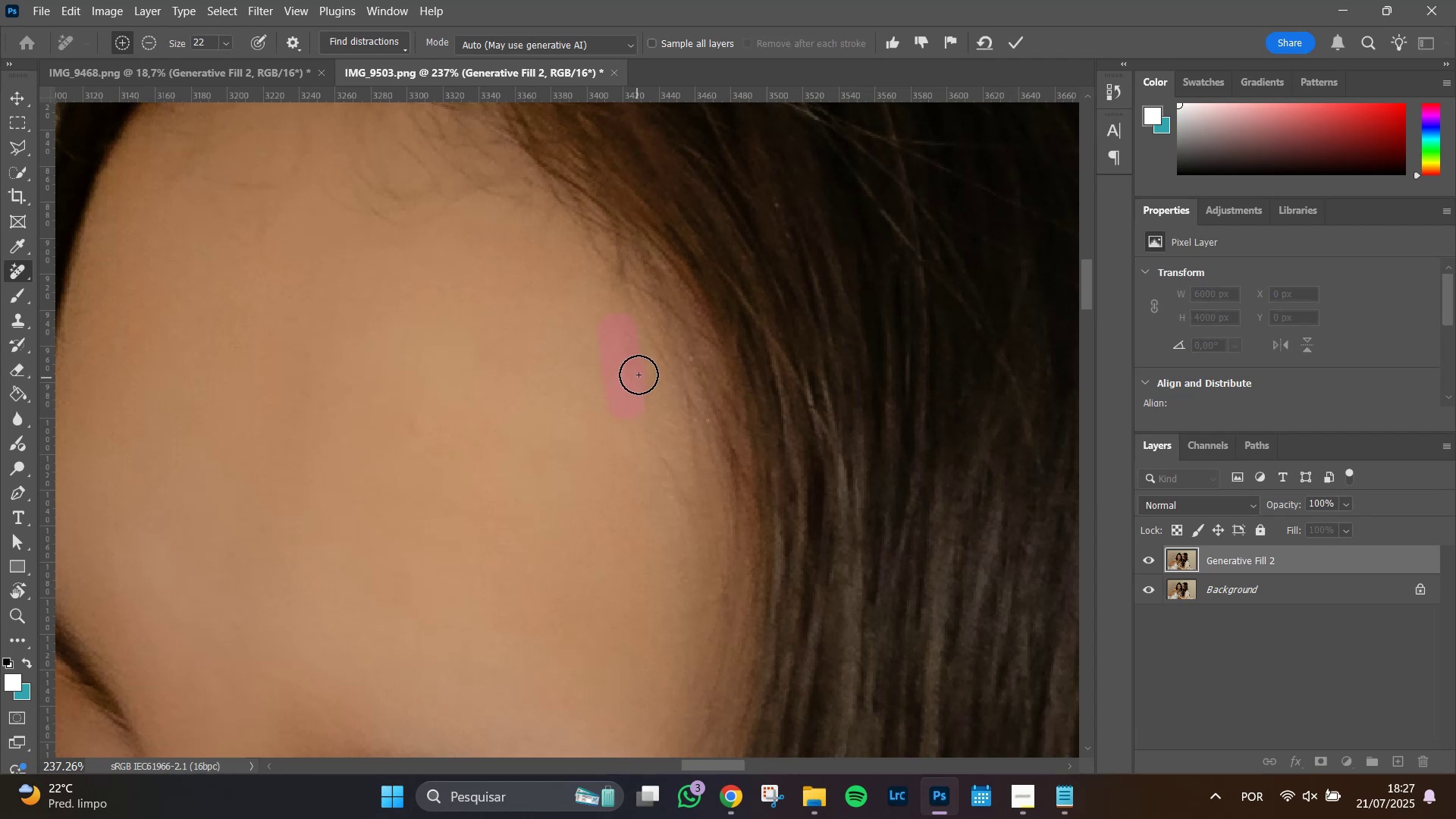 
left_click_drag(start_coordinate=[642, 372], to_coordinate=[673, 519])
 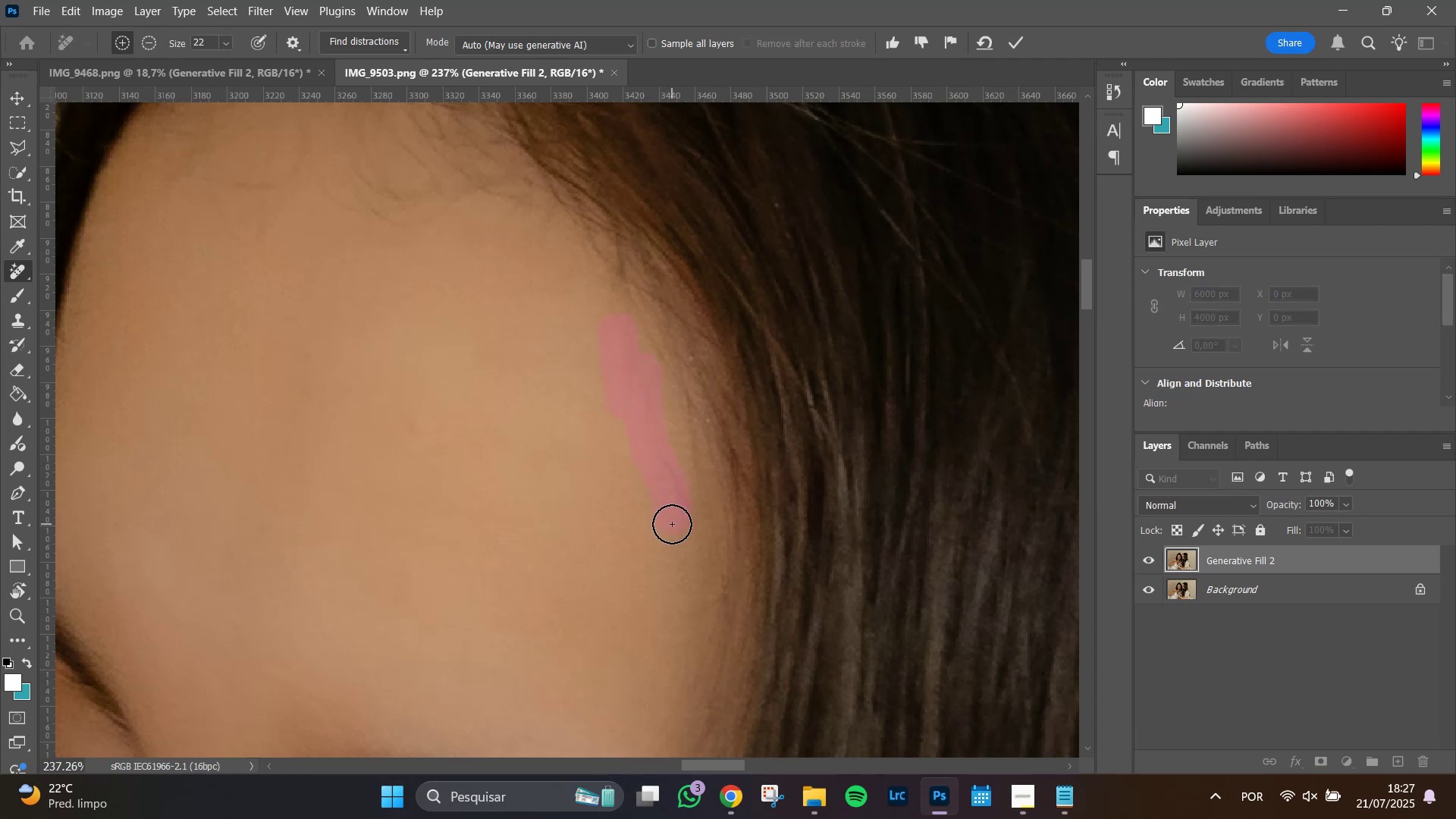 
key(Enter)
 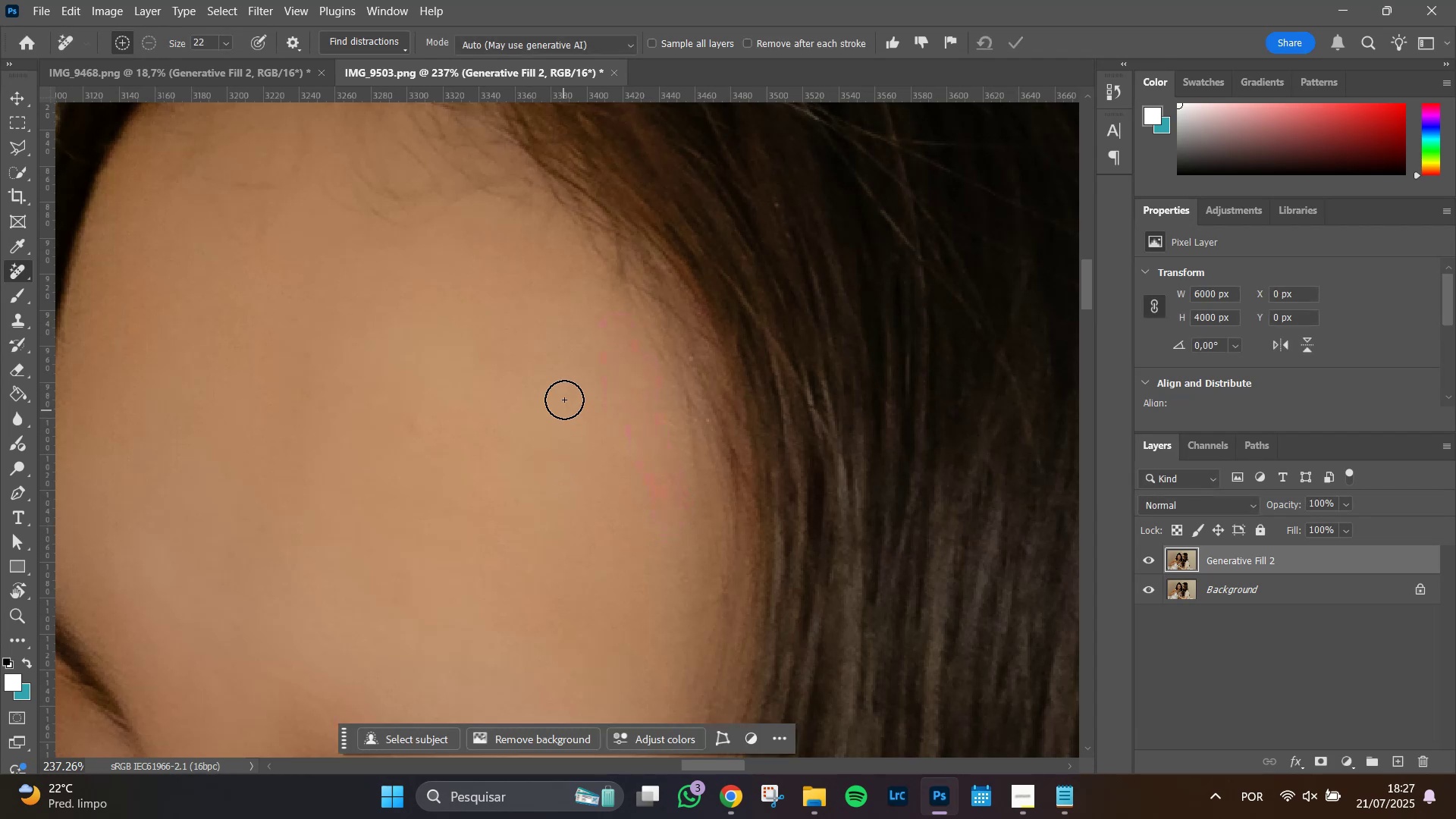 
hold_key(key=Space, duration=0.94)
 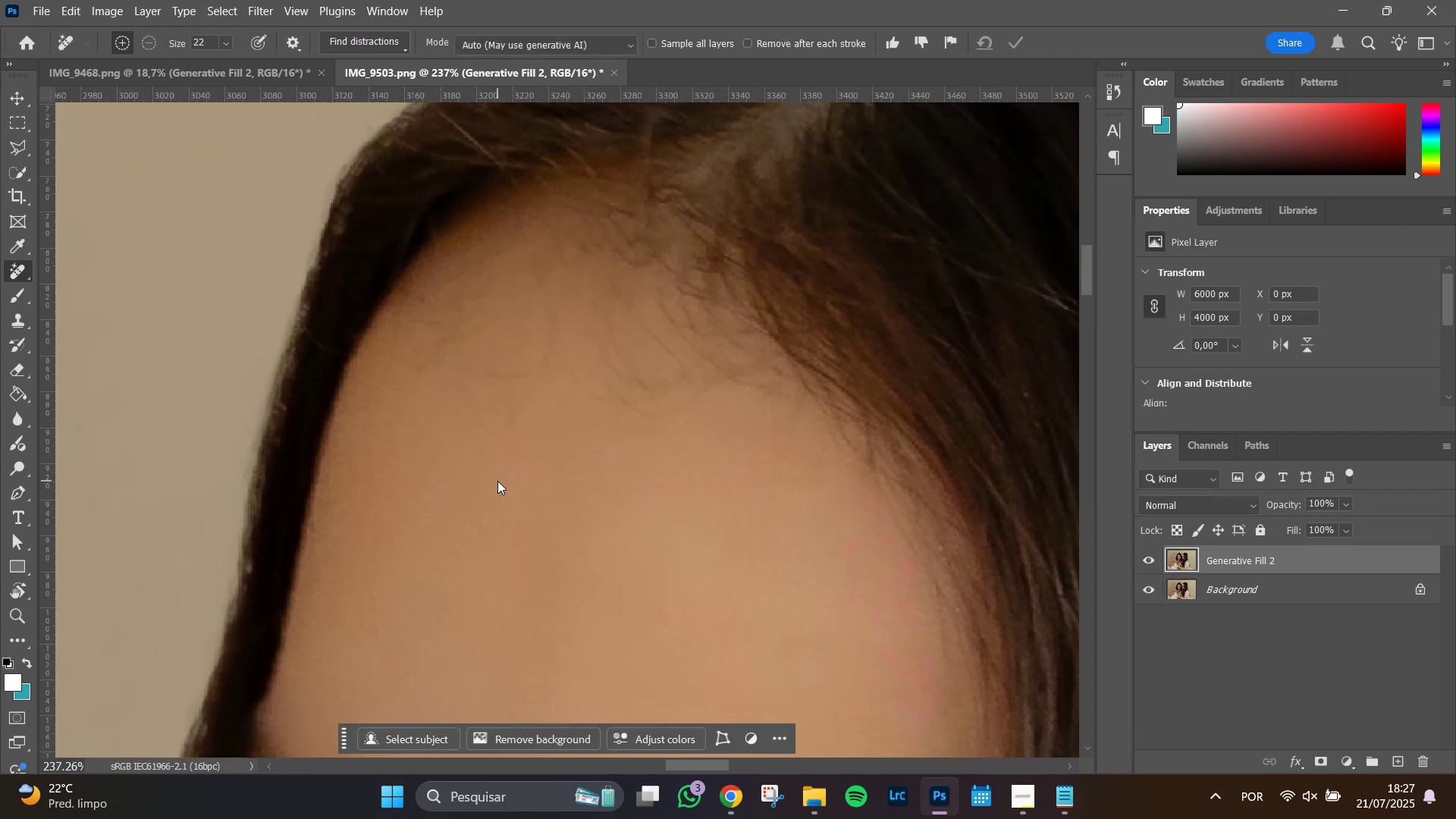 
left_click_drag(start_coordinate=[338, 287], to_coordinate=[588, 476])
 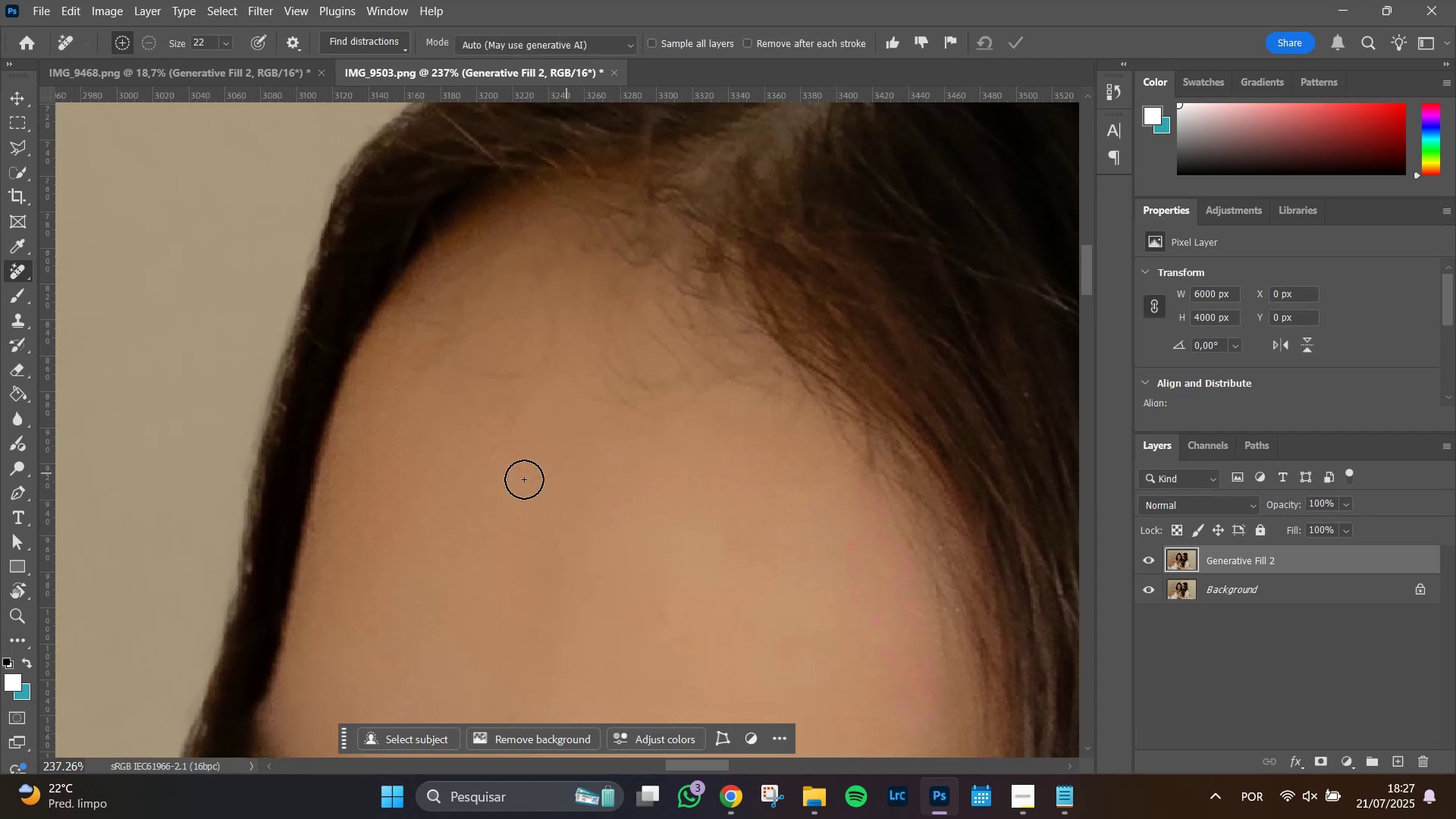 
hold_key(key=AltLeft, duration=0.69)
 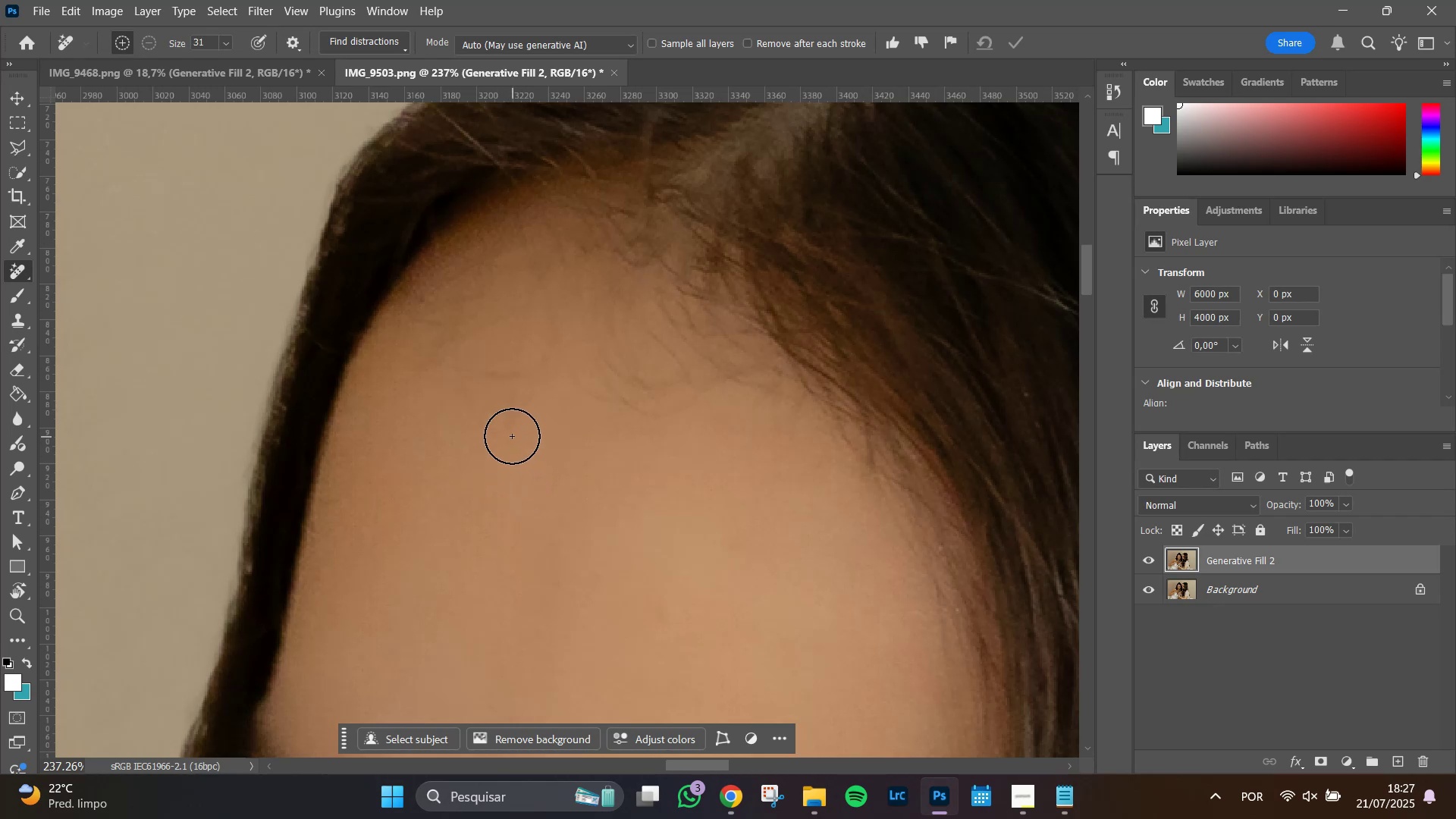 
left_click_drag(start_coordinate=[510, 431], to_coordinate=[545, 273])
 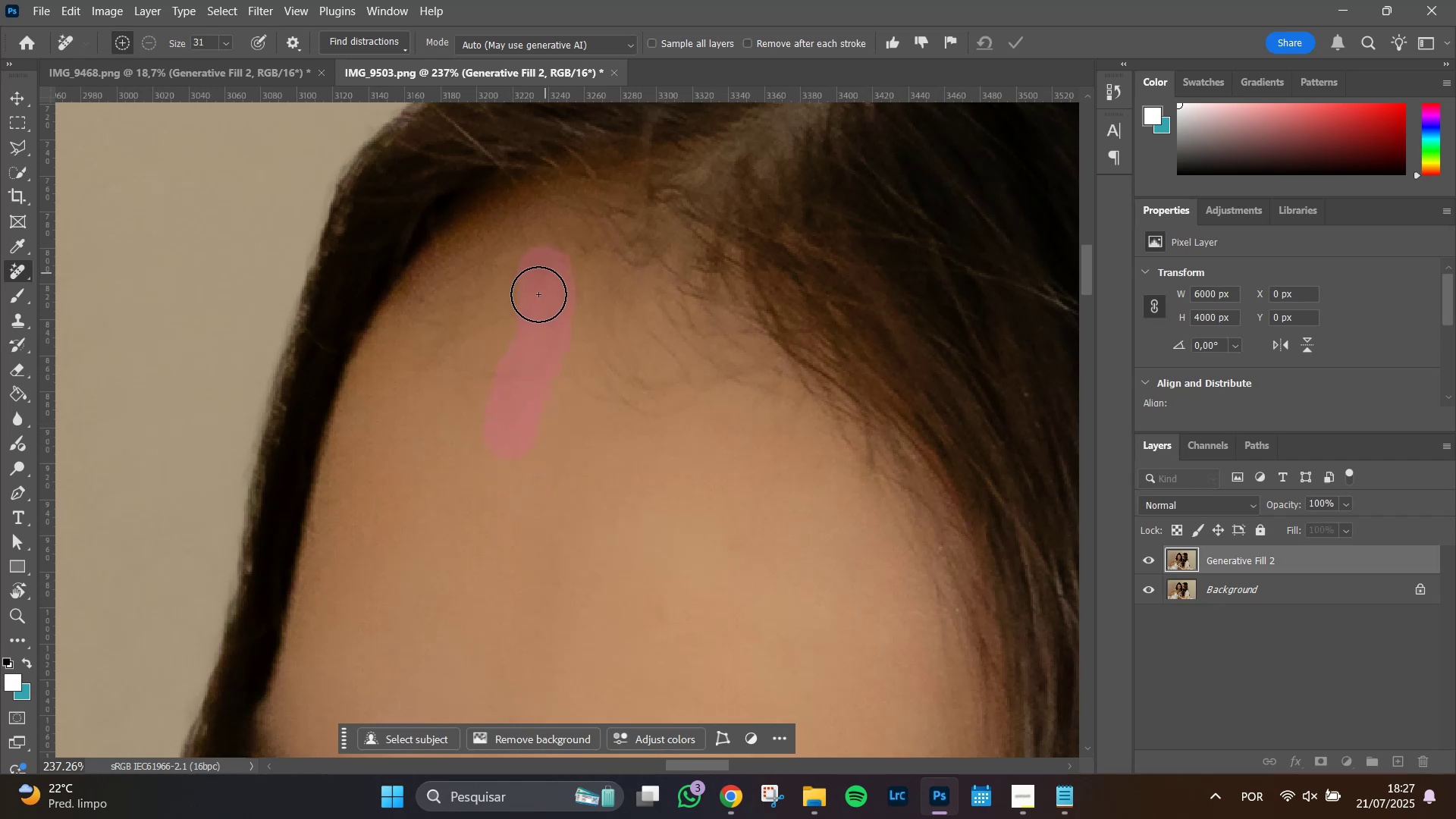 
left_click_drag(start_coordinate=[538, 299], to_coordinate=[482, 422])
 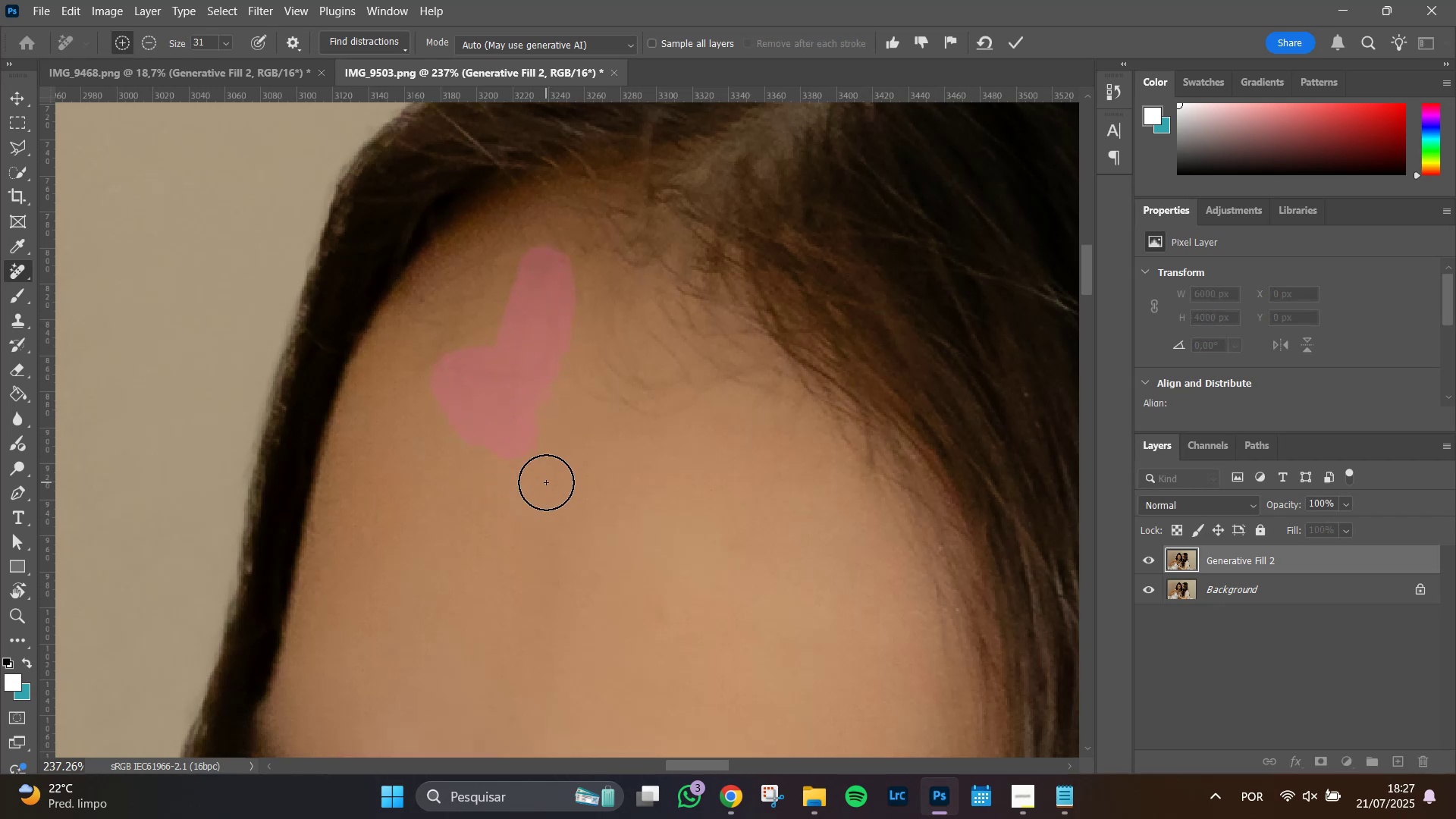 
key(Enter)
 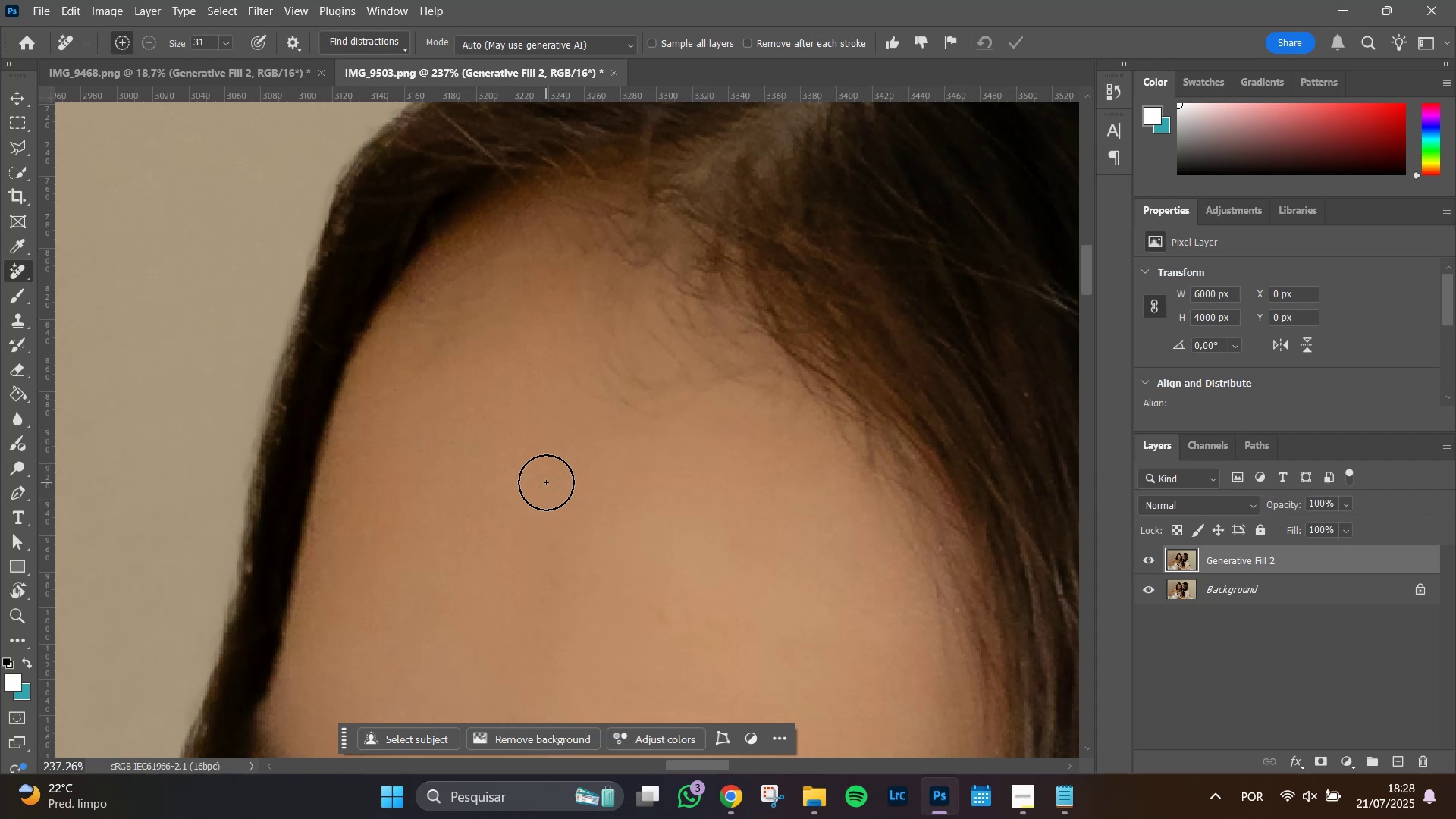 
wait(50.61)
 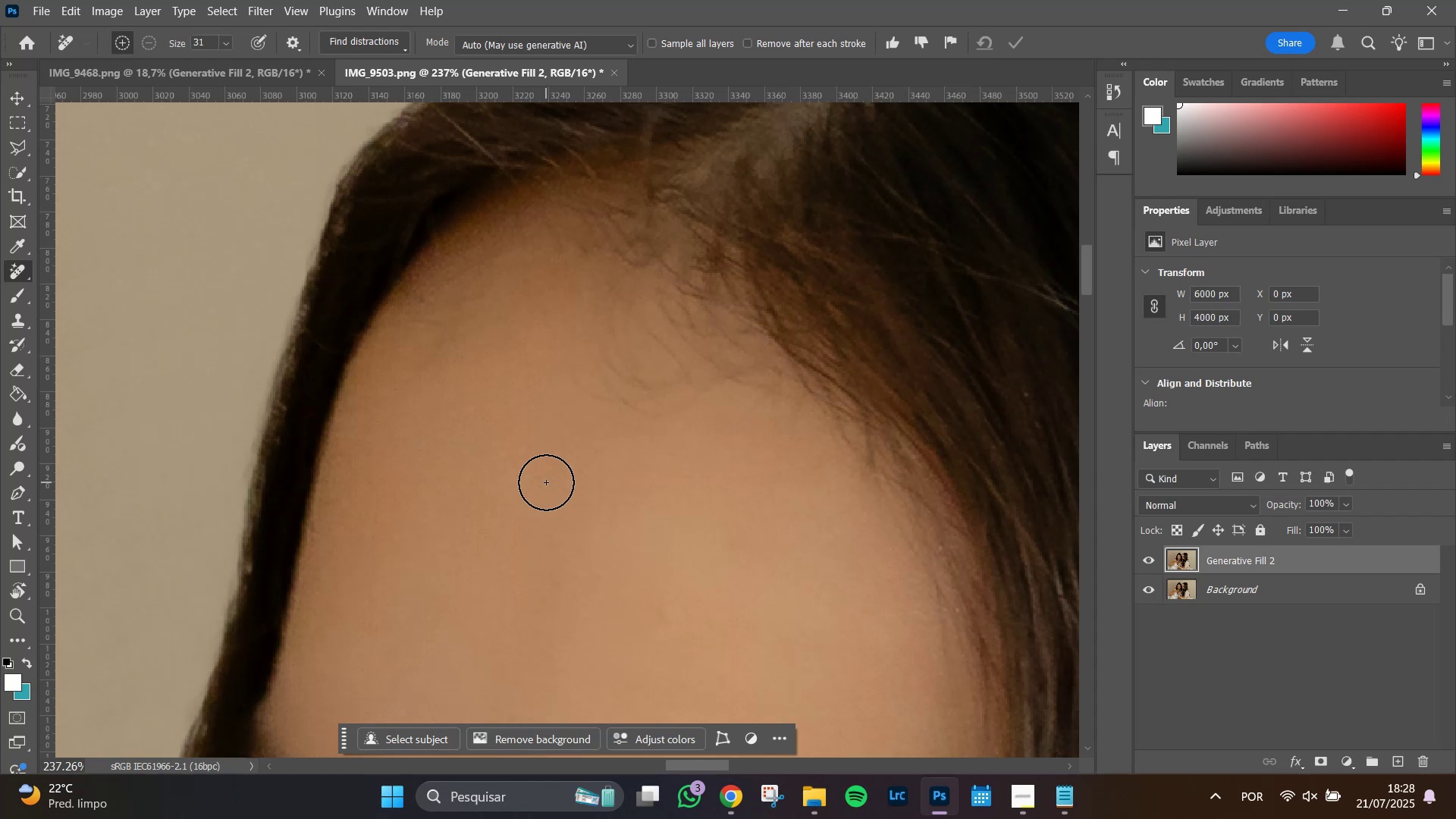 
left_click_drag(start_coordinate=[431, 337], to_coordinate=[426, 317])
 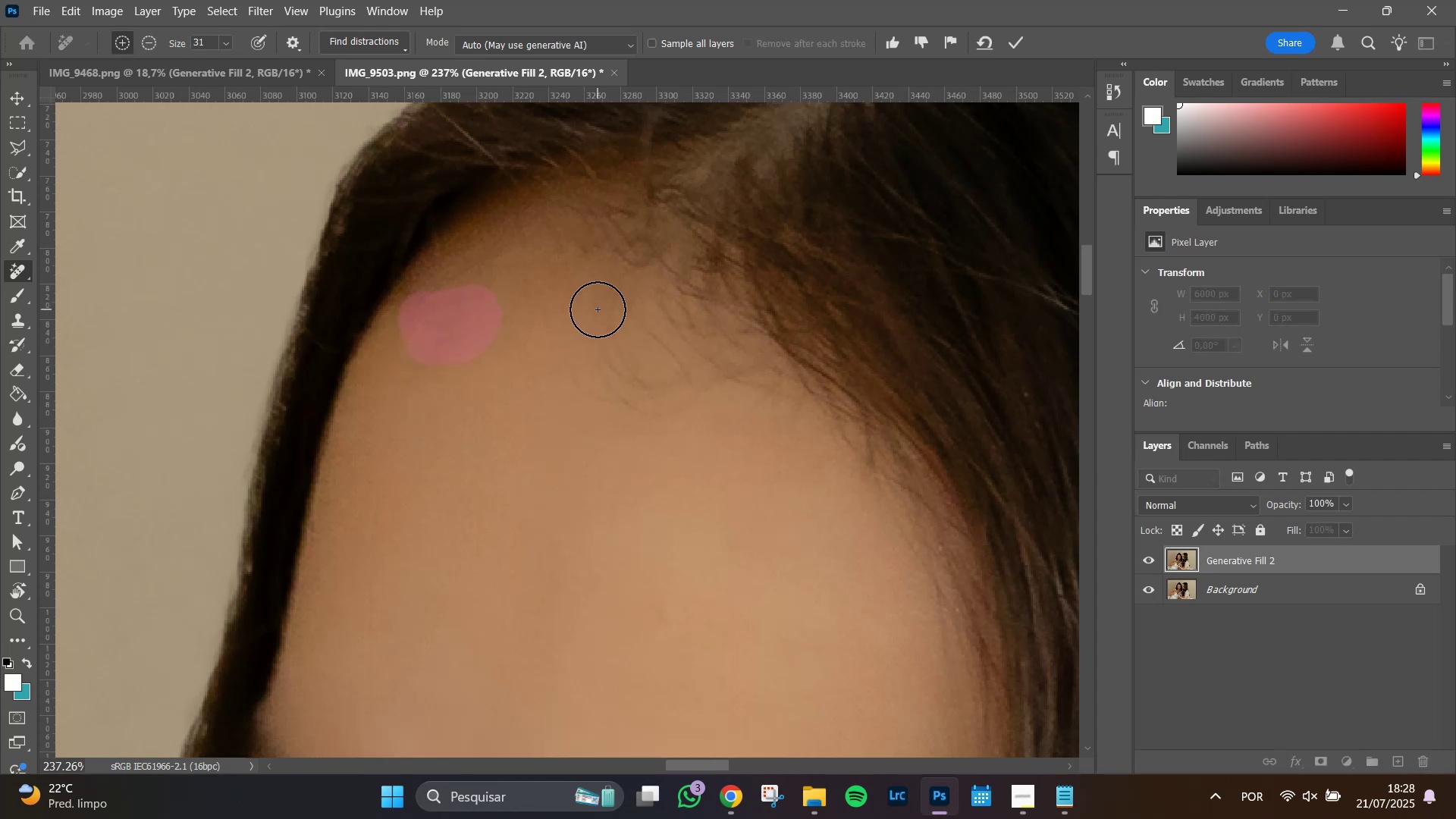 
key(Enter)
 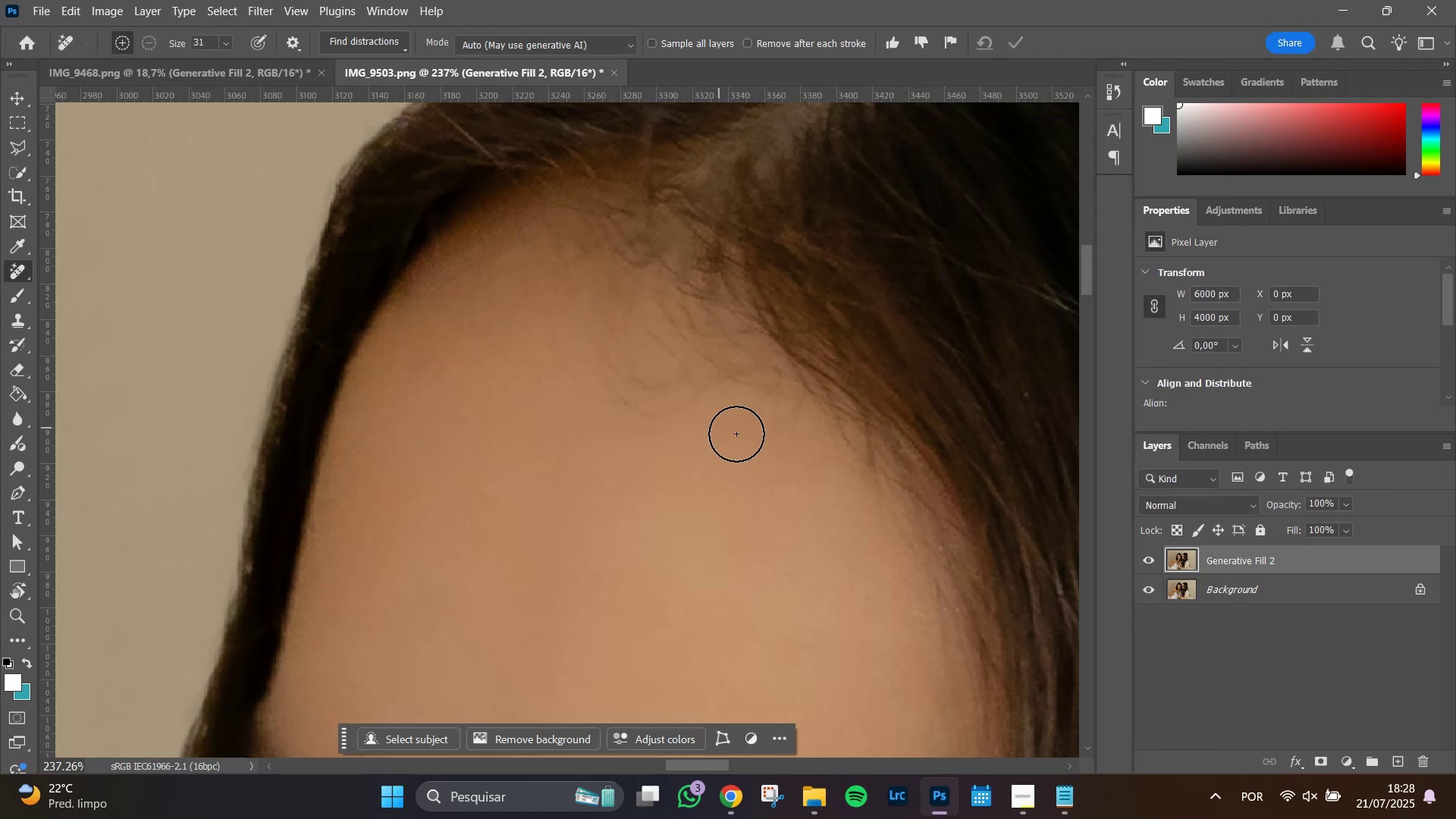 
wait(6.73)
 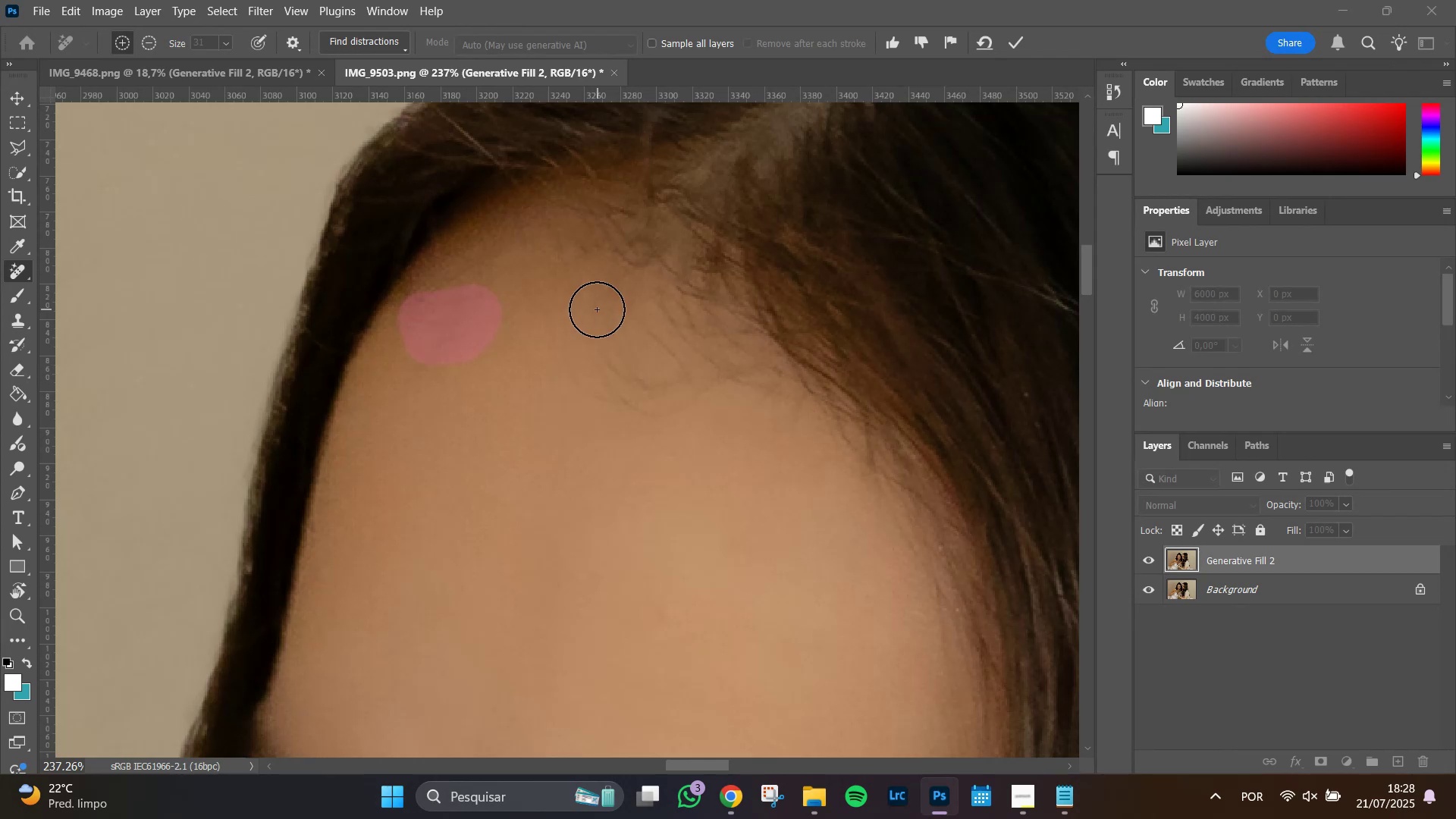 
left_click_drag(start_coordinate=[778, 413], to_coordinate=[604, 369])
 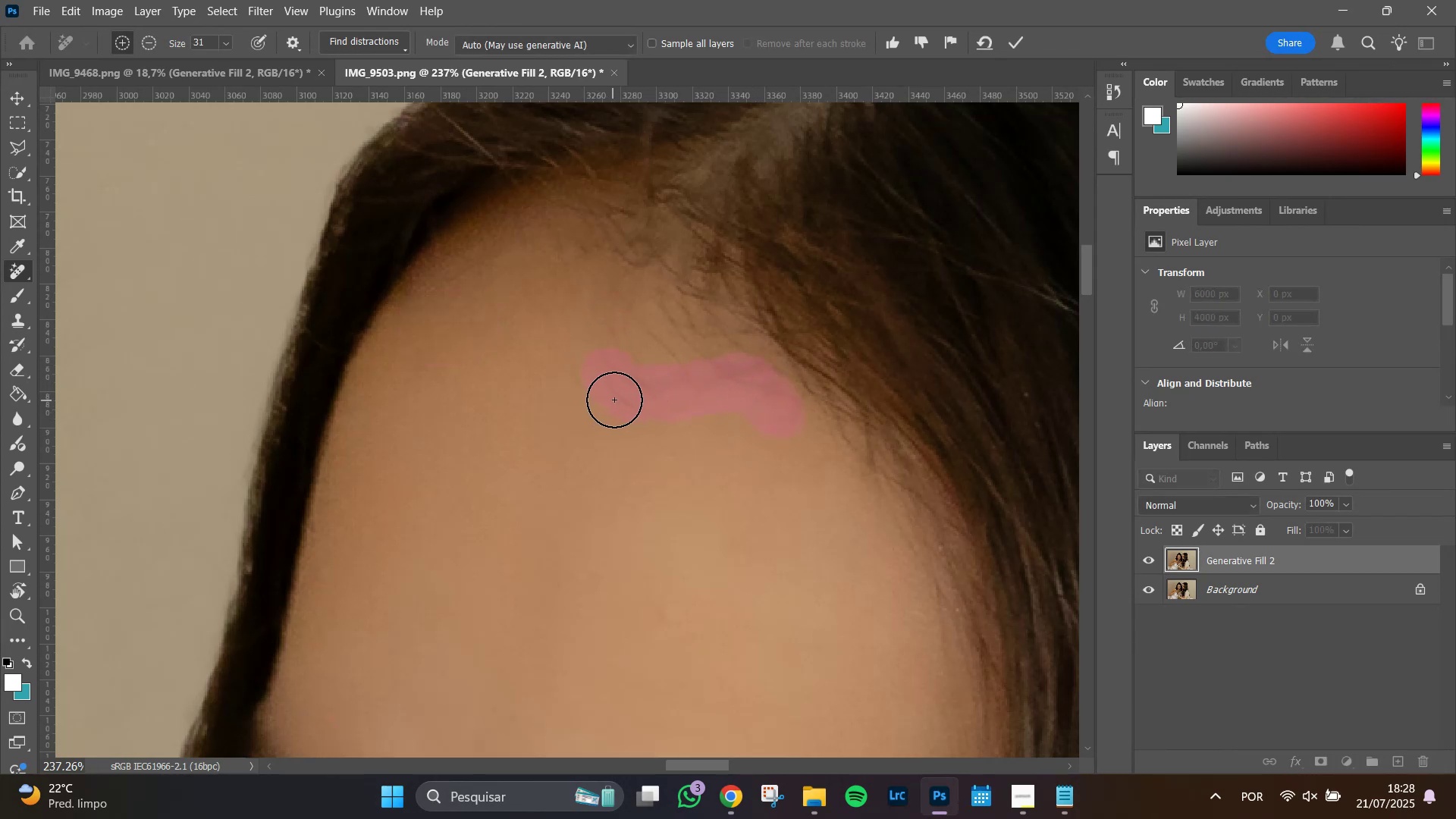 
left_click_drag(start_coordinate=[623, 394], to_coordinate=[774, 417])
 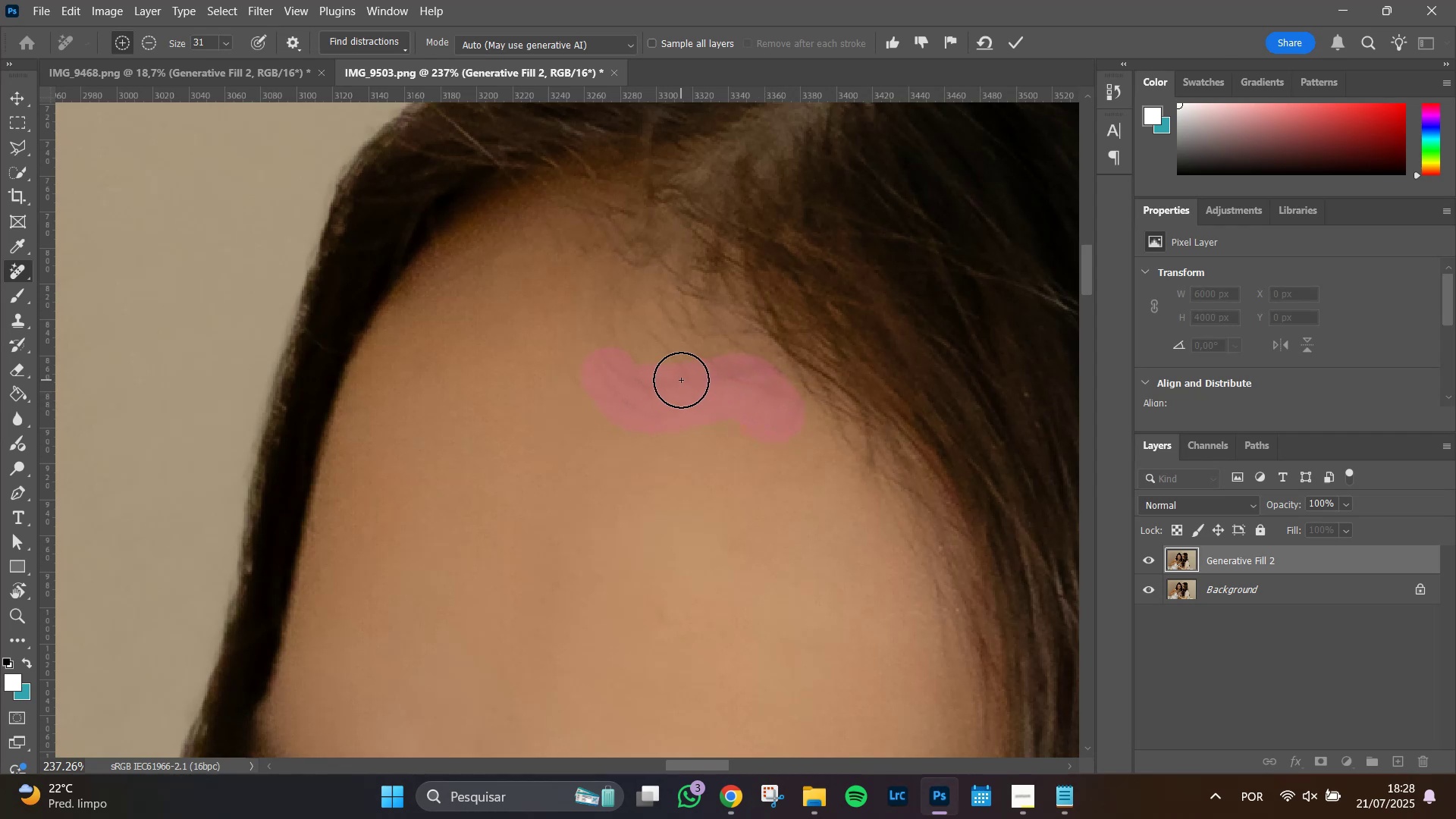 
left_click_drag(start_coordinate=[667, 372], to_coordinate=[625, 388])
 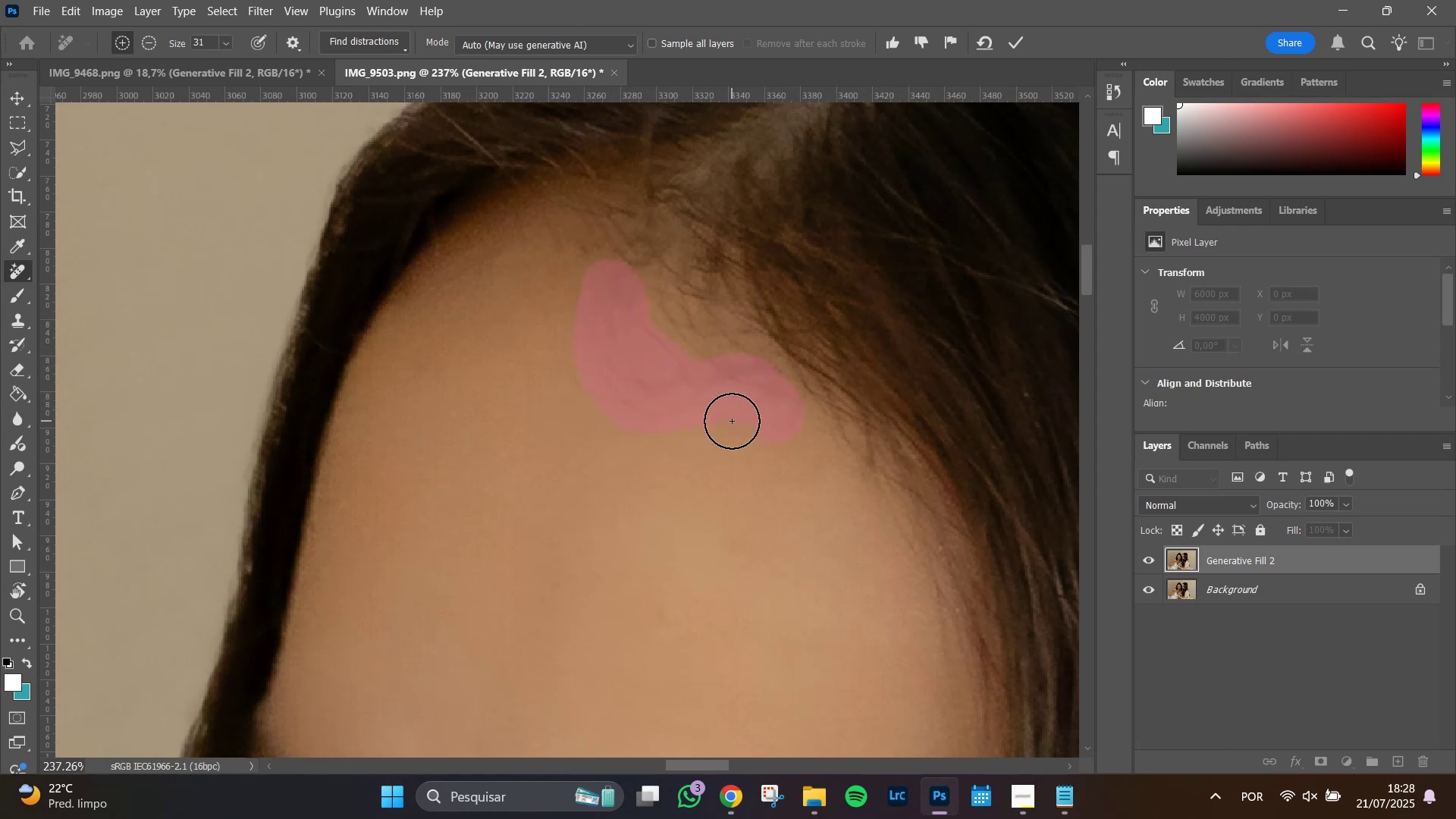 
key(Enter)
 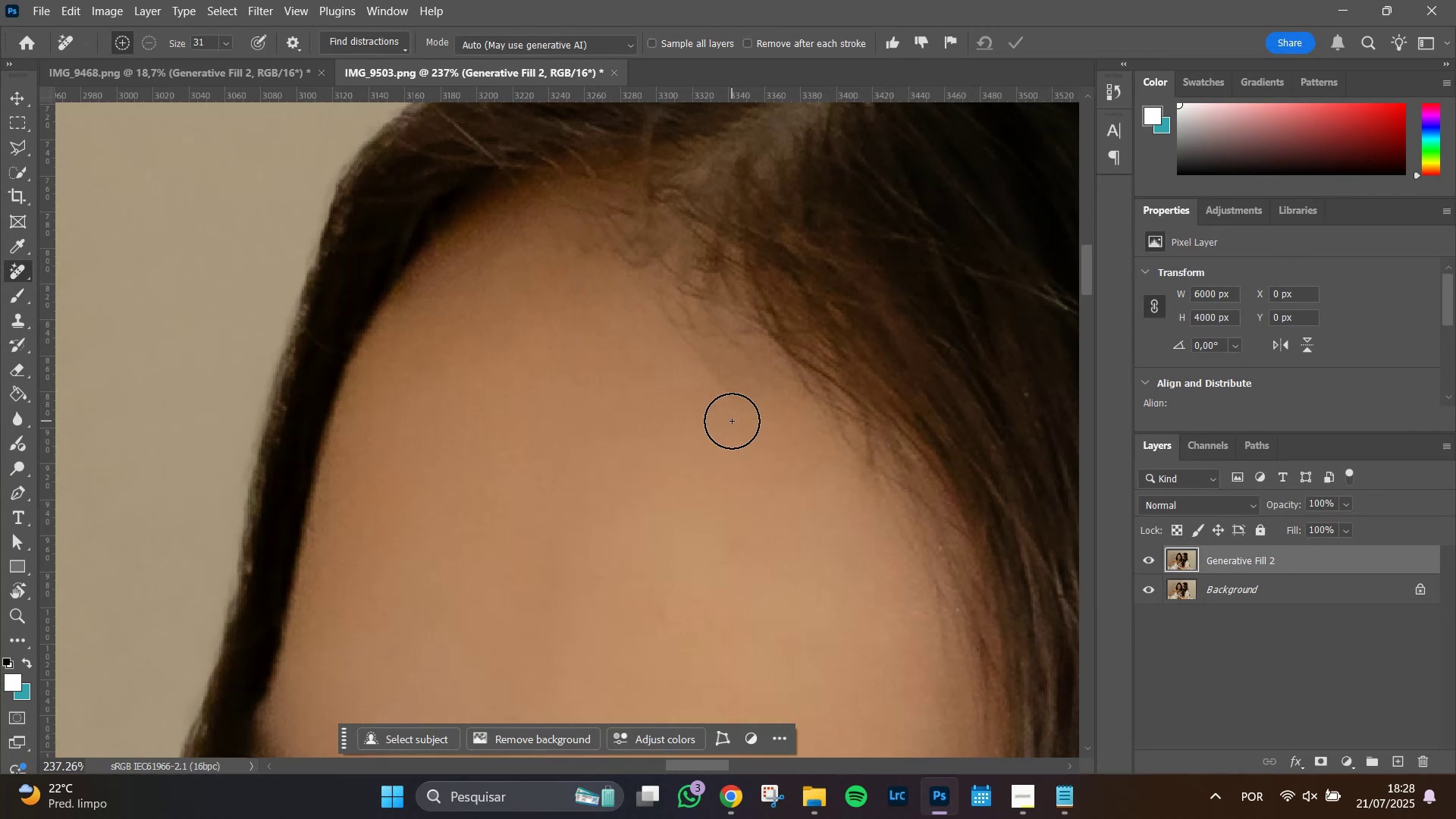 
wait(5.41)
 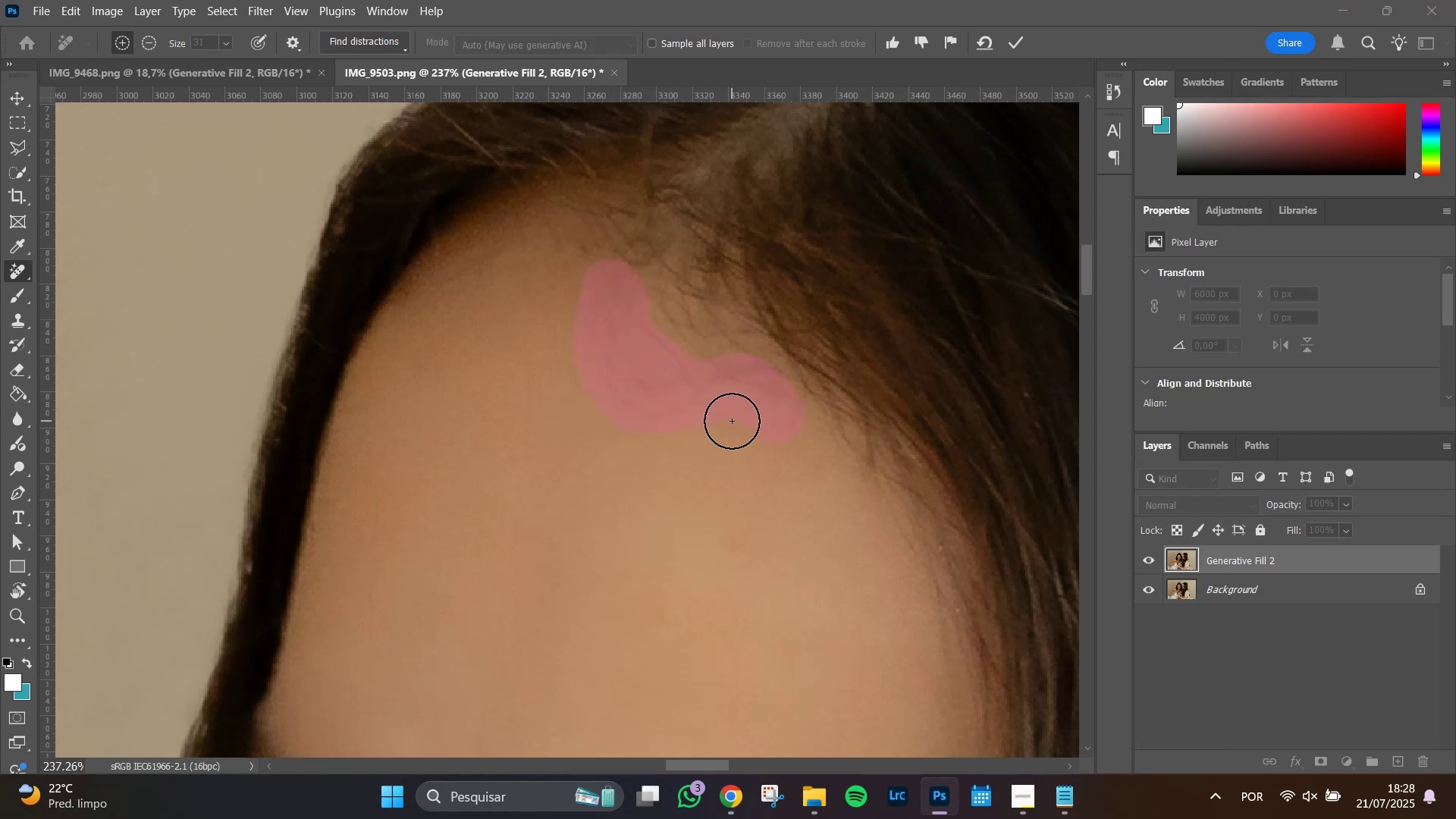 
left_click_drag(start_coordinate=[739, 395], to_coordinate=[627, 299])
 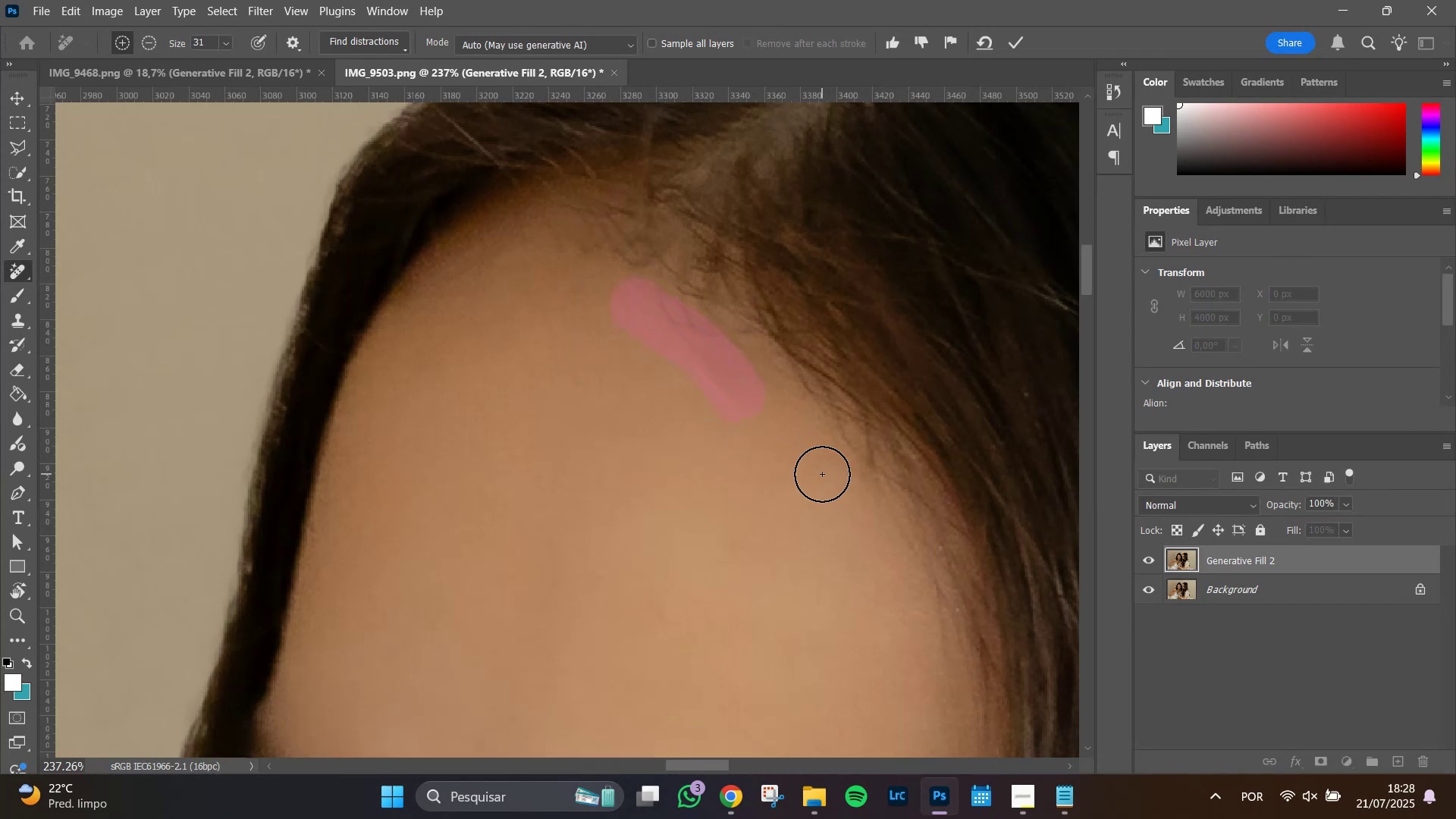 
key(Enter)
 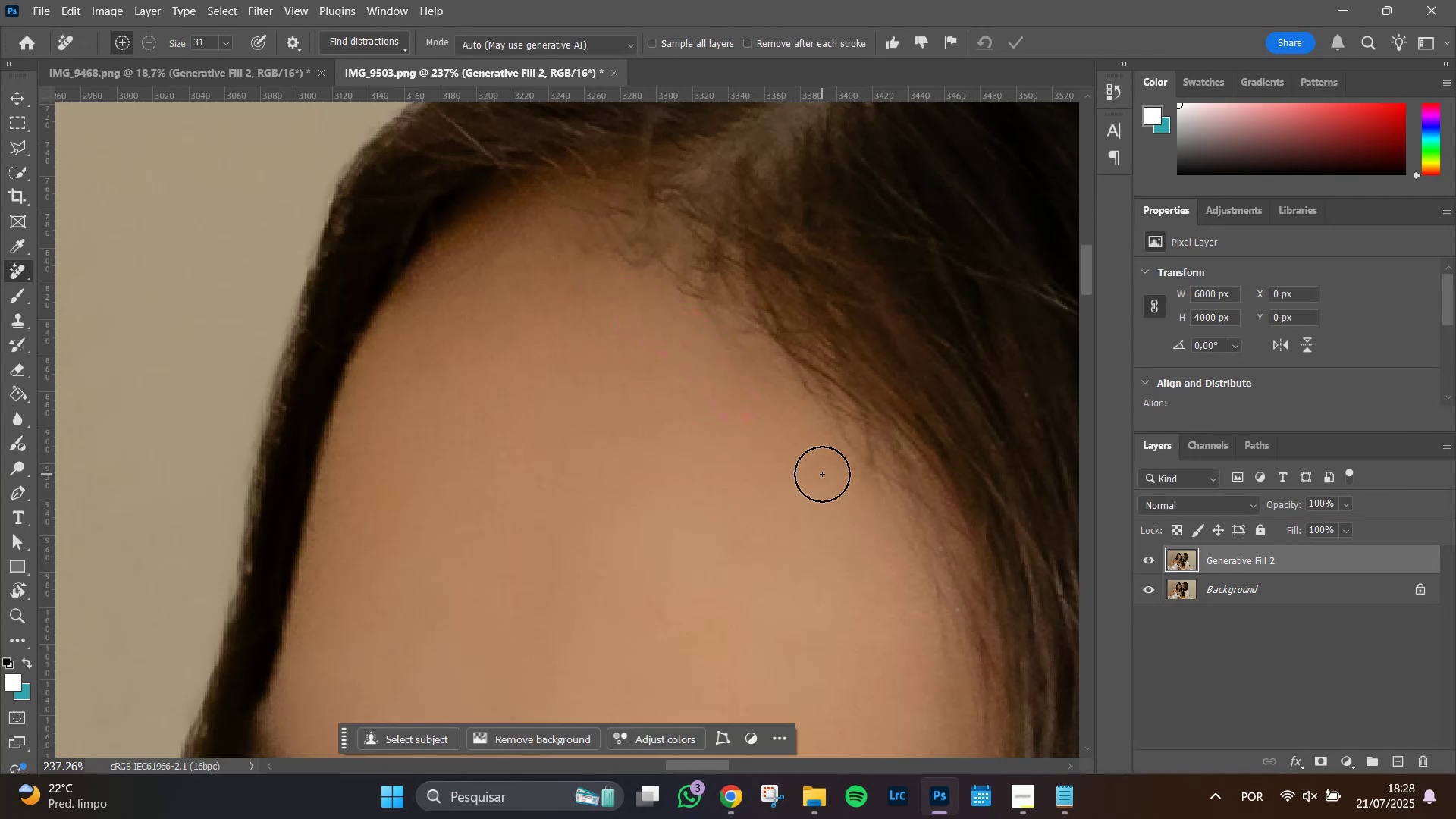 
hold_key(key=AltLeft, duration=0.85)
scroll: coordinate [822, 474], scroll_direction: down, amount: 8.0
 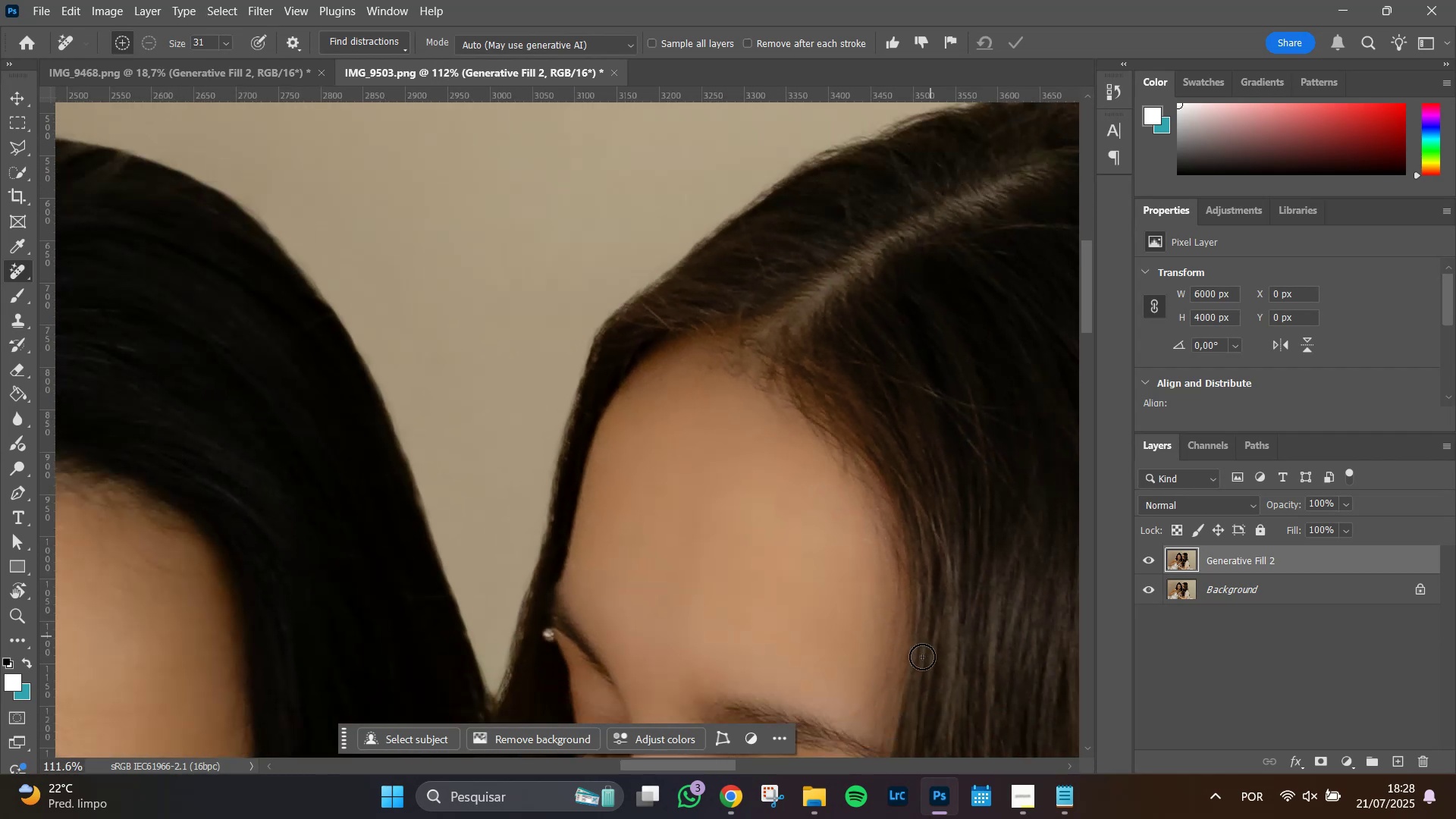 
hold_key(key=Space, duration=0.71)
 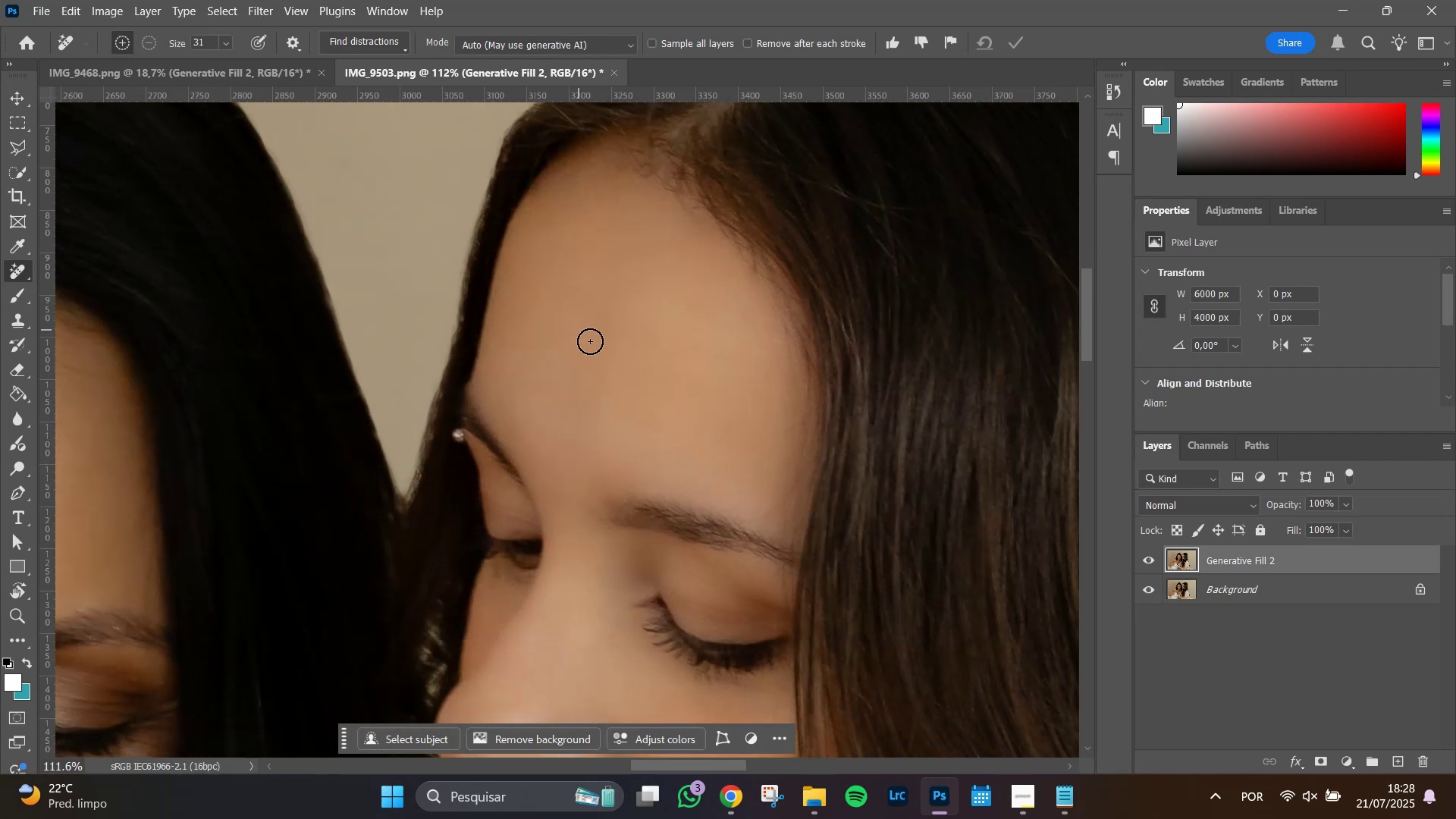 
left_click_drag(start_coordinate=[899, 657], to_coordinate=[809, 458])
 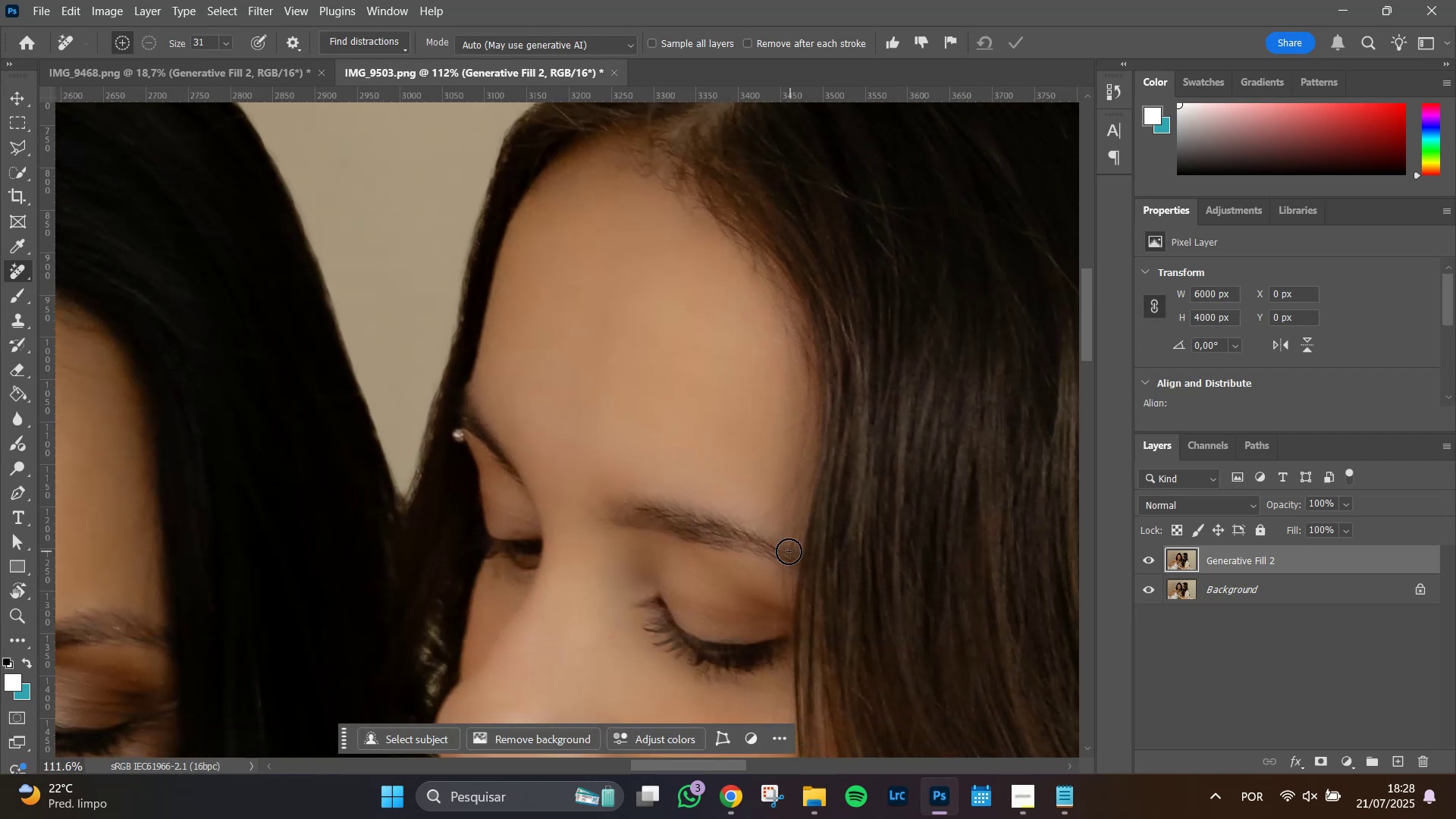 
hold_key(key=AltLeft, duration=1.51)
scroll: coordinate [802, 516], scroll_direction: up, amount: 10.0
 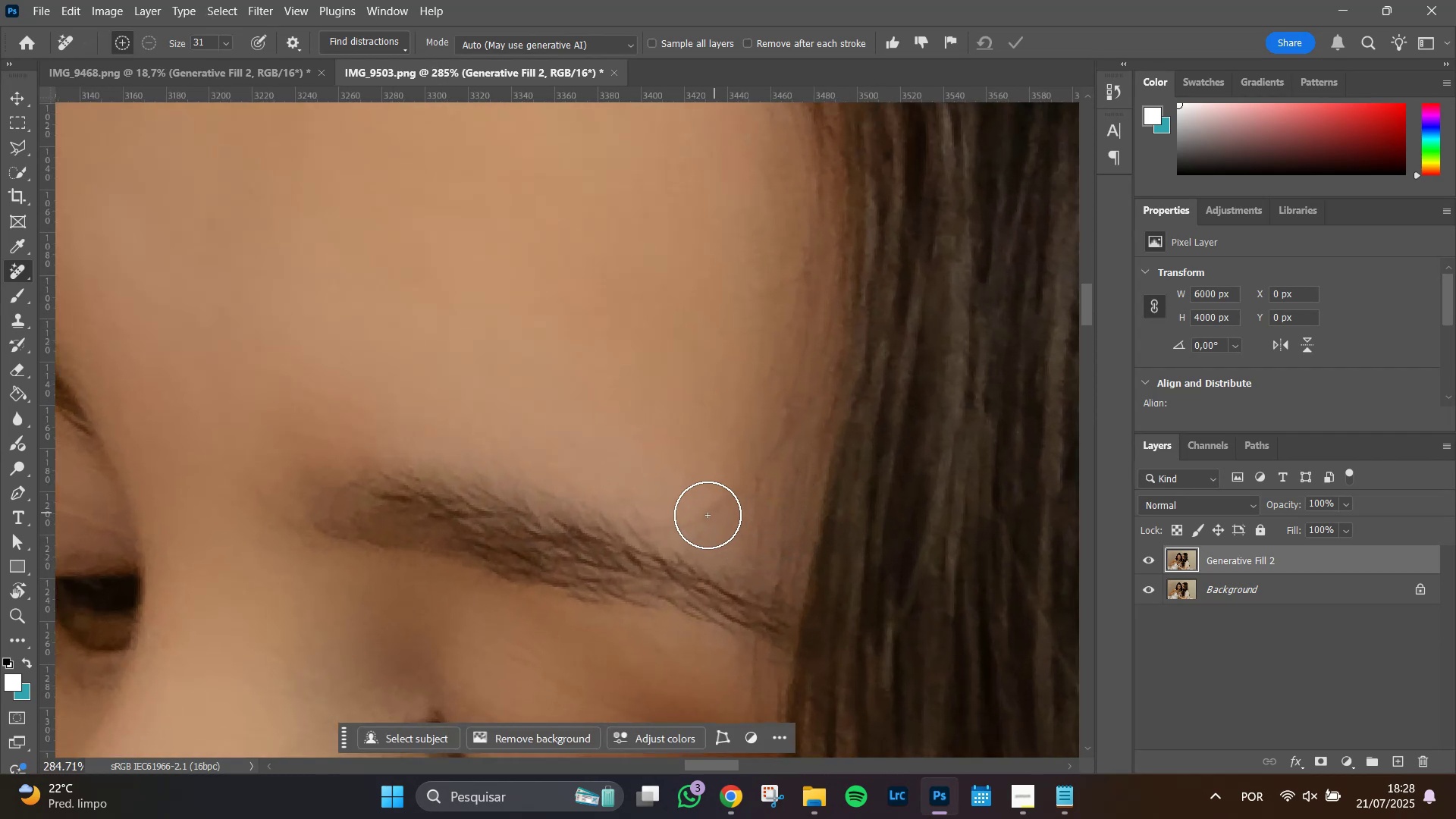 
hold_key(key=AltLeft, duration=1.51)
 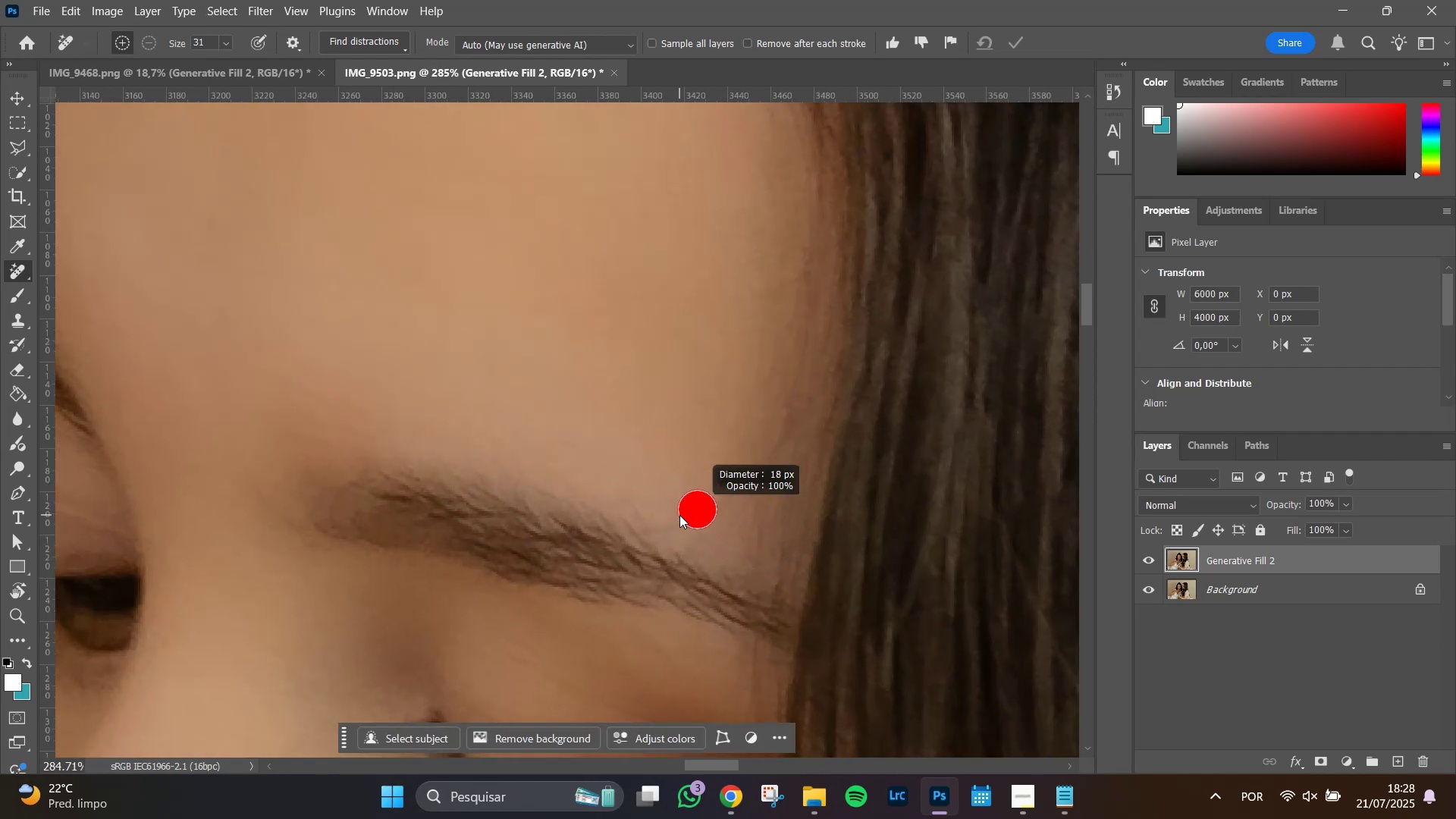 
key(Alt+AltLeft)
 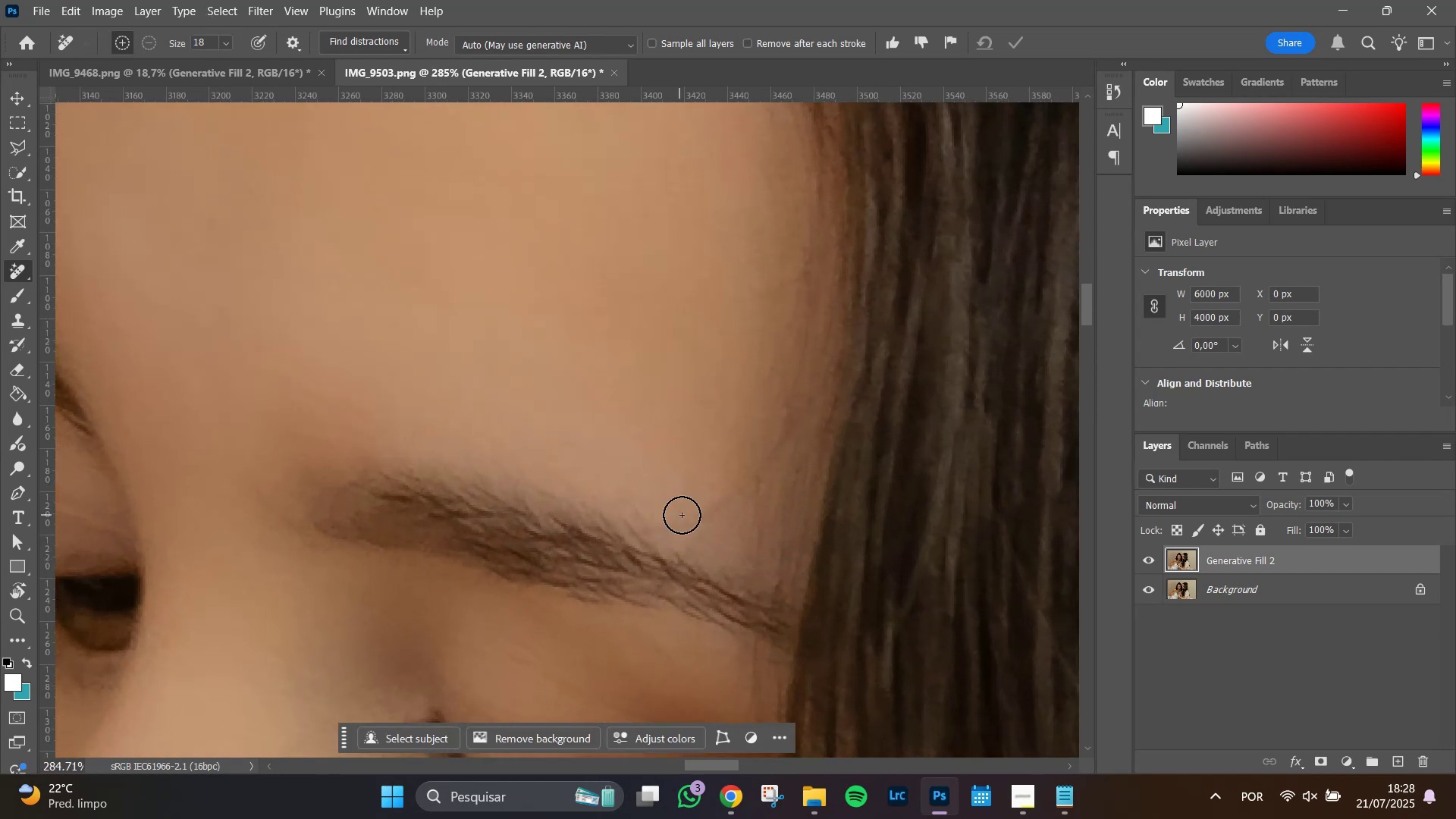 
key(Alt+AltLeft)
 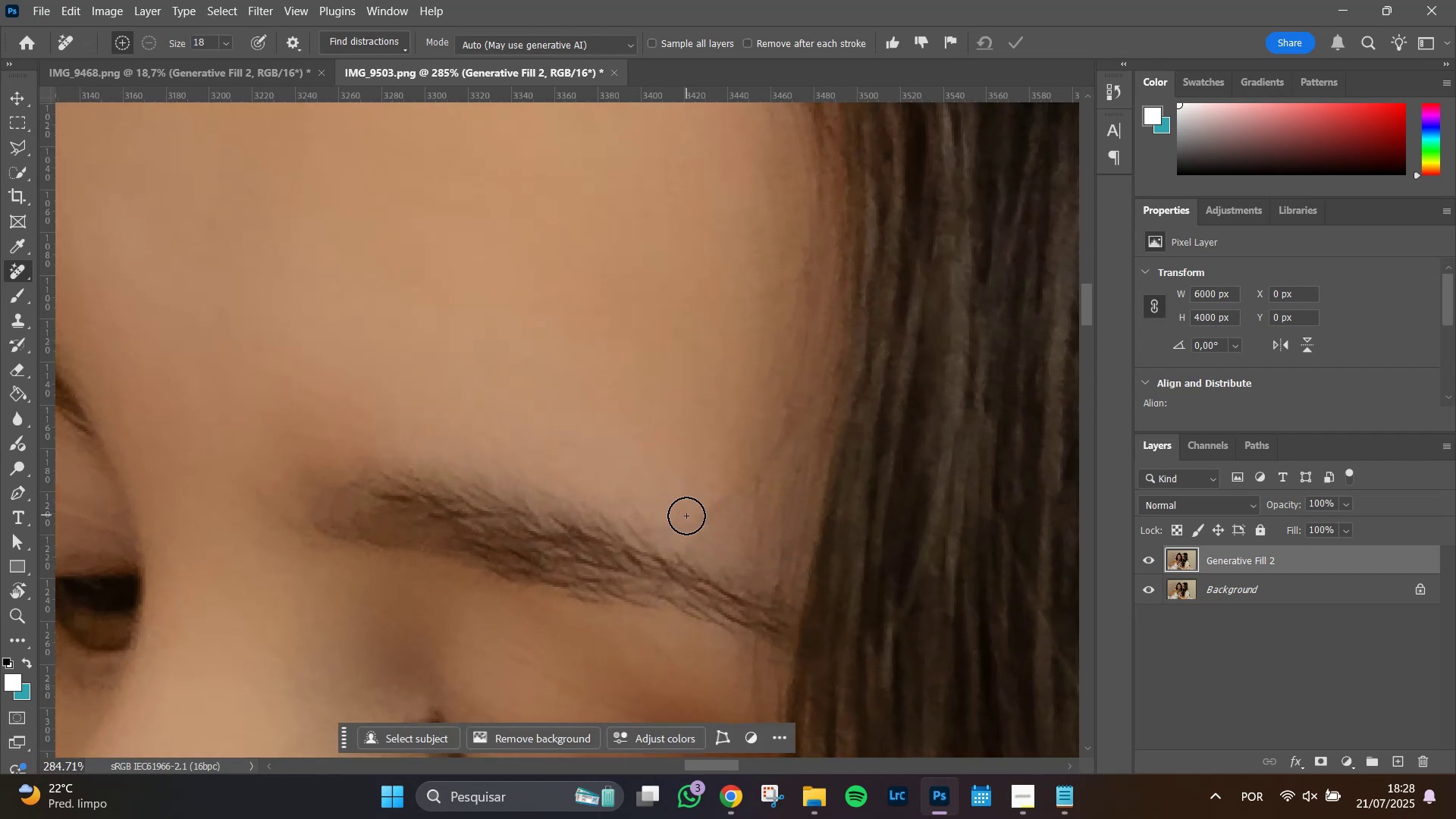 
key(Alt+AltLeft)
 